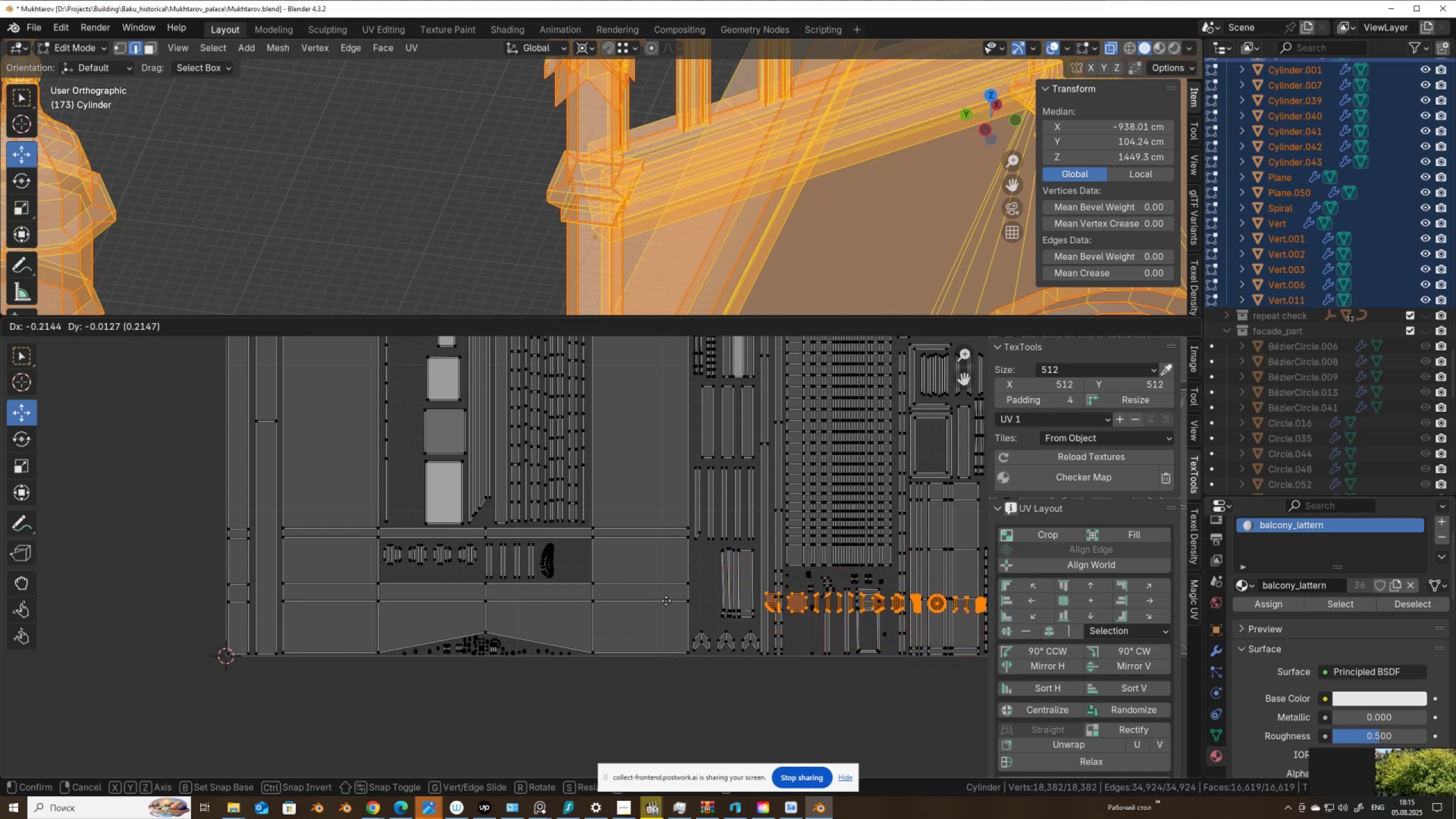 
left_click([667, 605])
 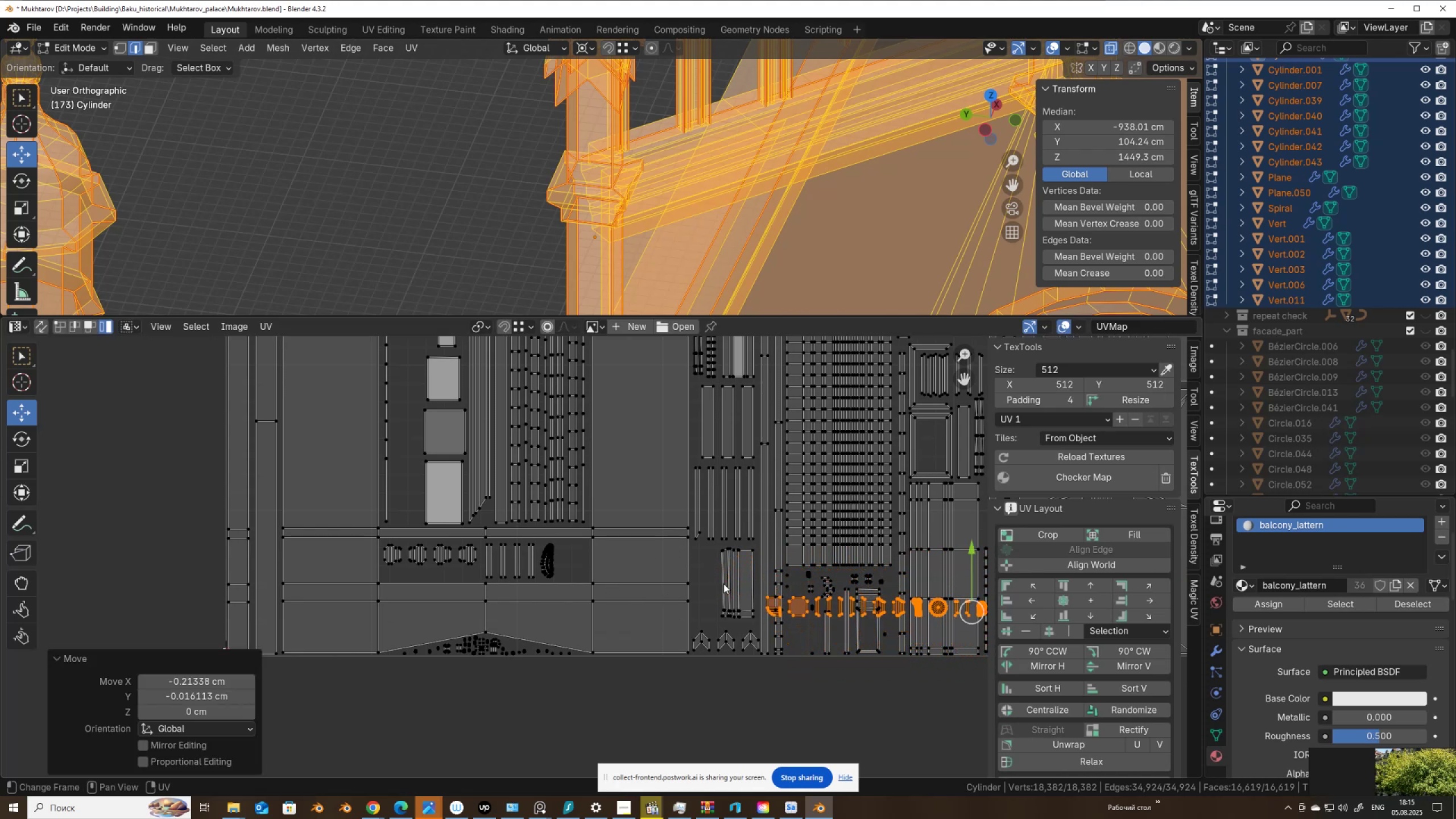 
hold_key(key=ControlLeft, duration=1.04)
left_click_drag(start_coordinate=[802, 590], to_coordinate=[803, 609])
 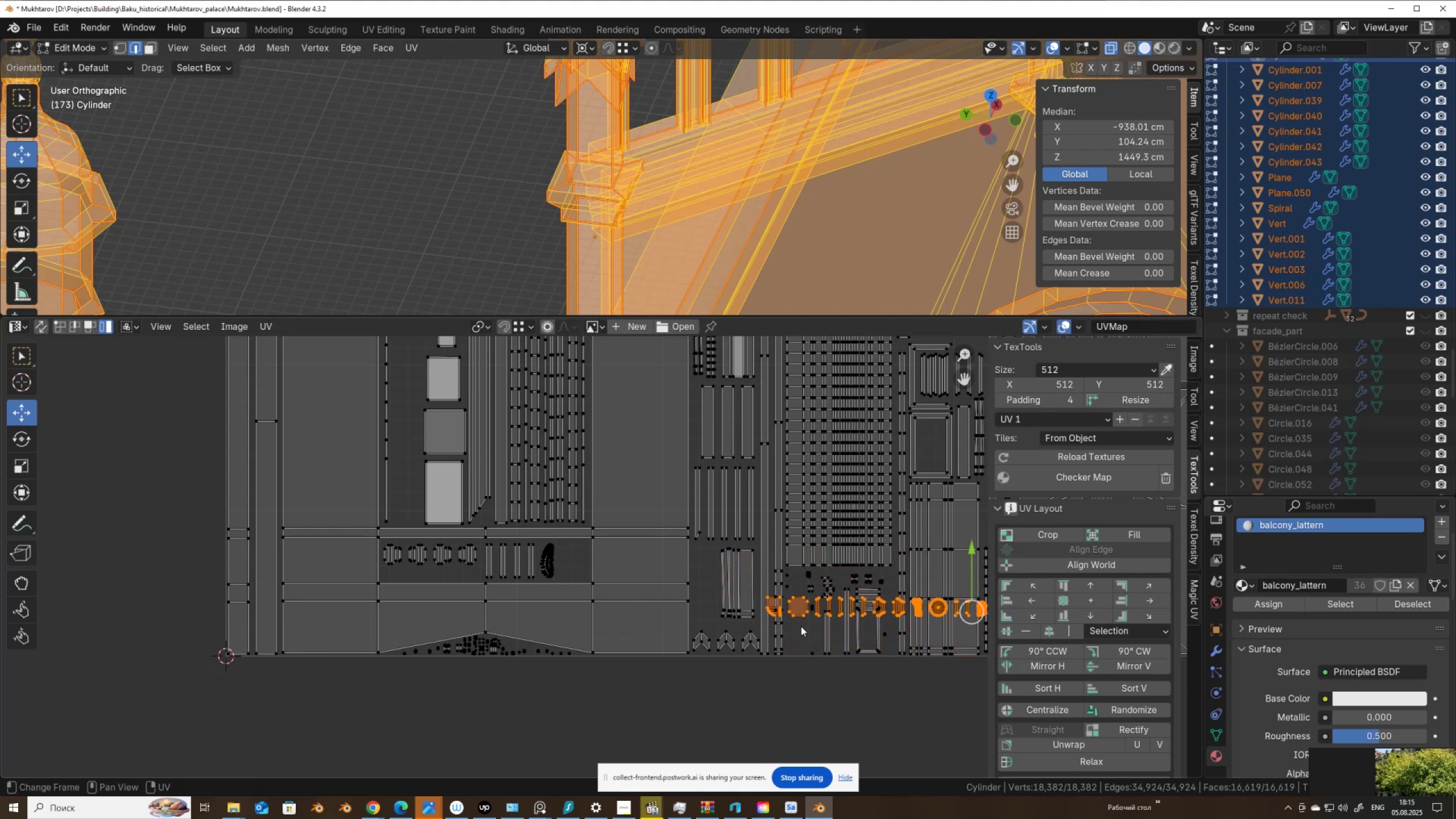 
hold_key(key=ControlLeft, duration=0.7)
left_click_drag(start_coordinate=[800, 598], to_coordinate=[808, 606])
 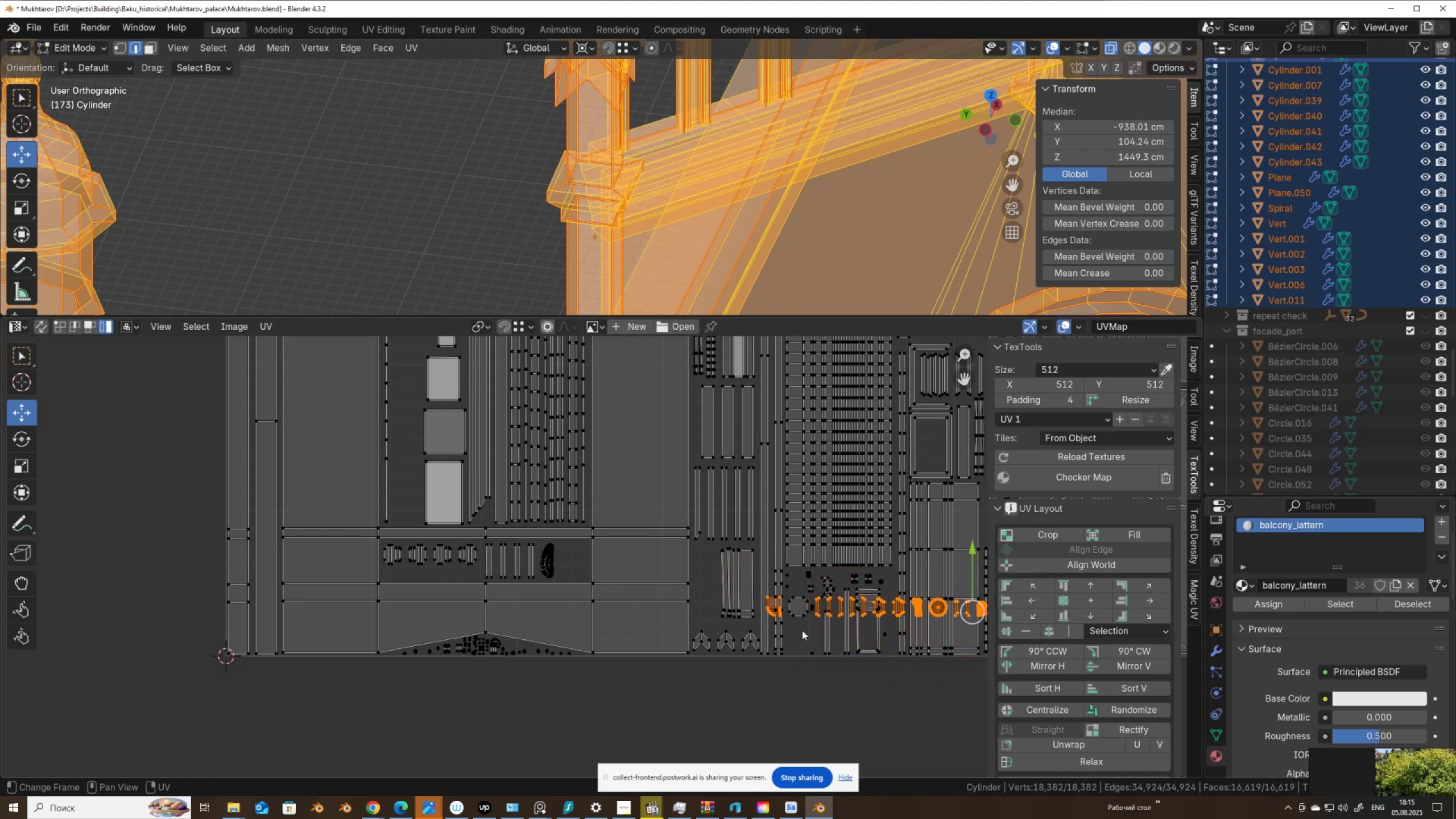 
key(G)
 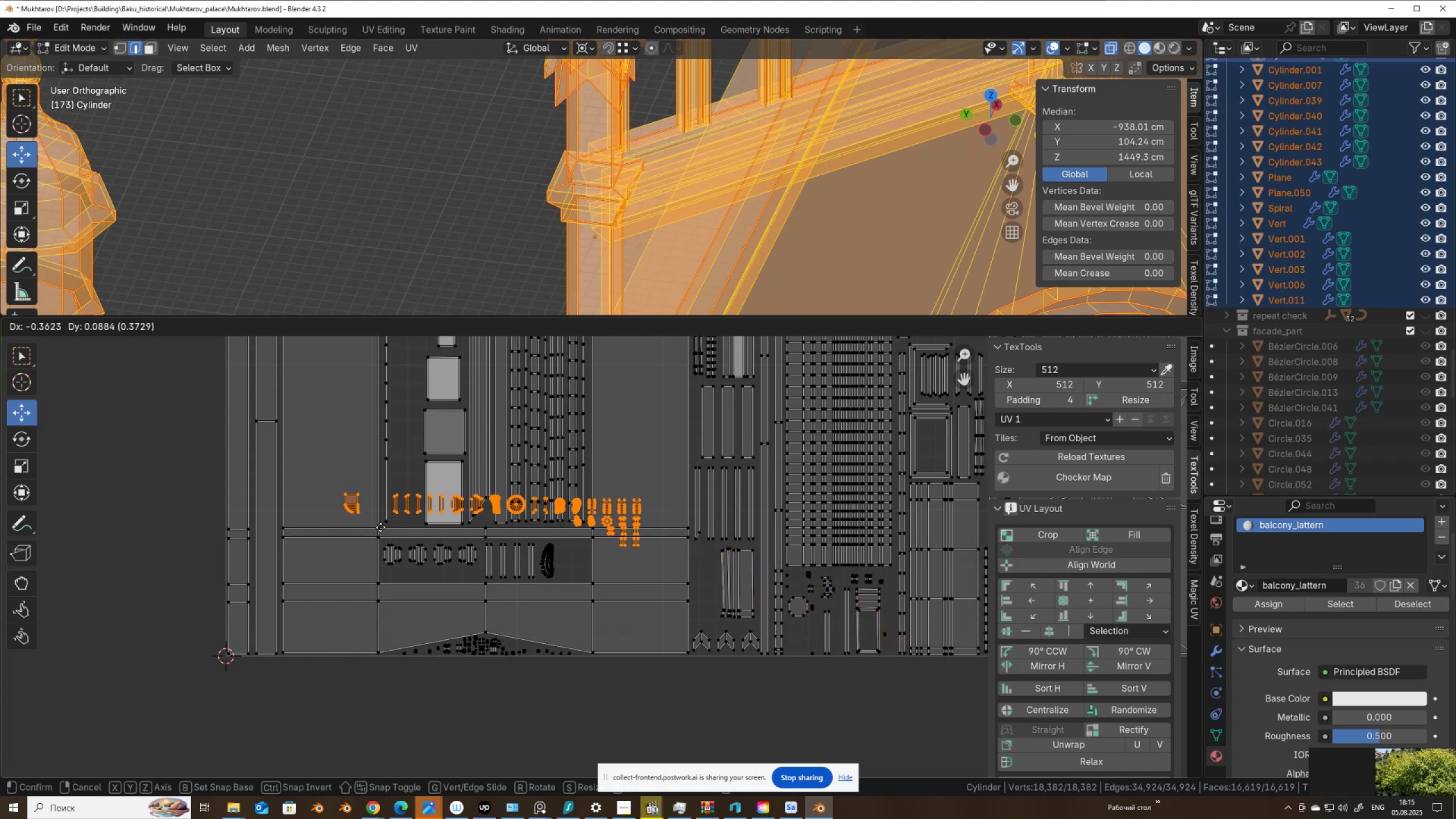 
left_click([379, 533])
 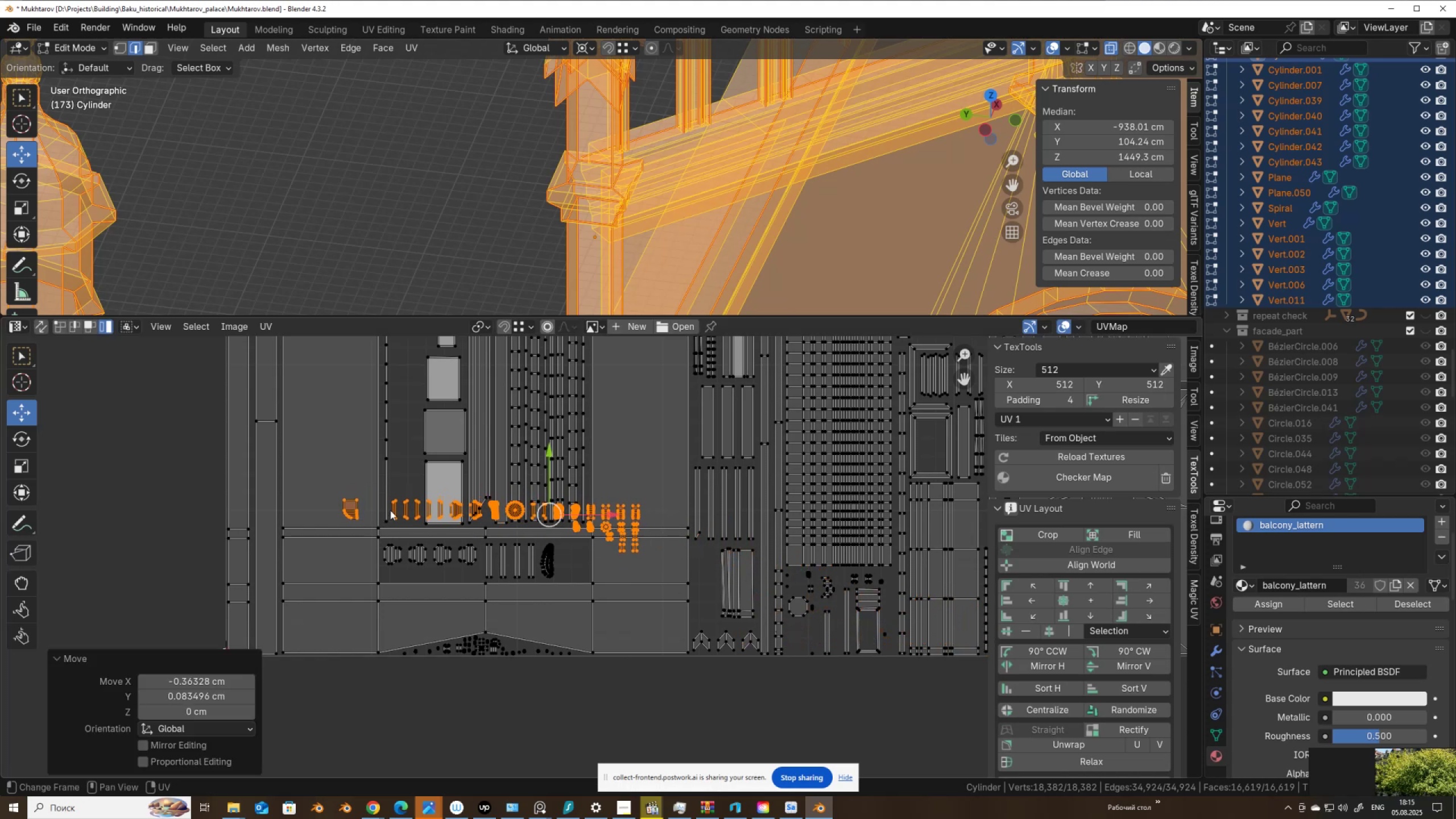 
hold_key(key=ControlLeft, duration=0.96)
left_click_drag(start_coordinate=[390, 496], to_coordinate=[419, 526])
 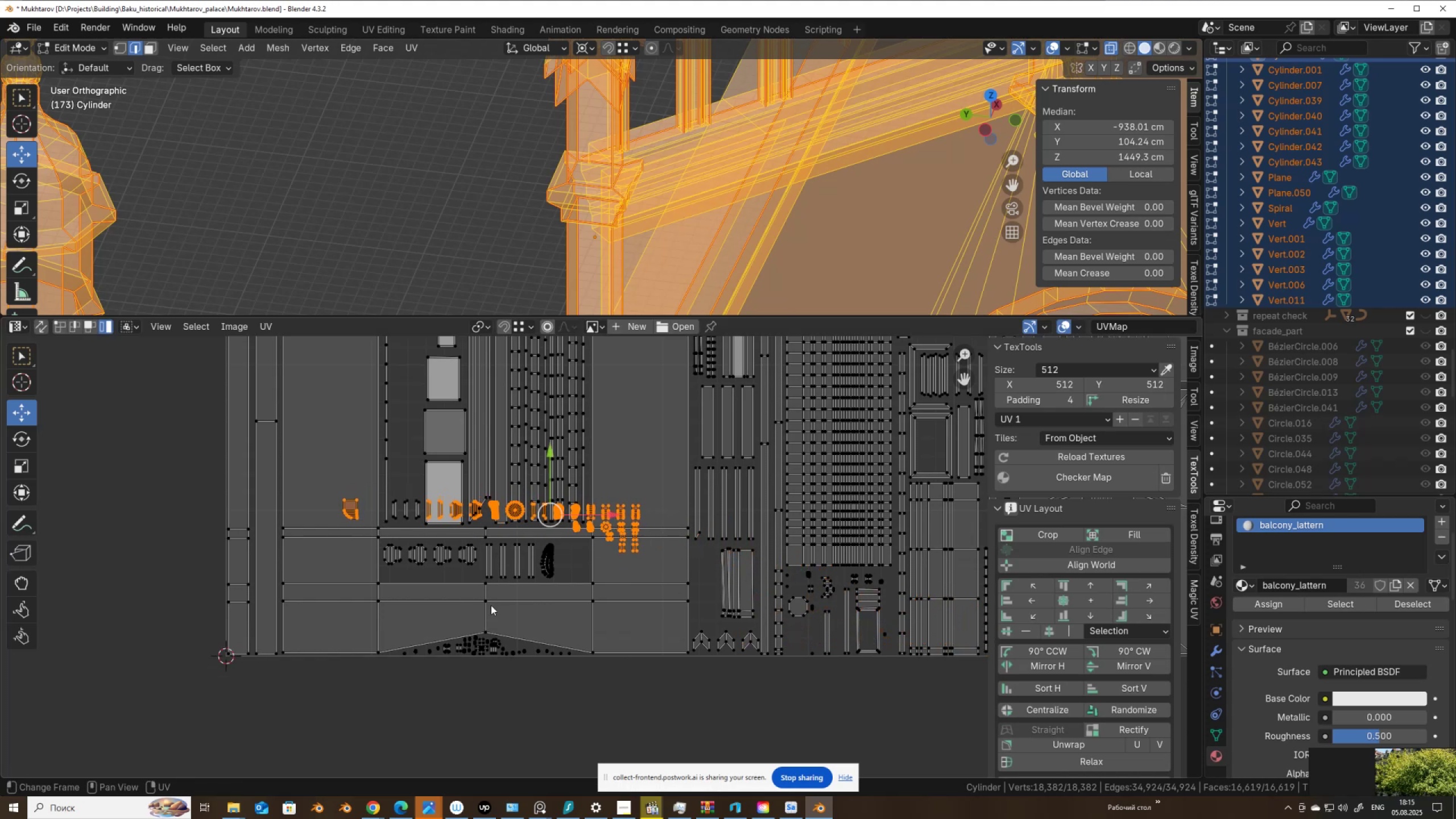 
key(G)
 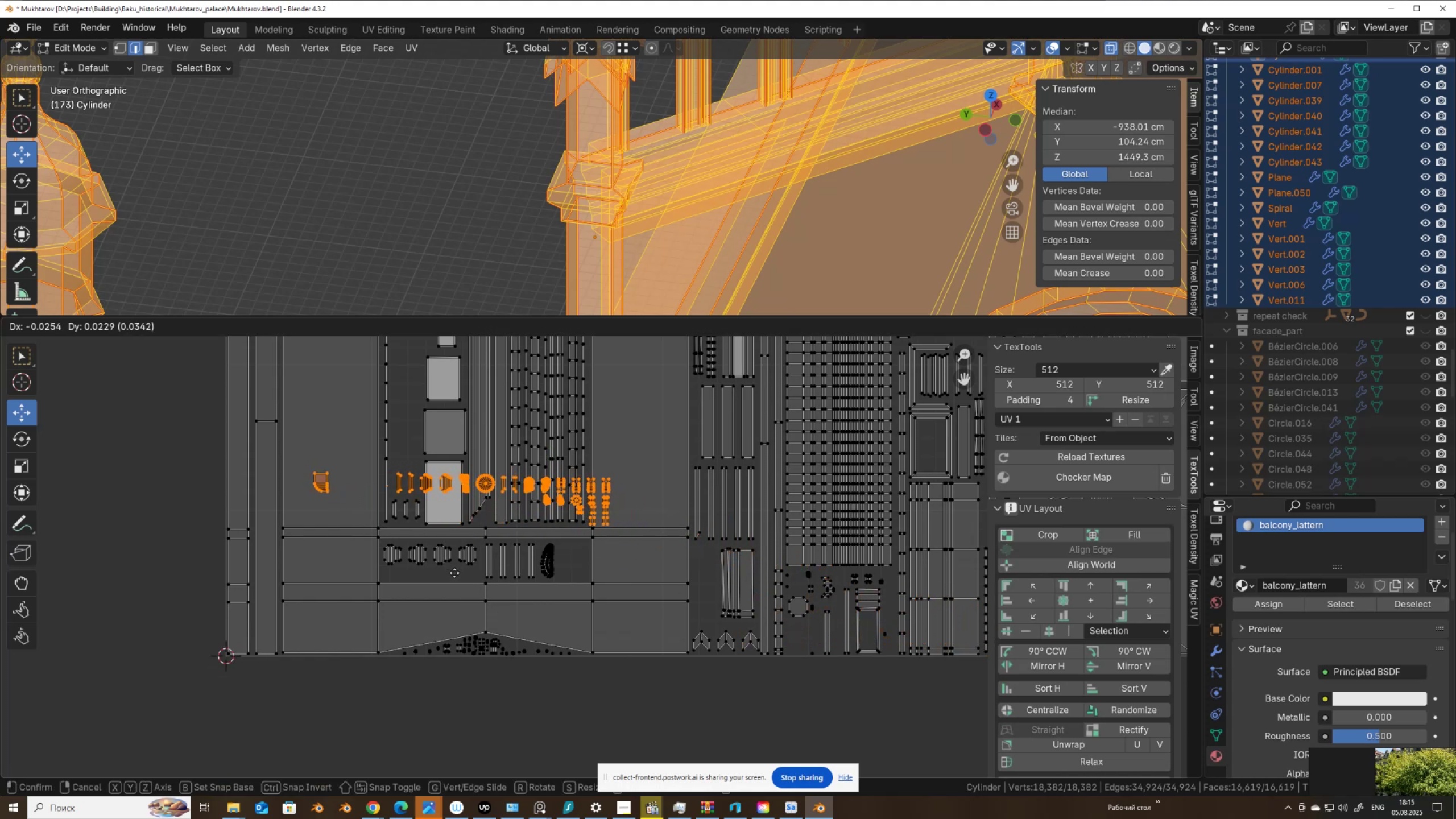 
left_click([455, 573])
 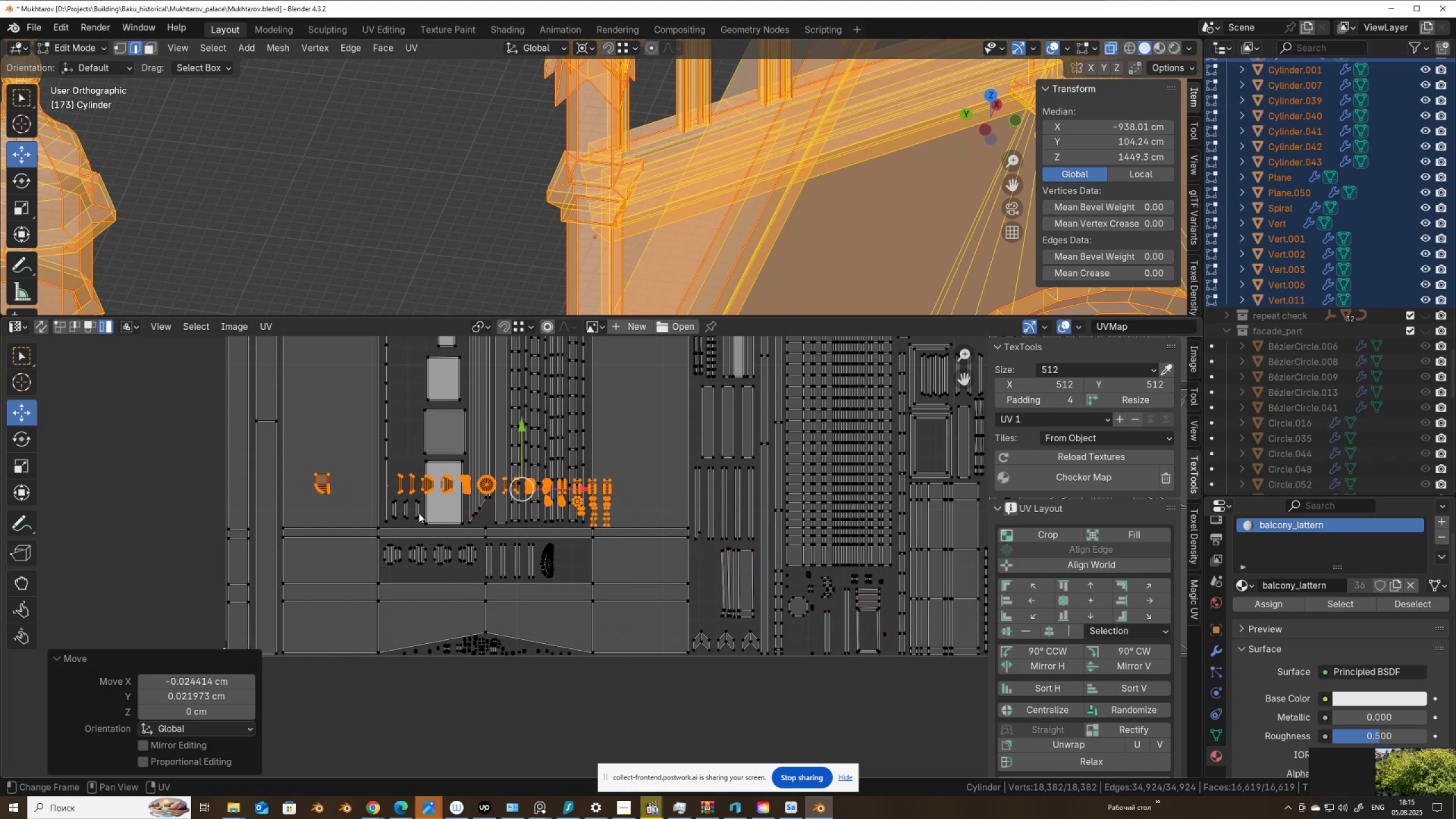 
hold_key(key=ControlLeft, duration=0.87)
left_click_drag(start_coordinate=[400, 470], to_coordinate=[411, 493])
 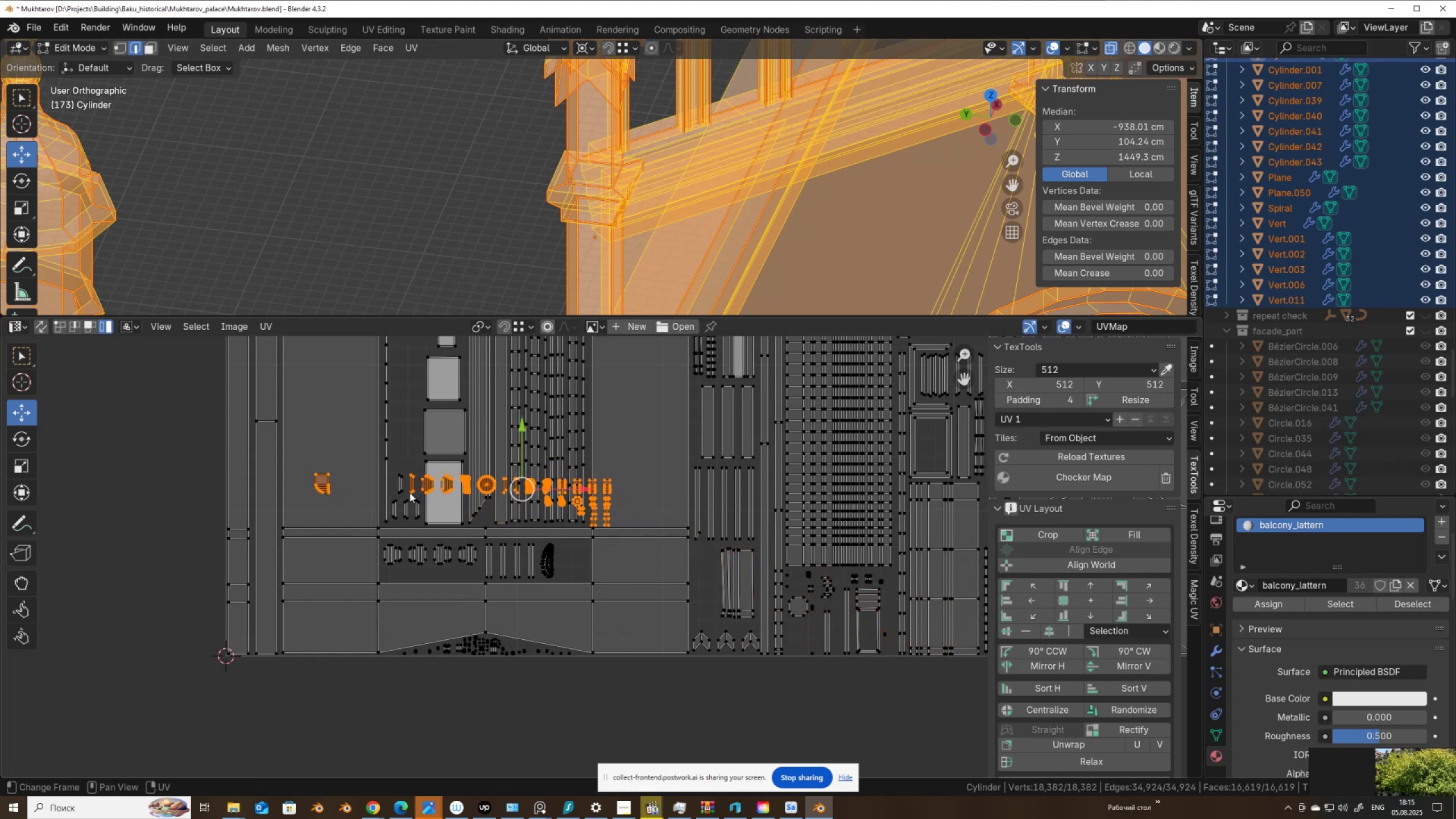 
hold_key(key=ControlLeft, duration=0.87)
left_click_drag(start_coordinate=[406, 477], to_coordinate=[413, 500])
 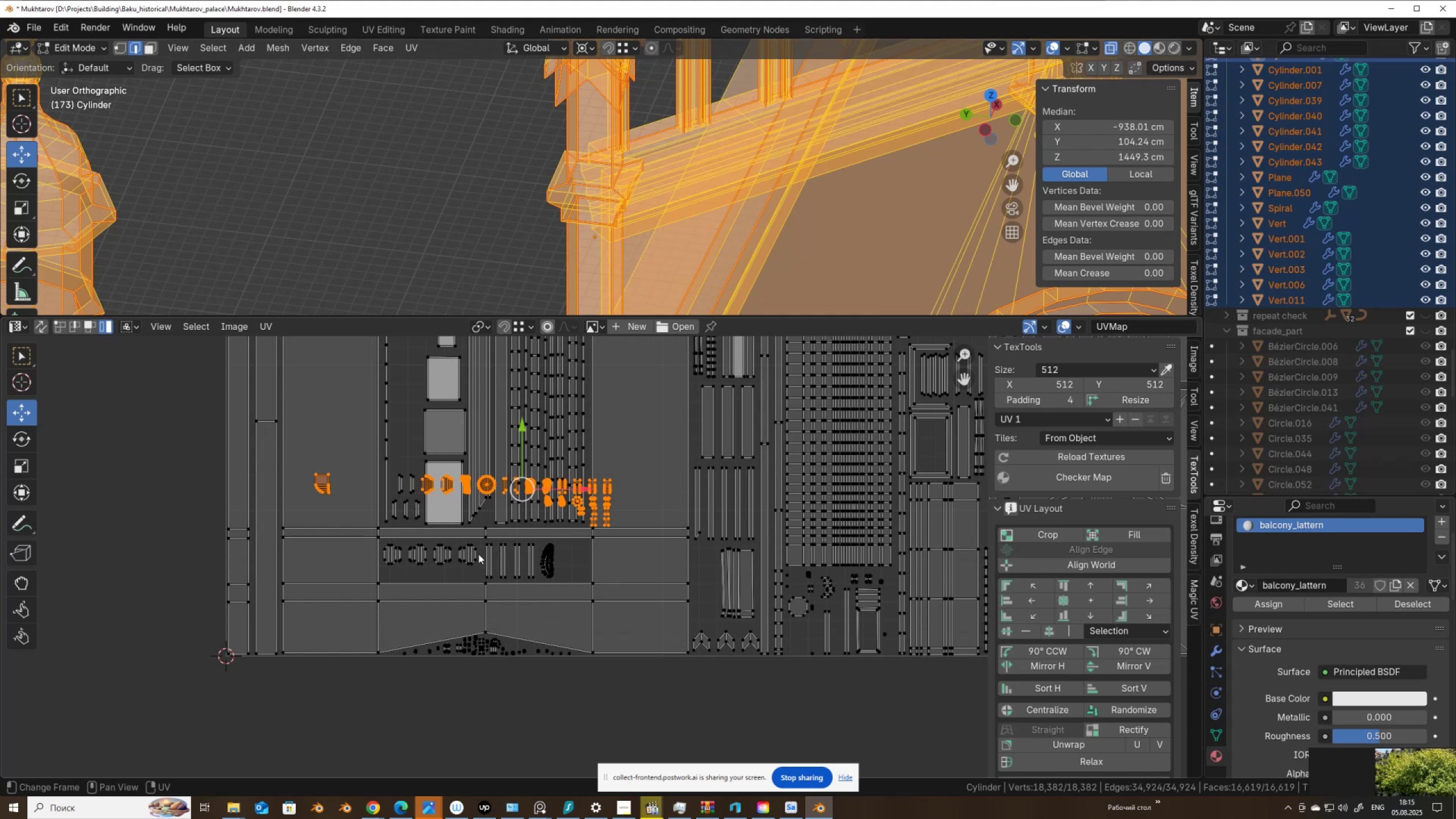 
key(G)
 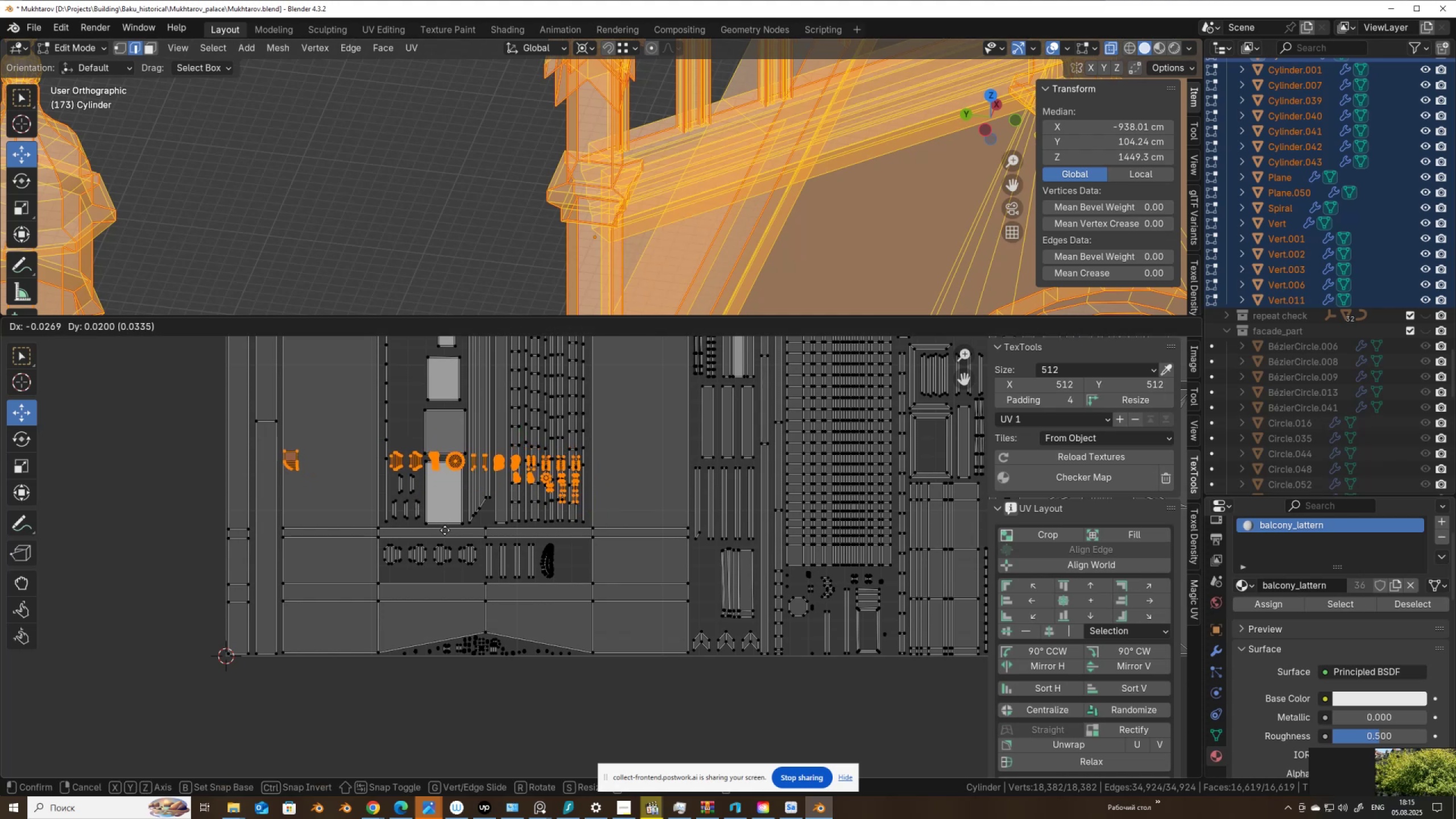 
left_click([454, 528])
 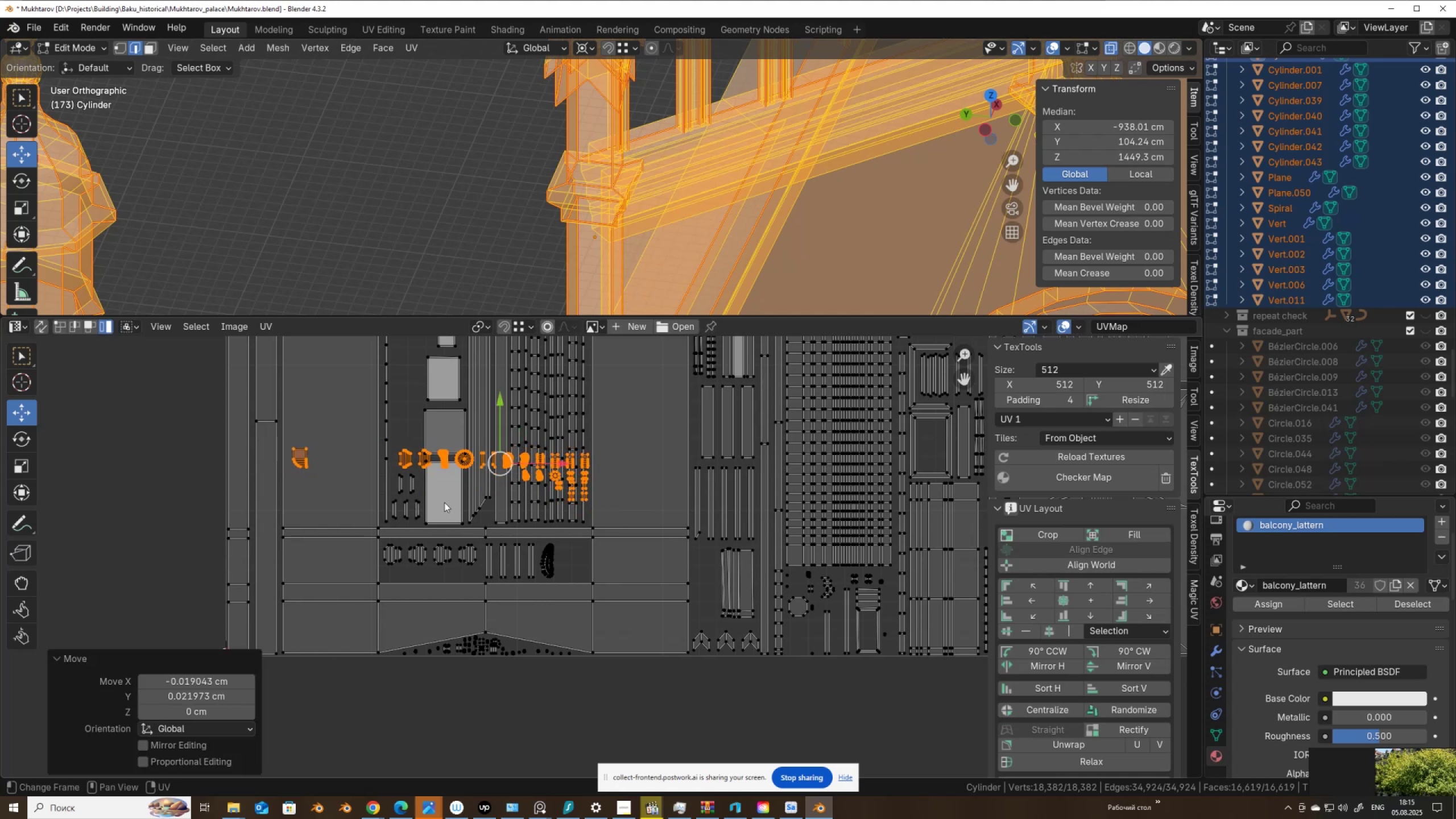 
hold_key(key=ControlLeft, duration=0.66)
left_click_drag(start_coordinate=[400, 436], to_coordinate=[416, 469])
 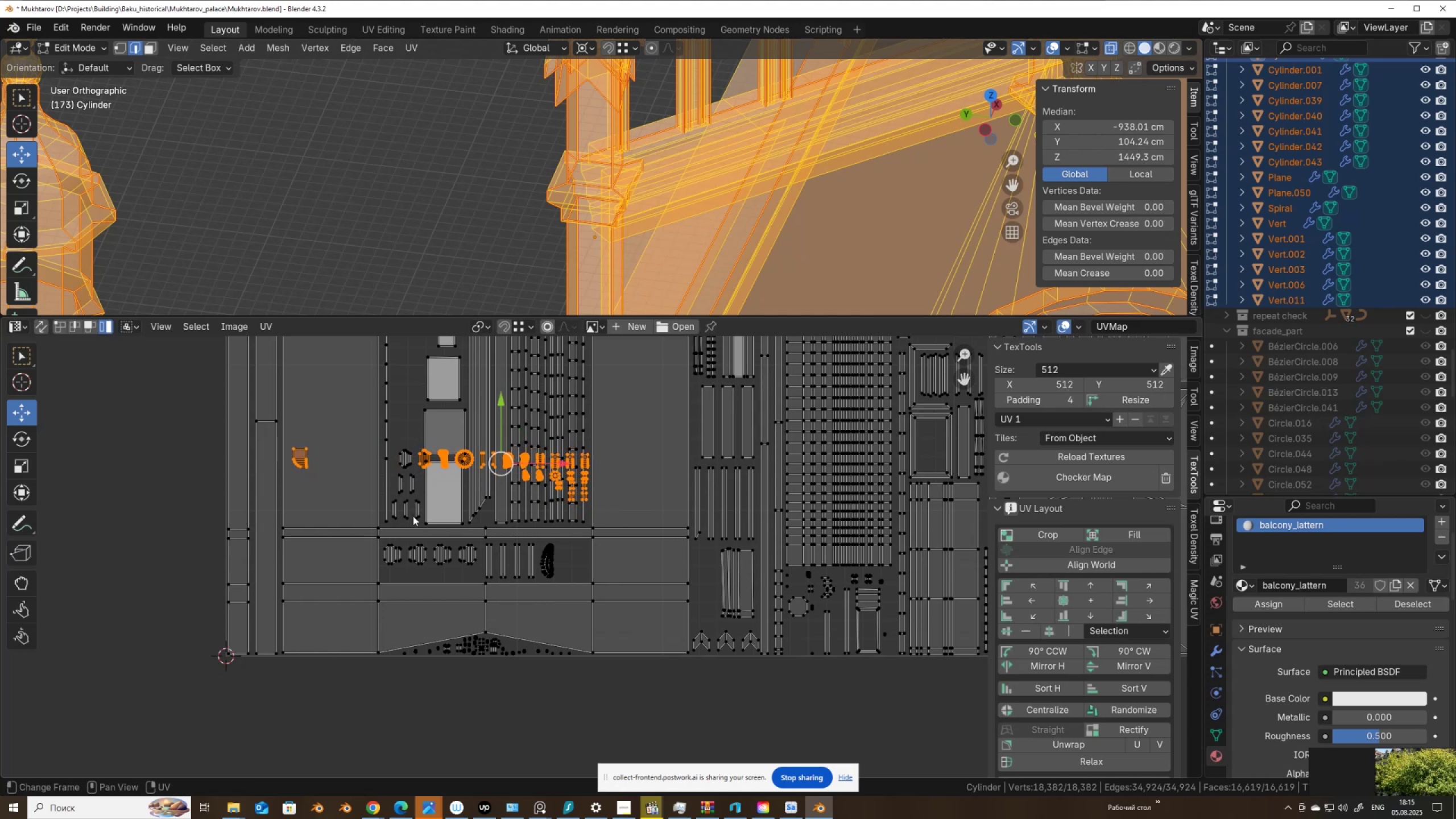 
key(G)
 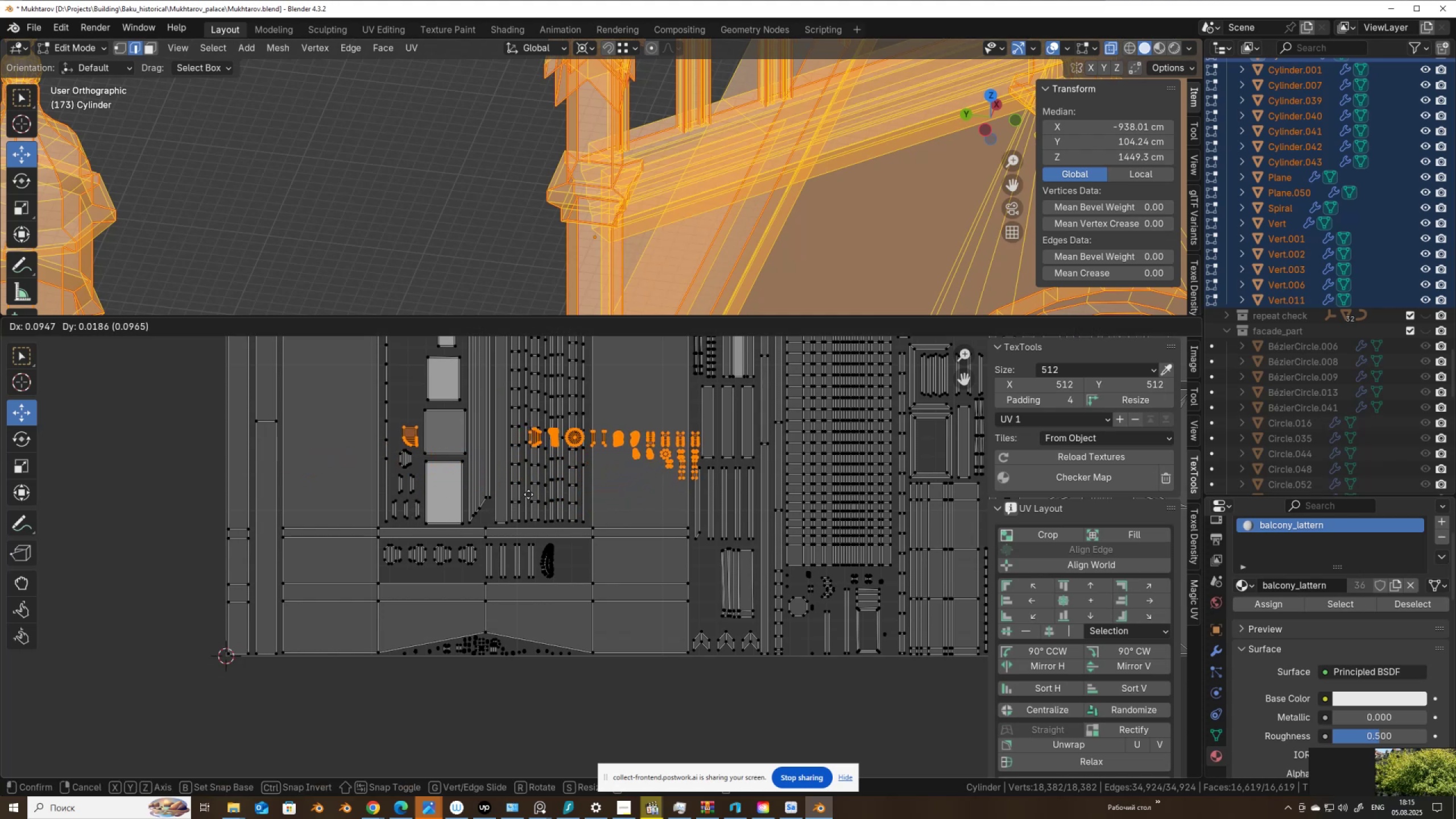 
left_click([529, 493])
 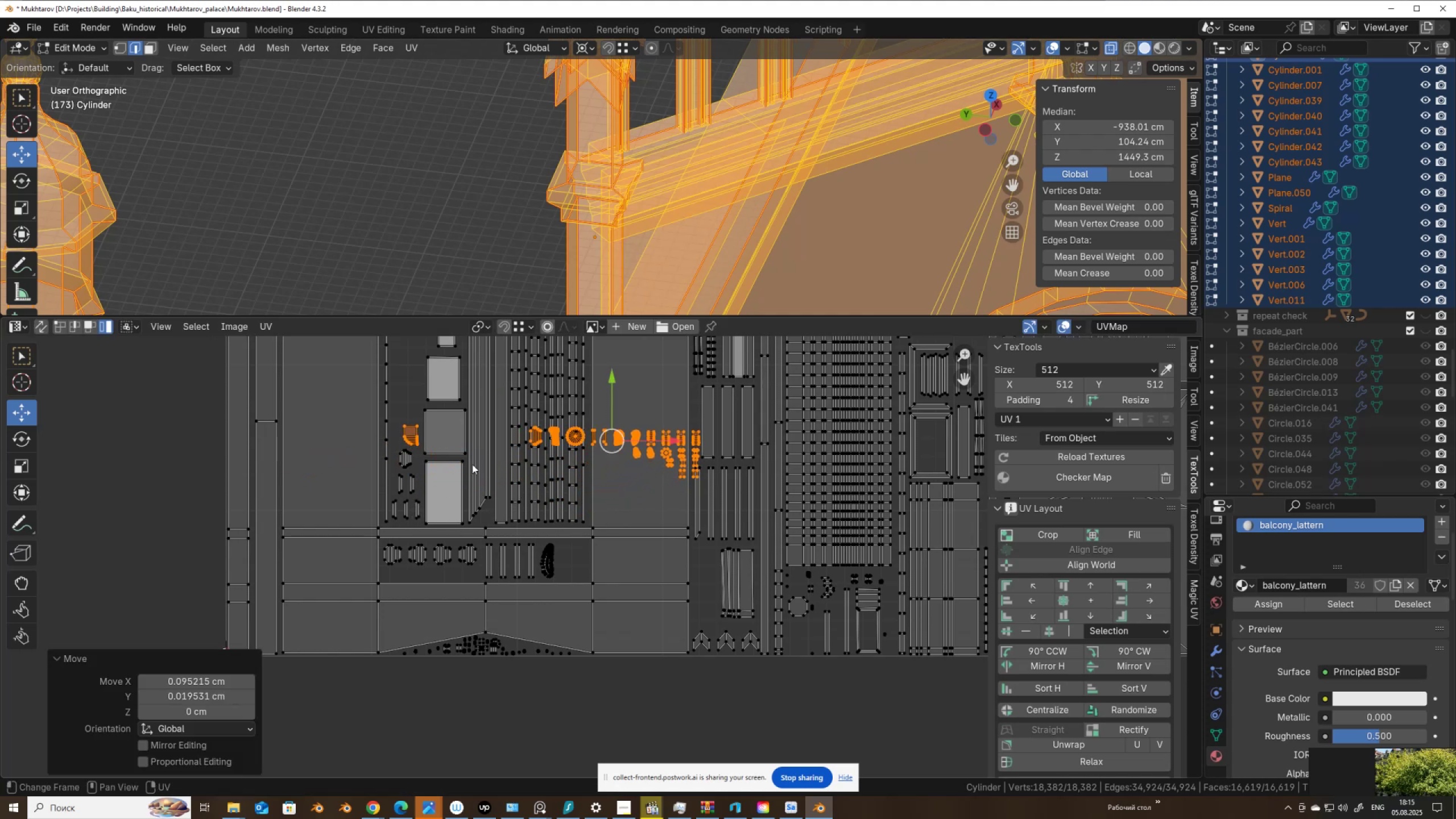 
hold_key(key=ControlLeft, duration=0.64)
left_click_drag(start_coordinate=[406, 413], to_coordinate=[421, 442])
 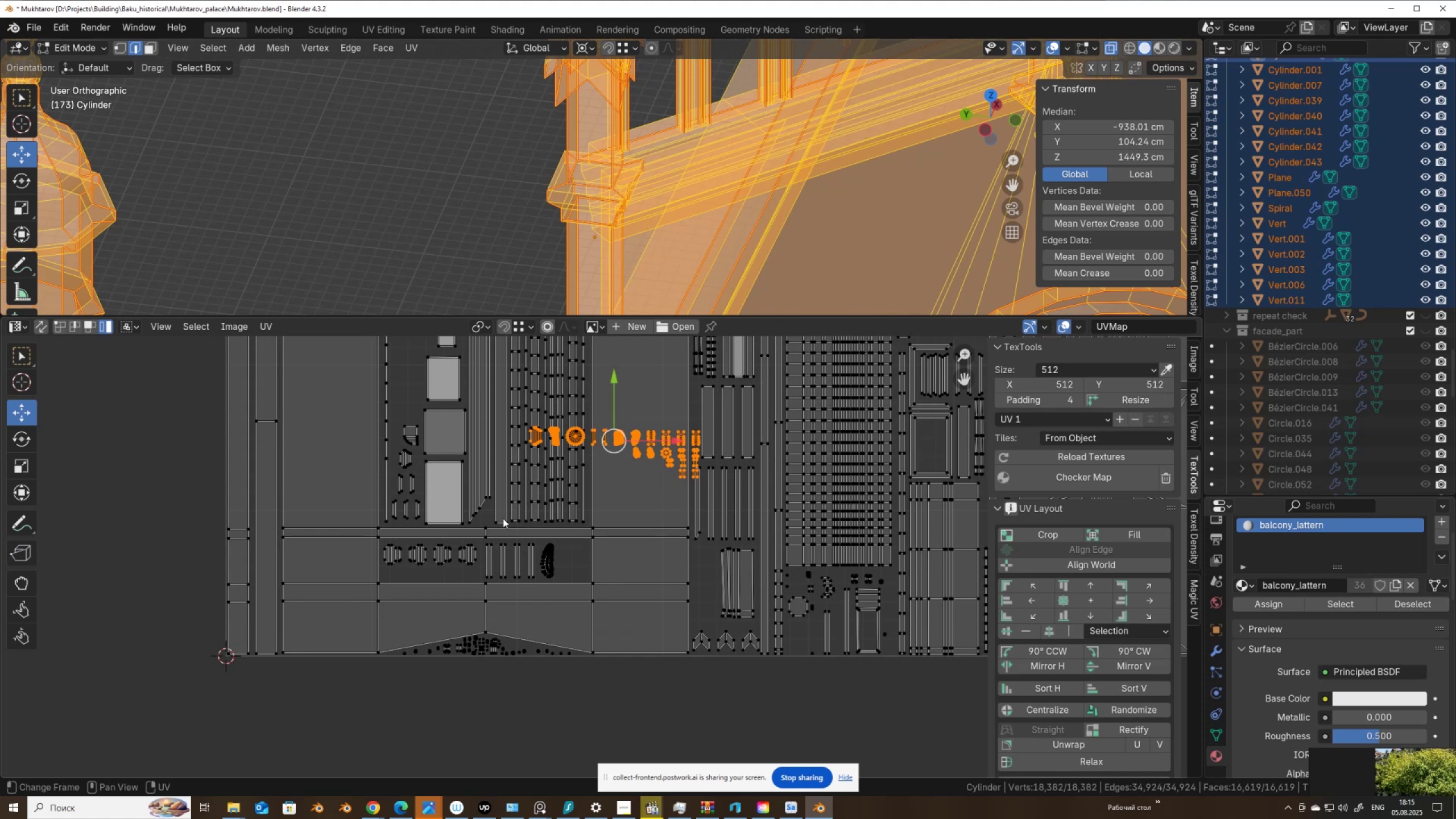 
key(G)
 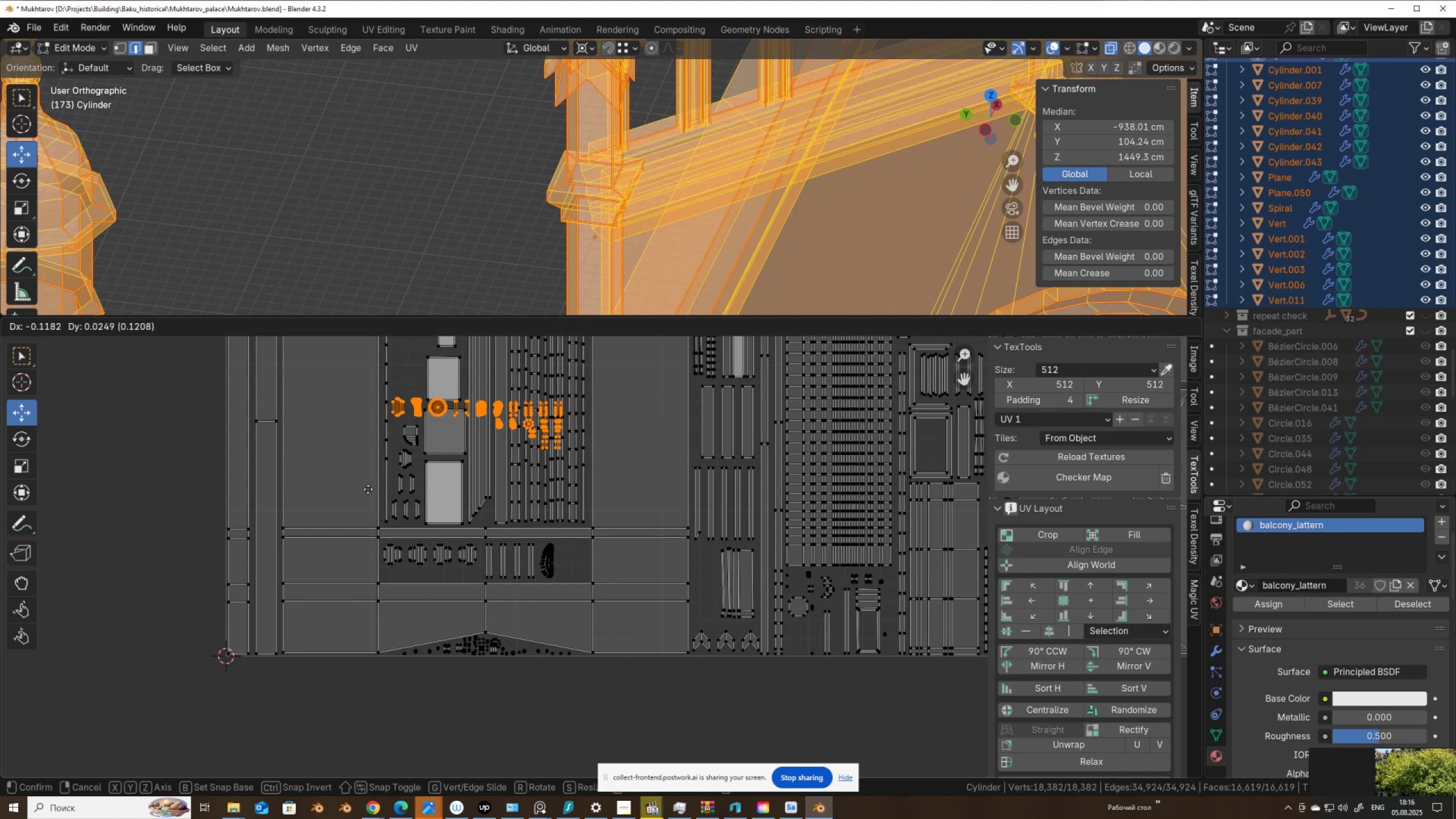 
left_click([370, 491])
 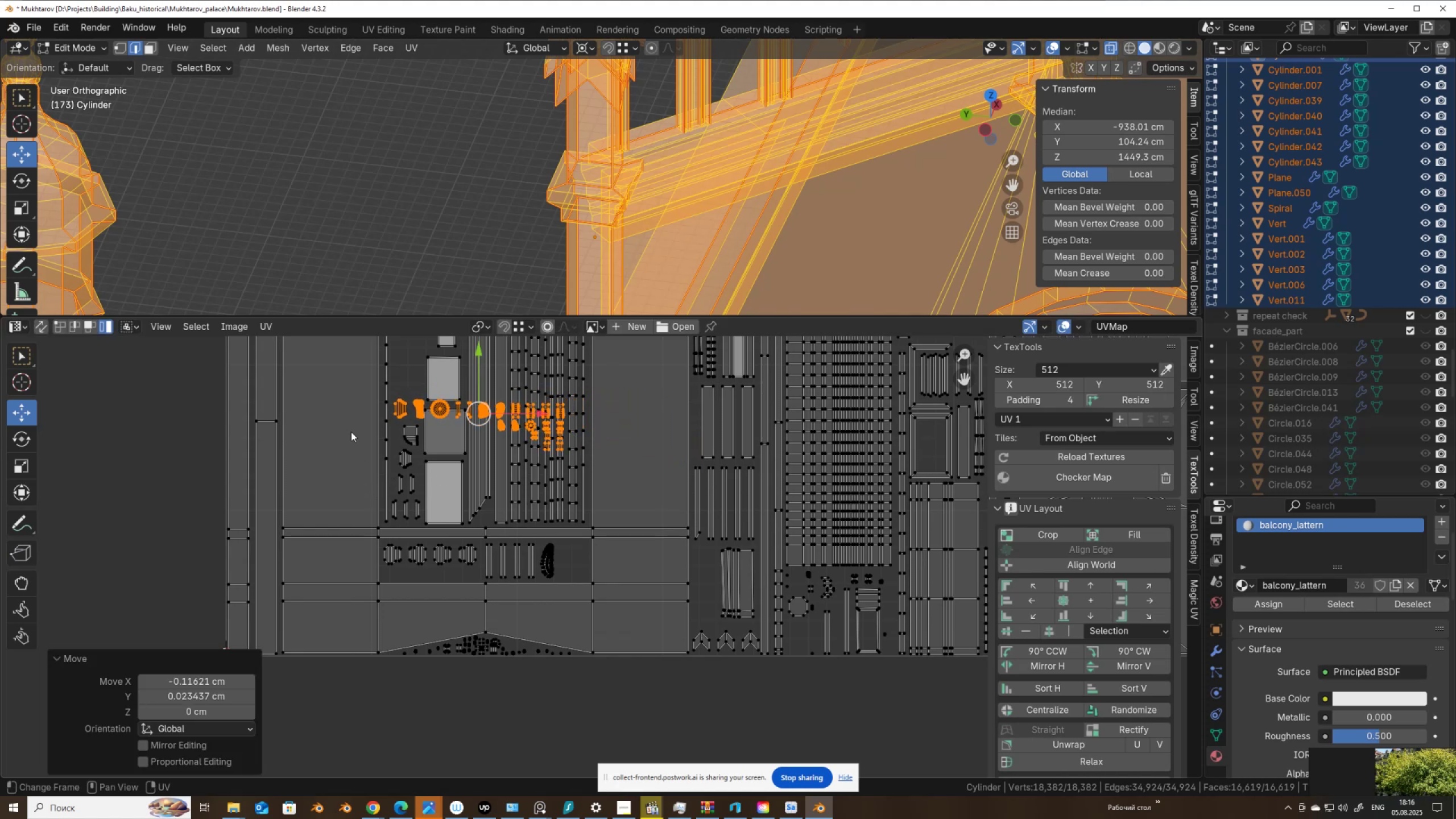 
hold_key(key=ControlLeft, duration=0.59)
left_click_drag(start_coordinate=[391, 400], to_coordinate=[407, 421])
 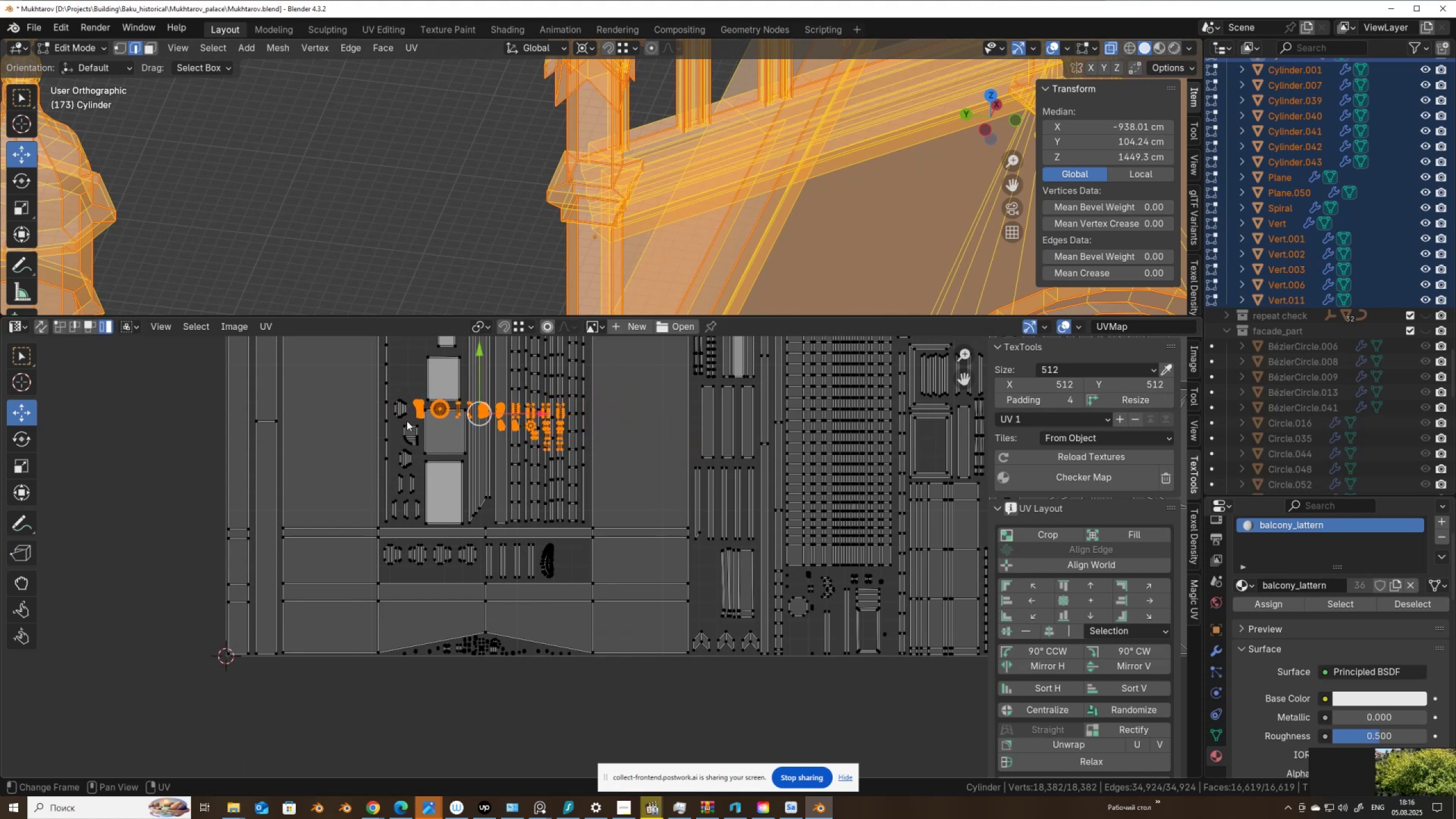 
hold_key(key=ShiftLeft, duration=0.6)
 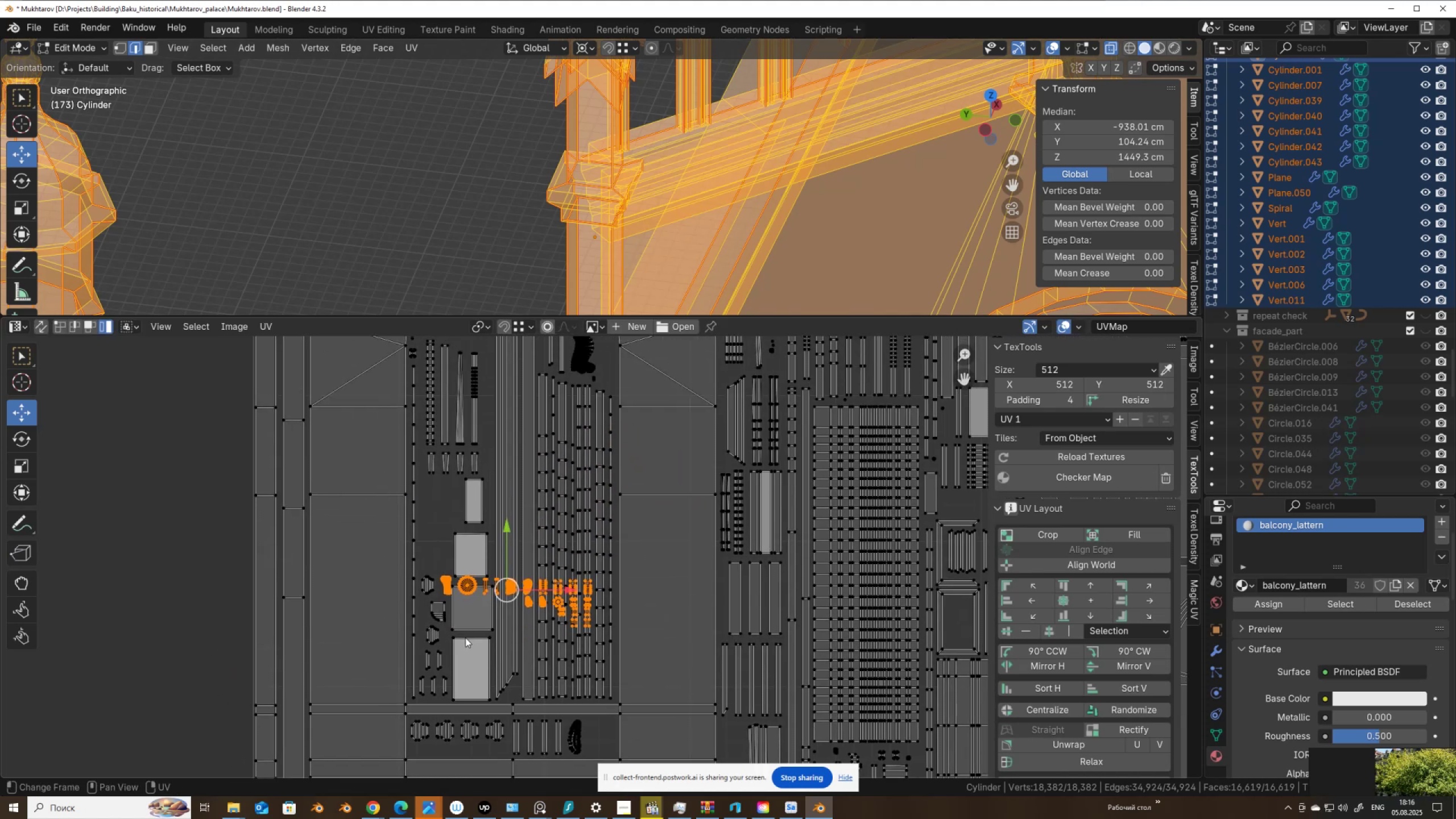 
key(G)
 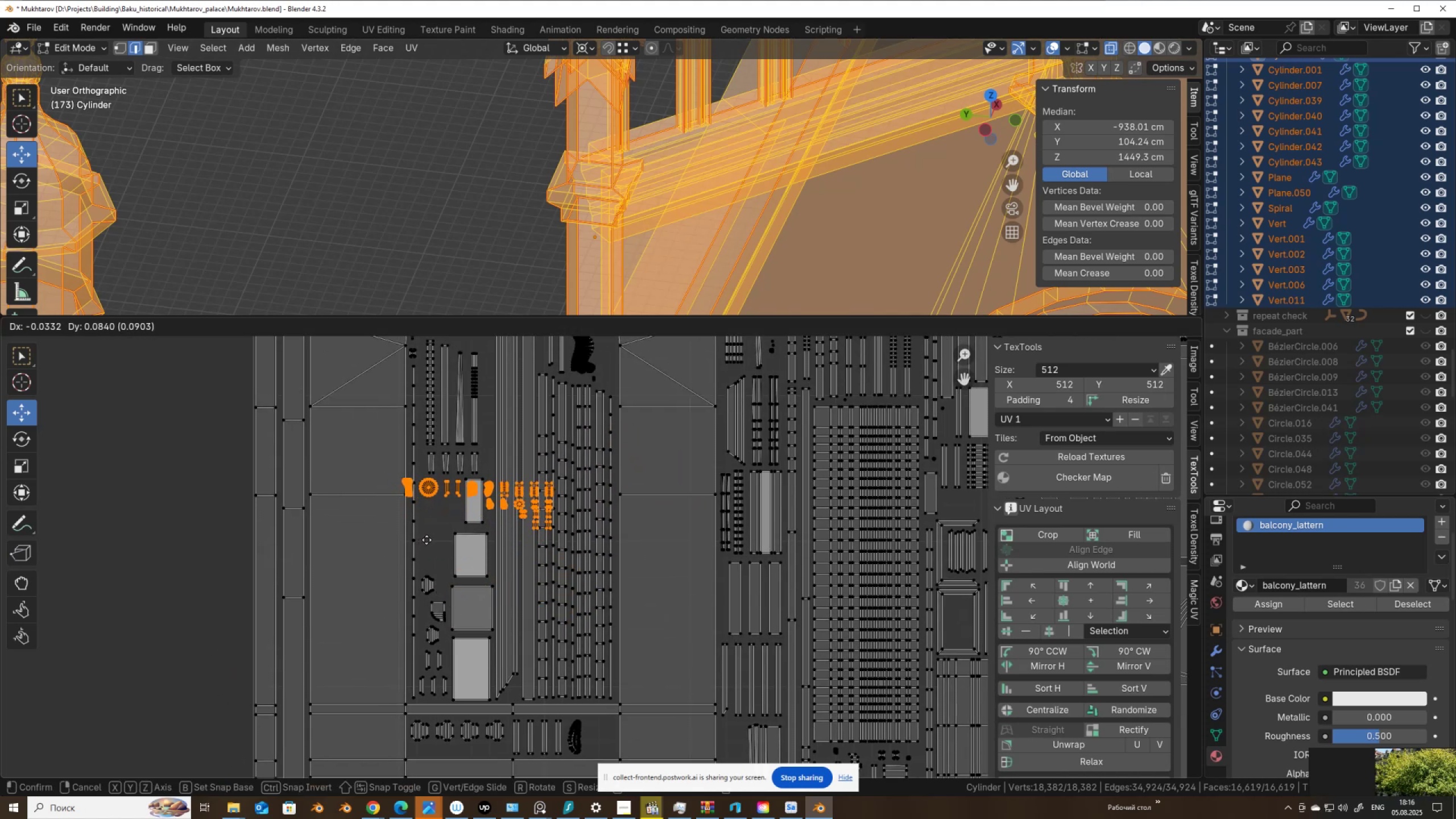 
left_click([427, 540])
 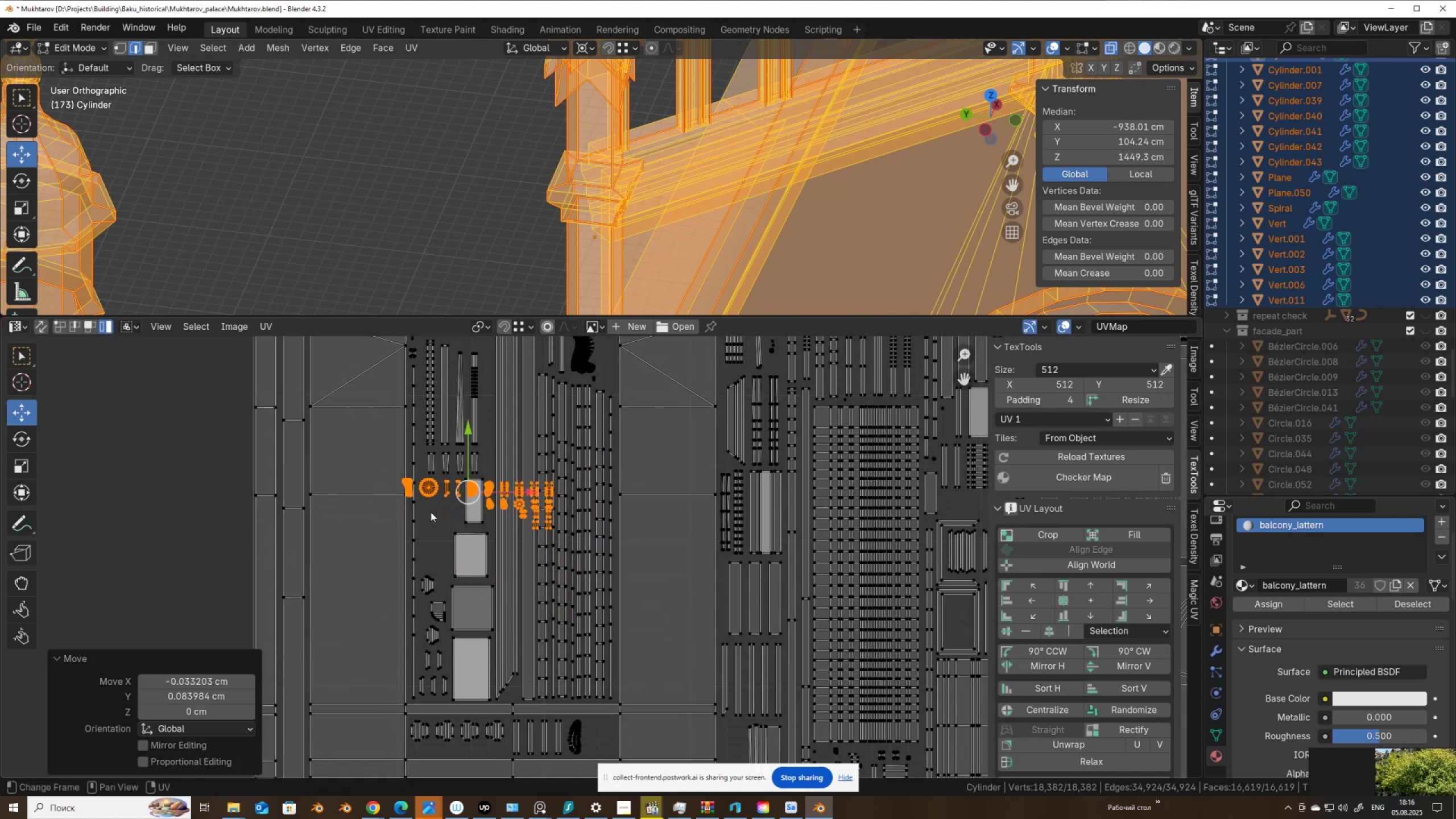 
hold_key(key=ControlLeft, duration=1.37)
left_click_drag(start_coordinate=[428, 472], to_coordinate=[462, 508])
 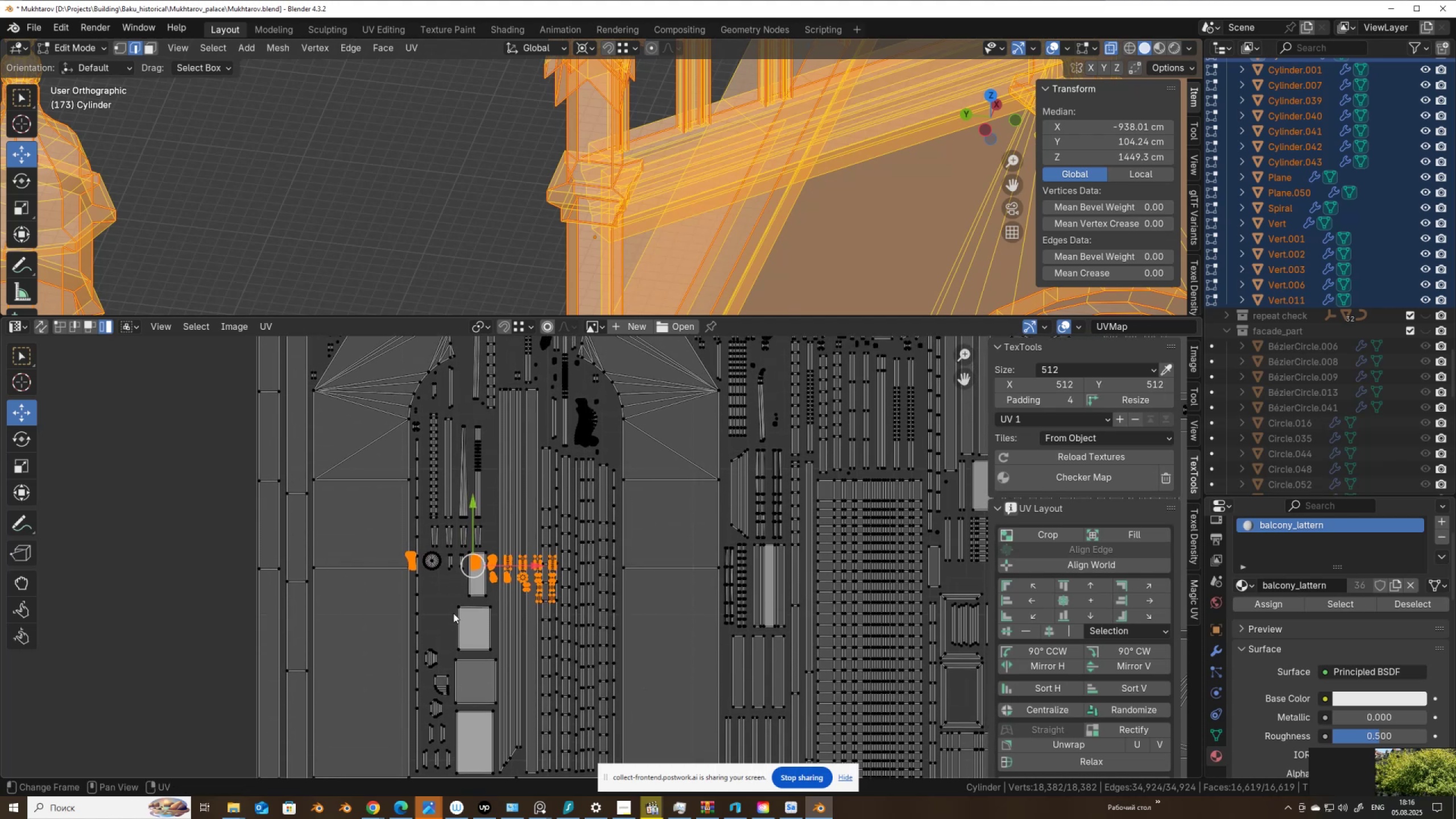 
key(G)
 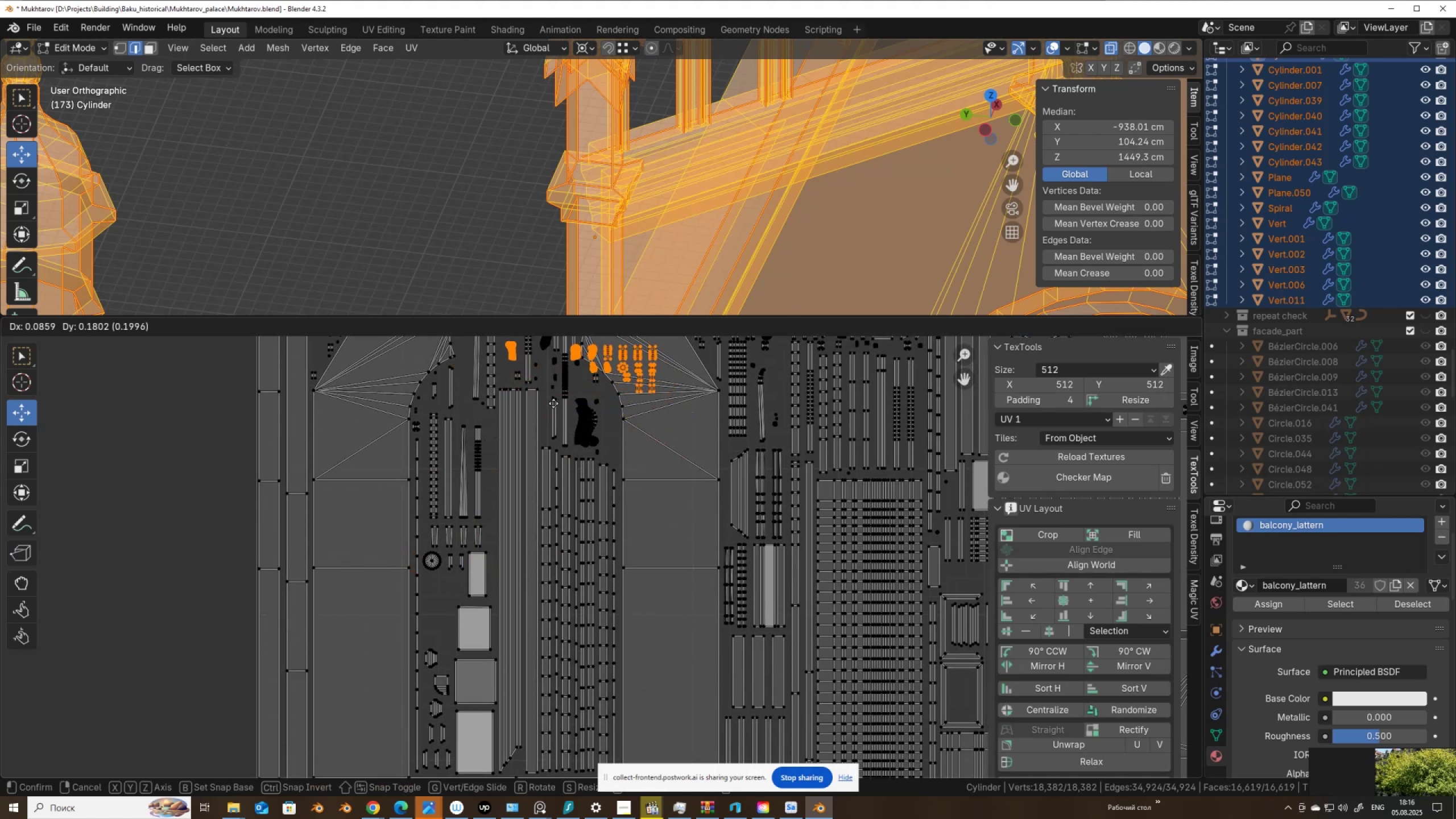 
left_click([556, 406])
 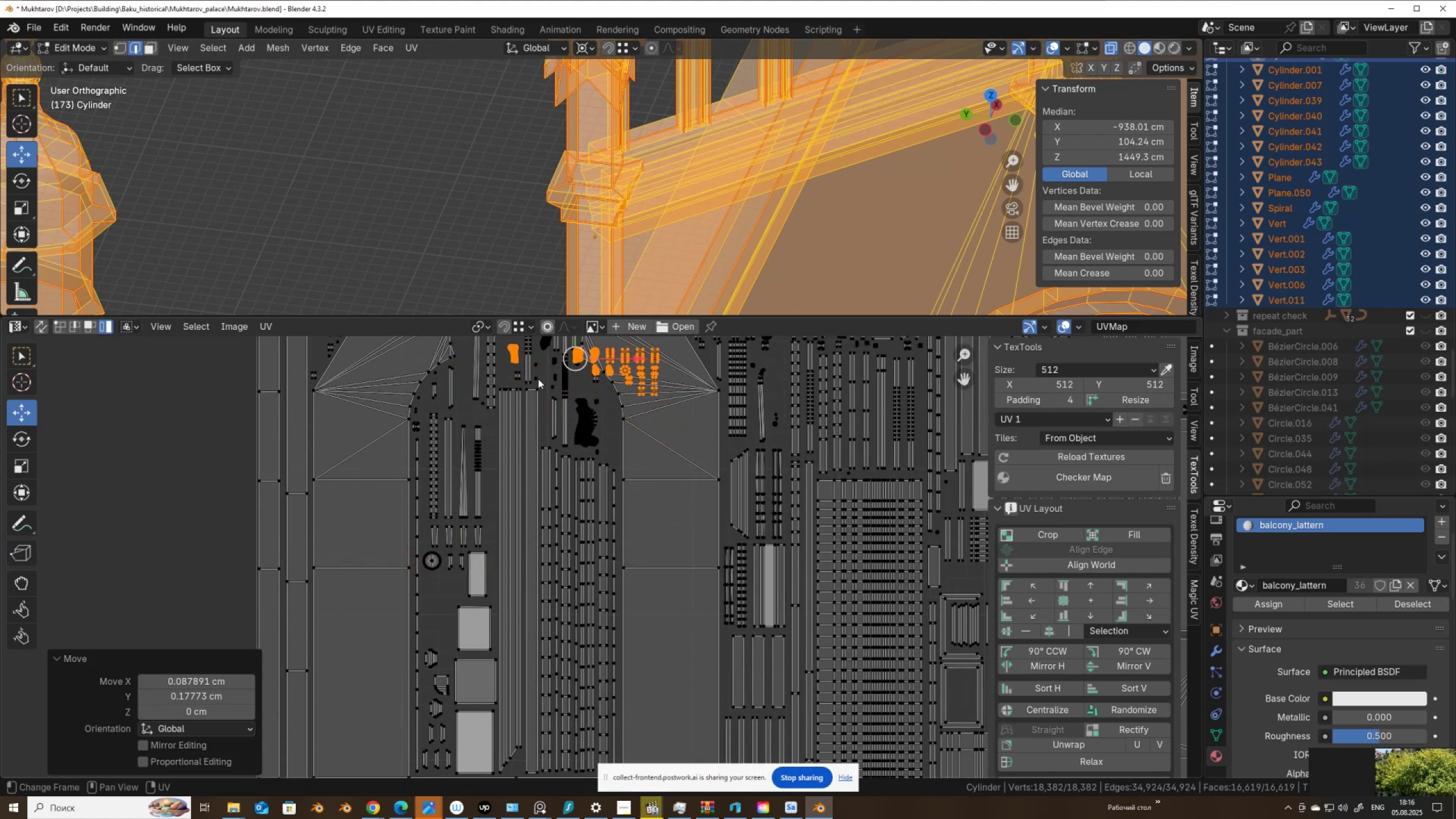 
hold_key(key=ControlLeft, duration=0.63)
left_click_drag(start_coordinate=[503, 347], to_coordinate=[514, 370])
 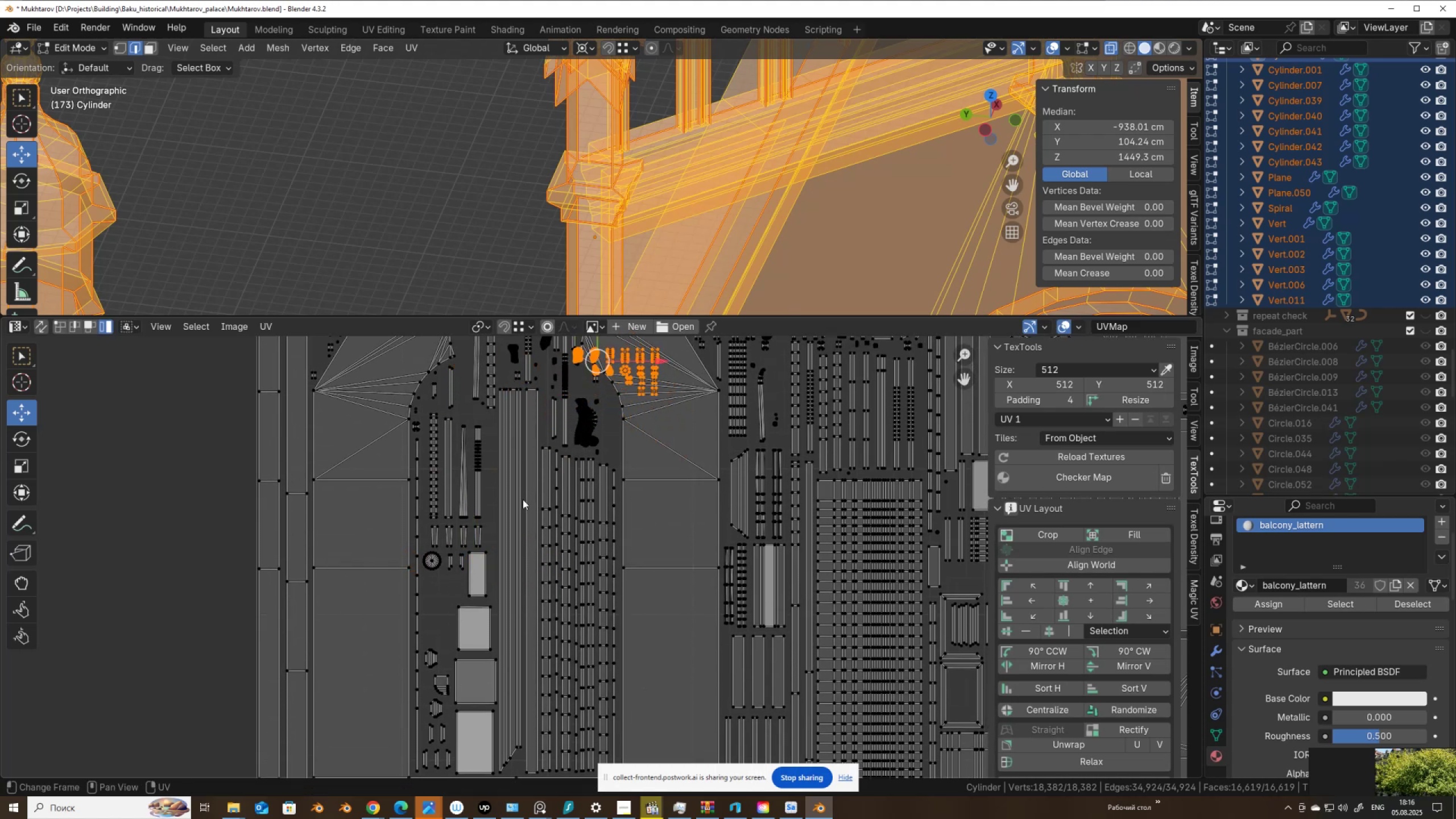 
key(G)
 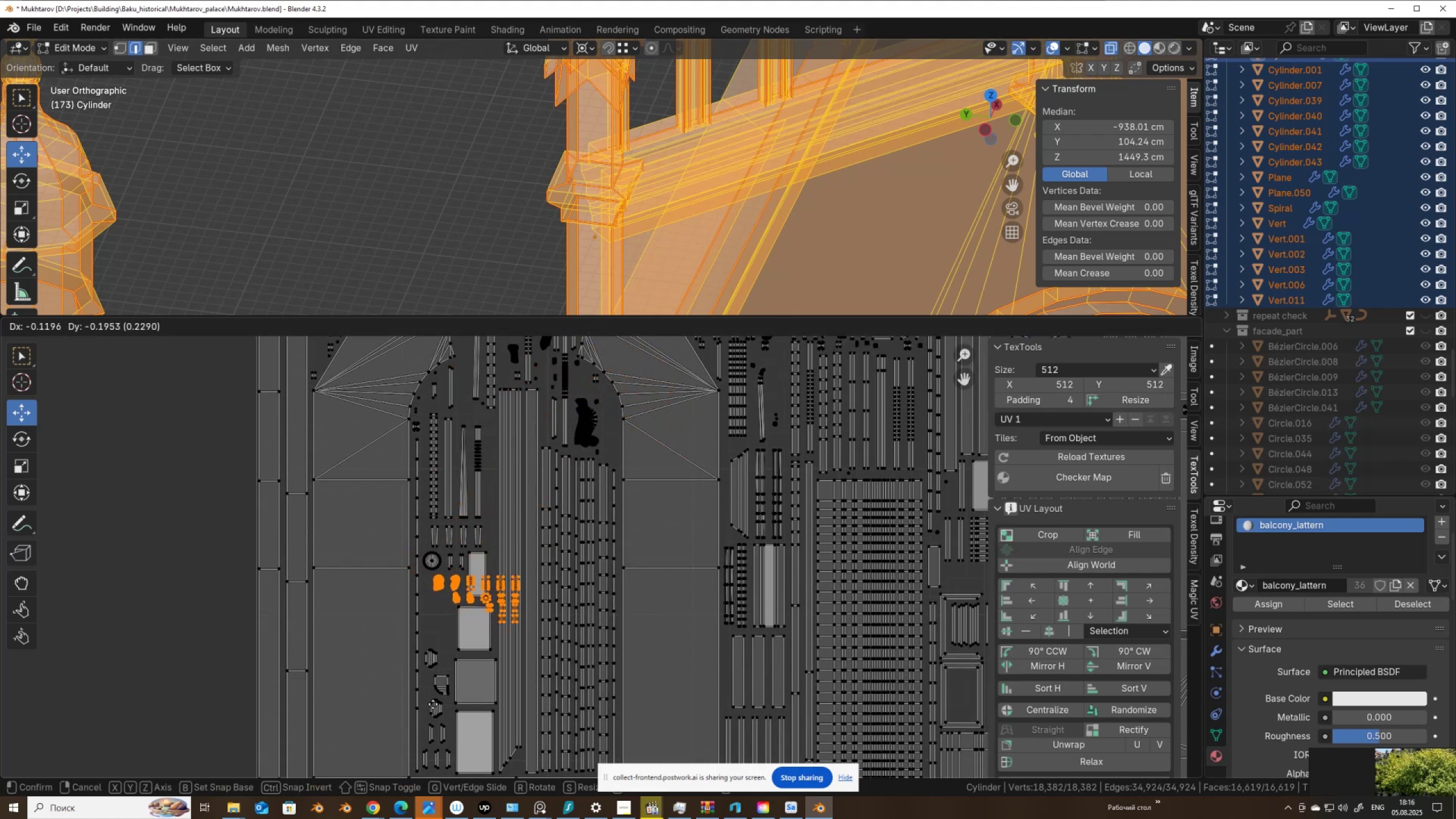 
left_click([433, 704])
 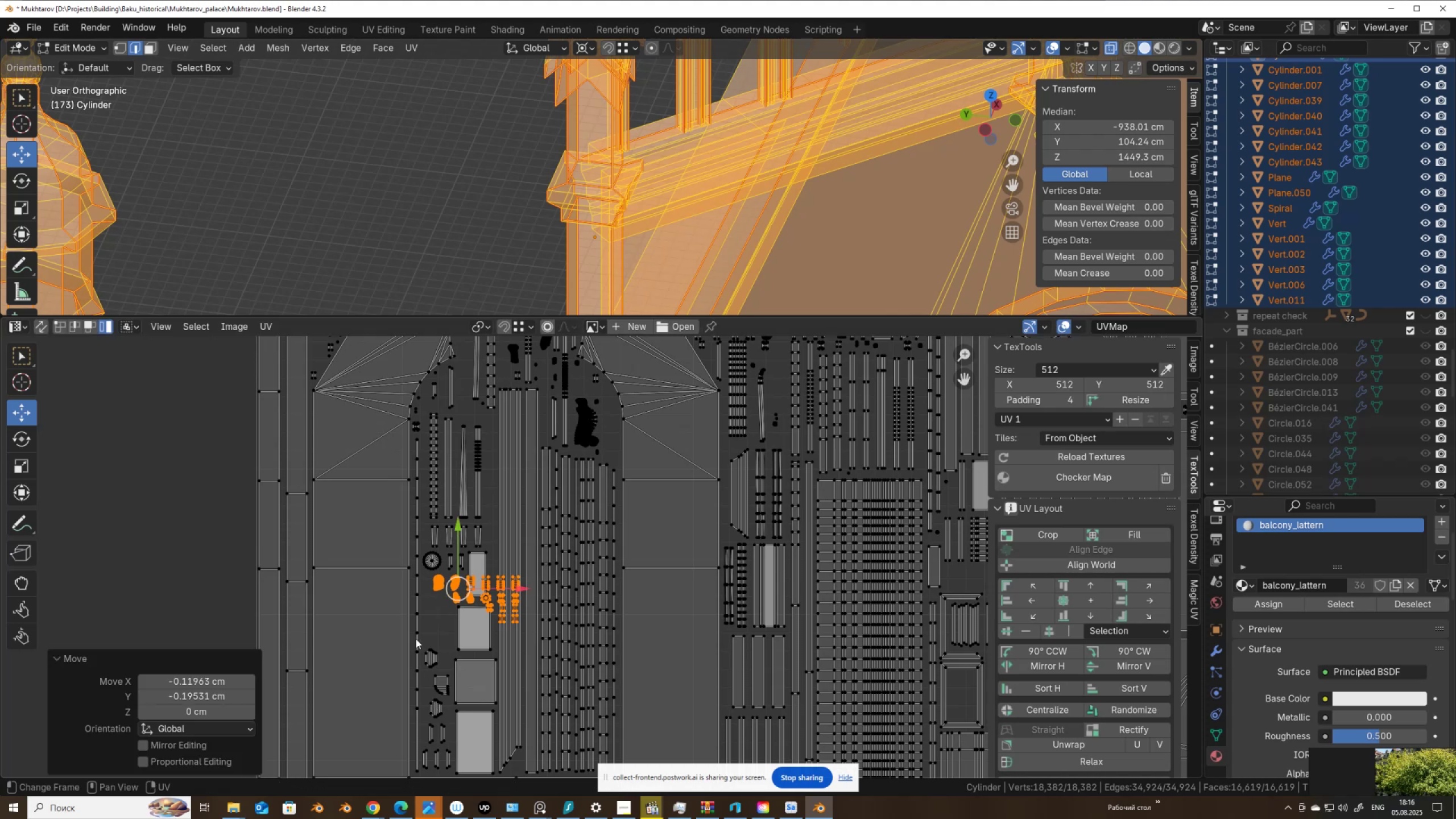 
hold_key(key=ControlLeft, duration=1.07)
left_click_drag(start_coordinate=[429, 561], to_coordinate=[456, 608])
 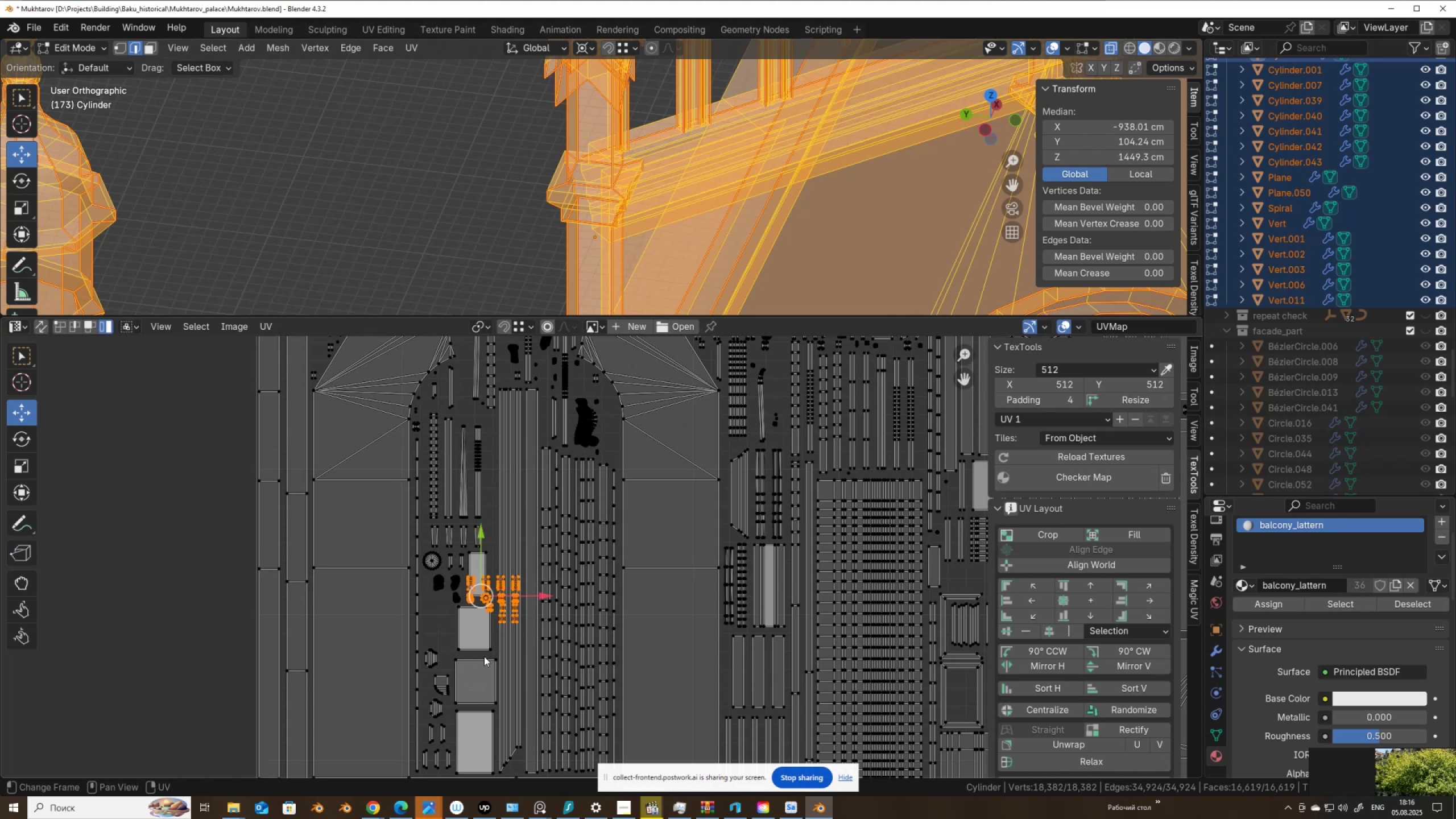 
key(G)
 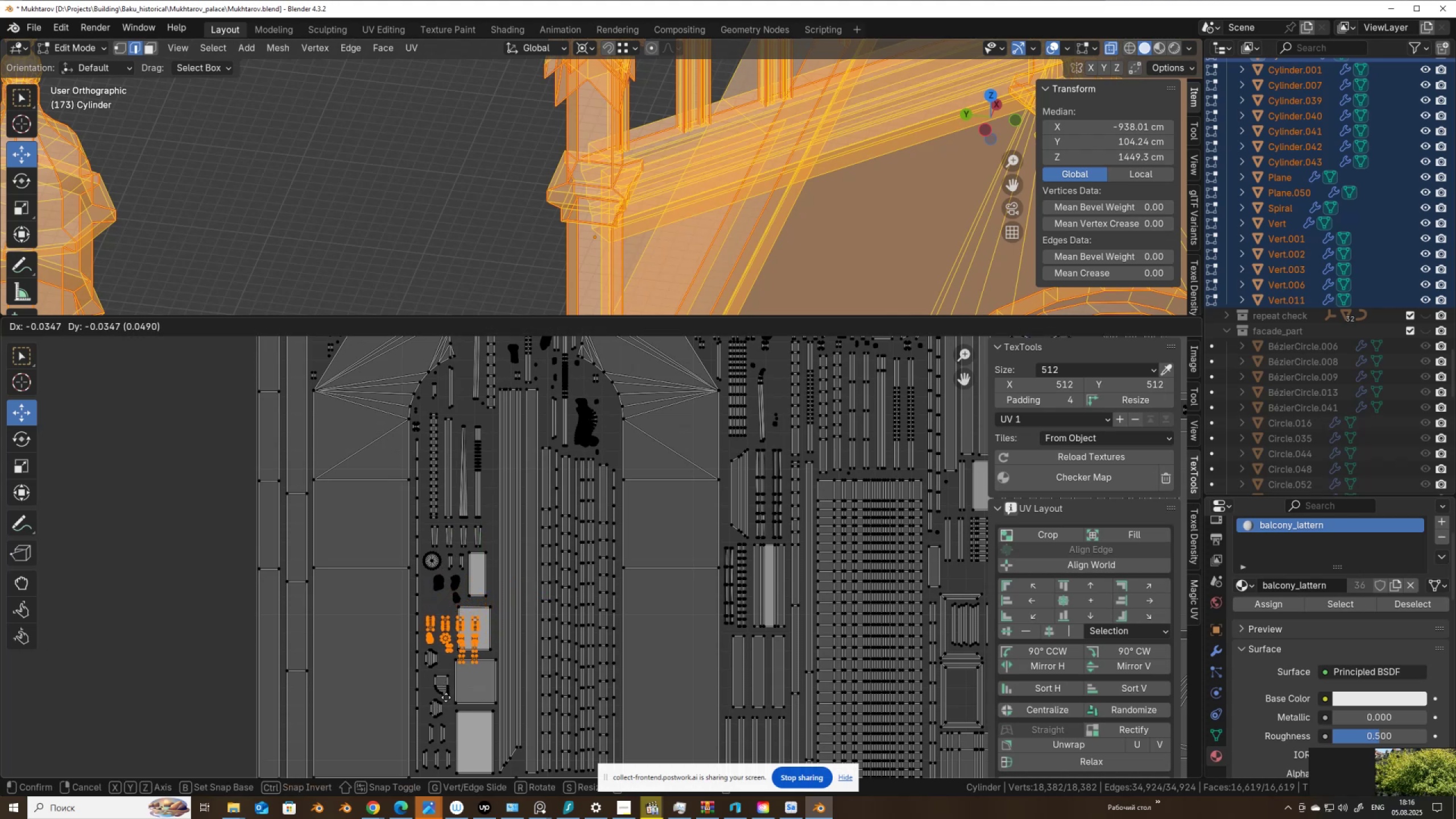 
left_click([444, 697])
 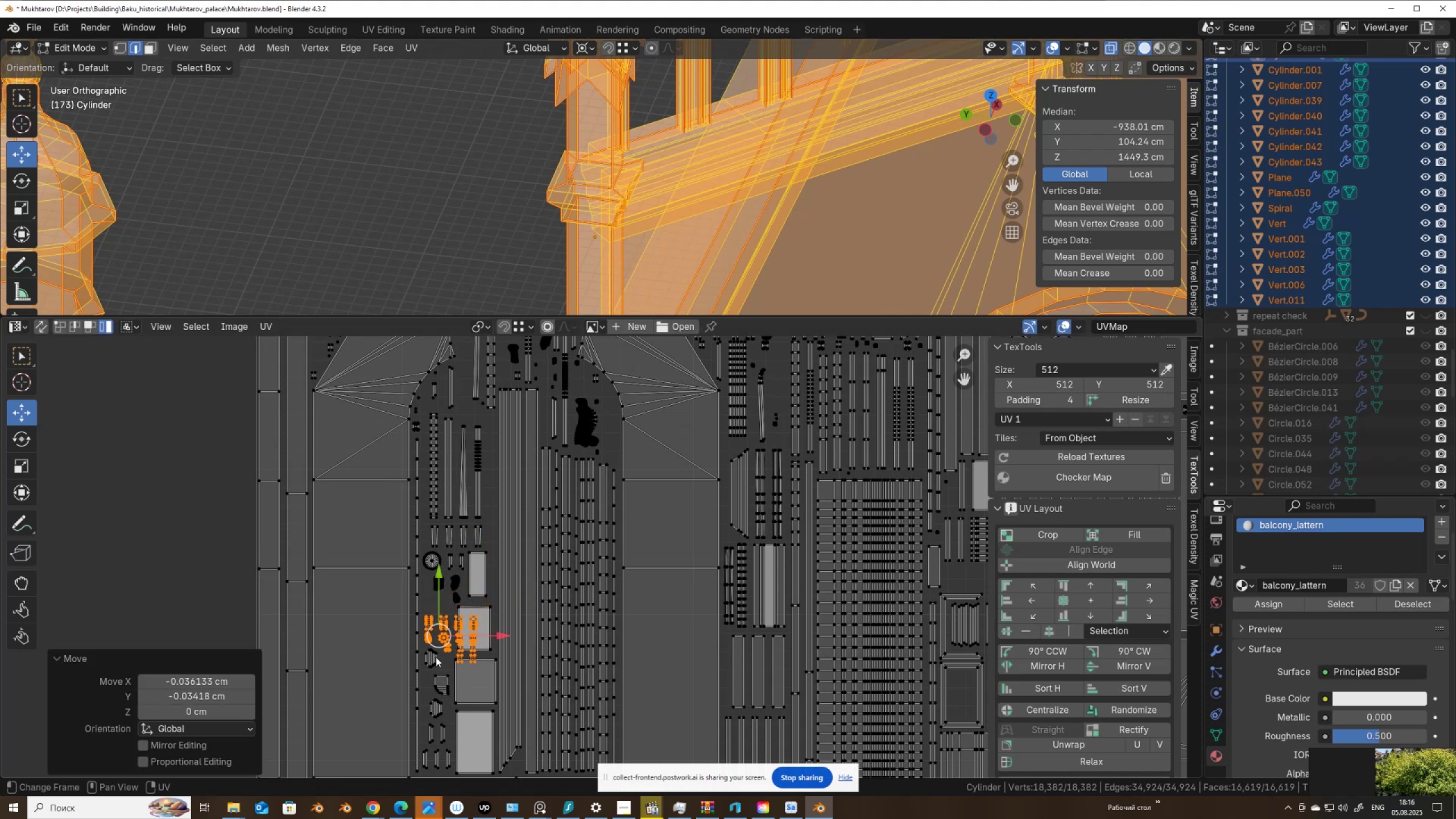 
hold_key(key=ControlLeft, duration=0.98)
left_click_drag(start_coordinate=[402, 600], to_coordinate=[448, 661])
 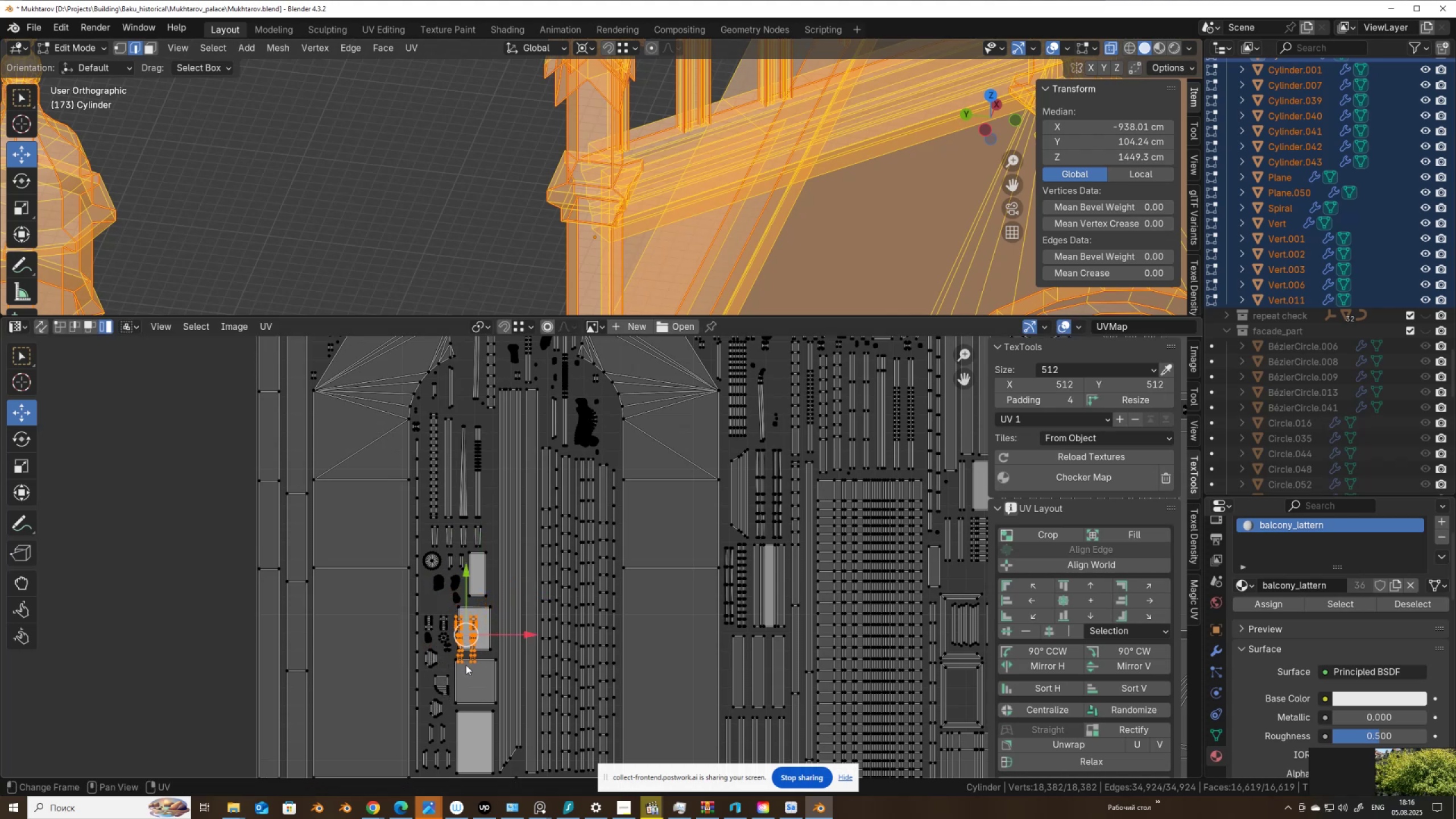 
key(G)
 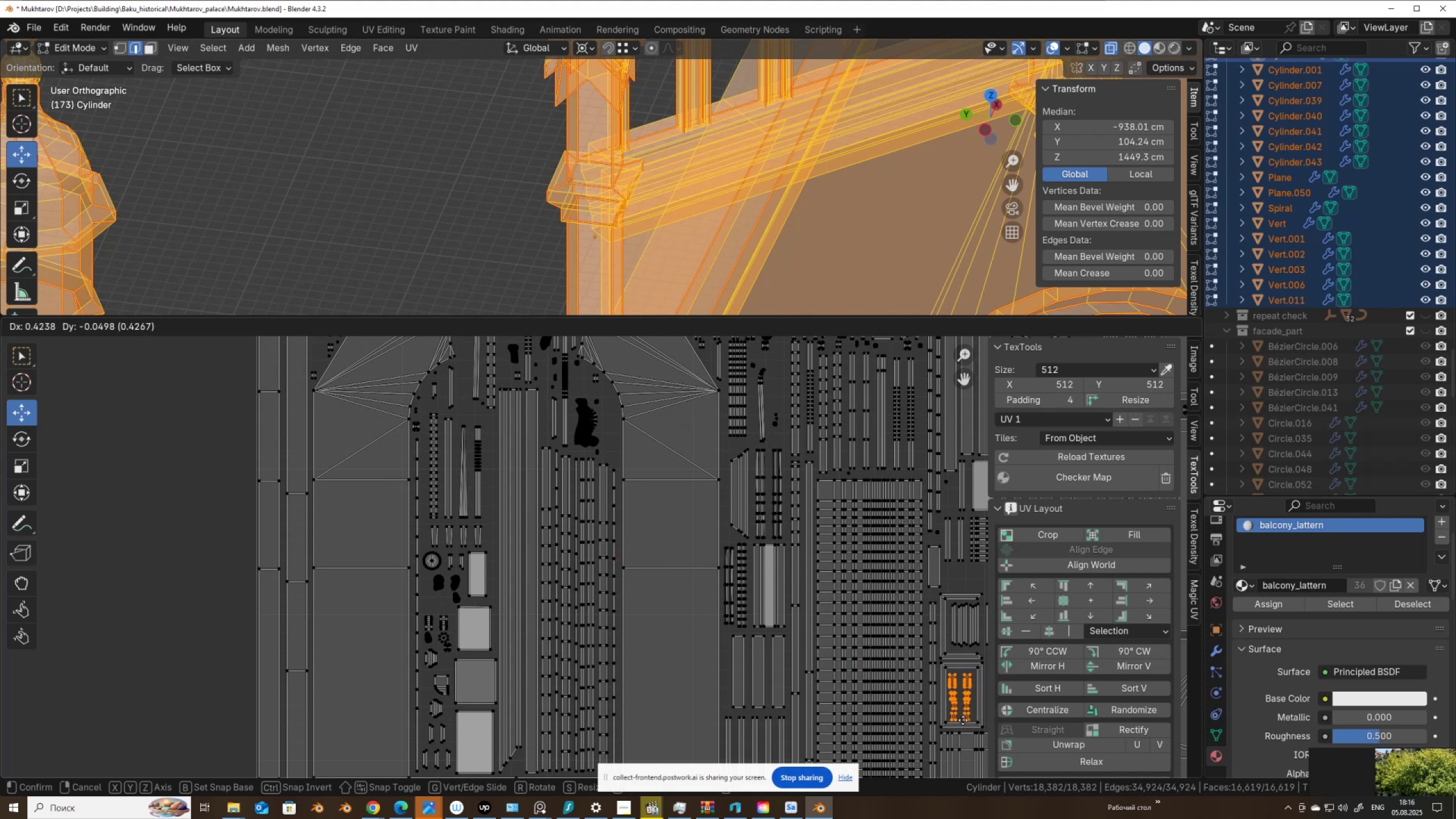 
left_click([965, 718])
 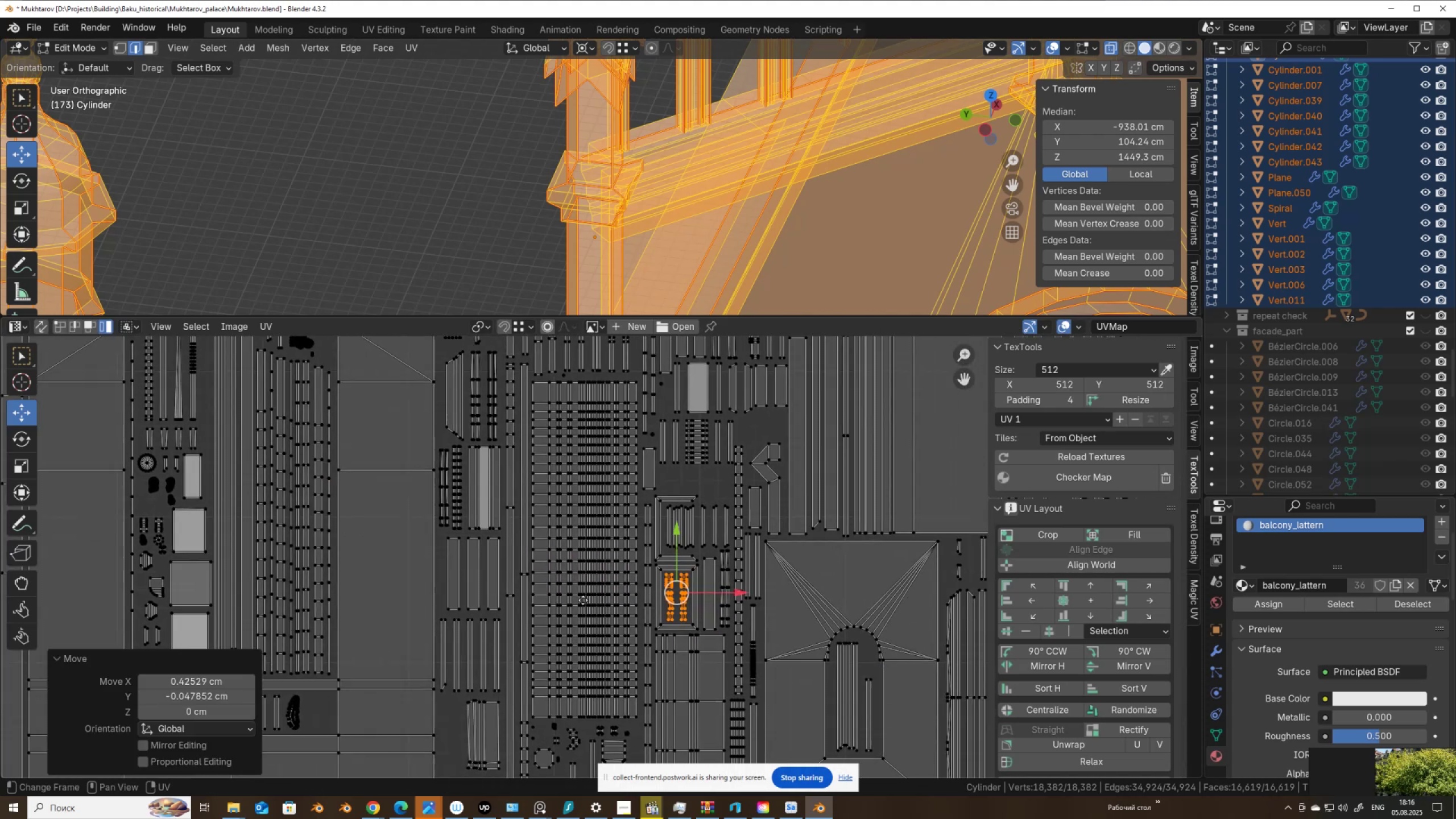 
scroll: coordinate [583, 600], scroll_direction: up, amount: 2.0
 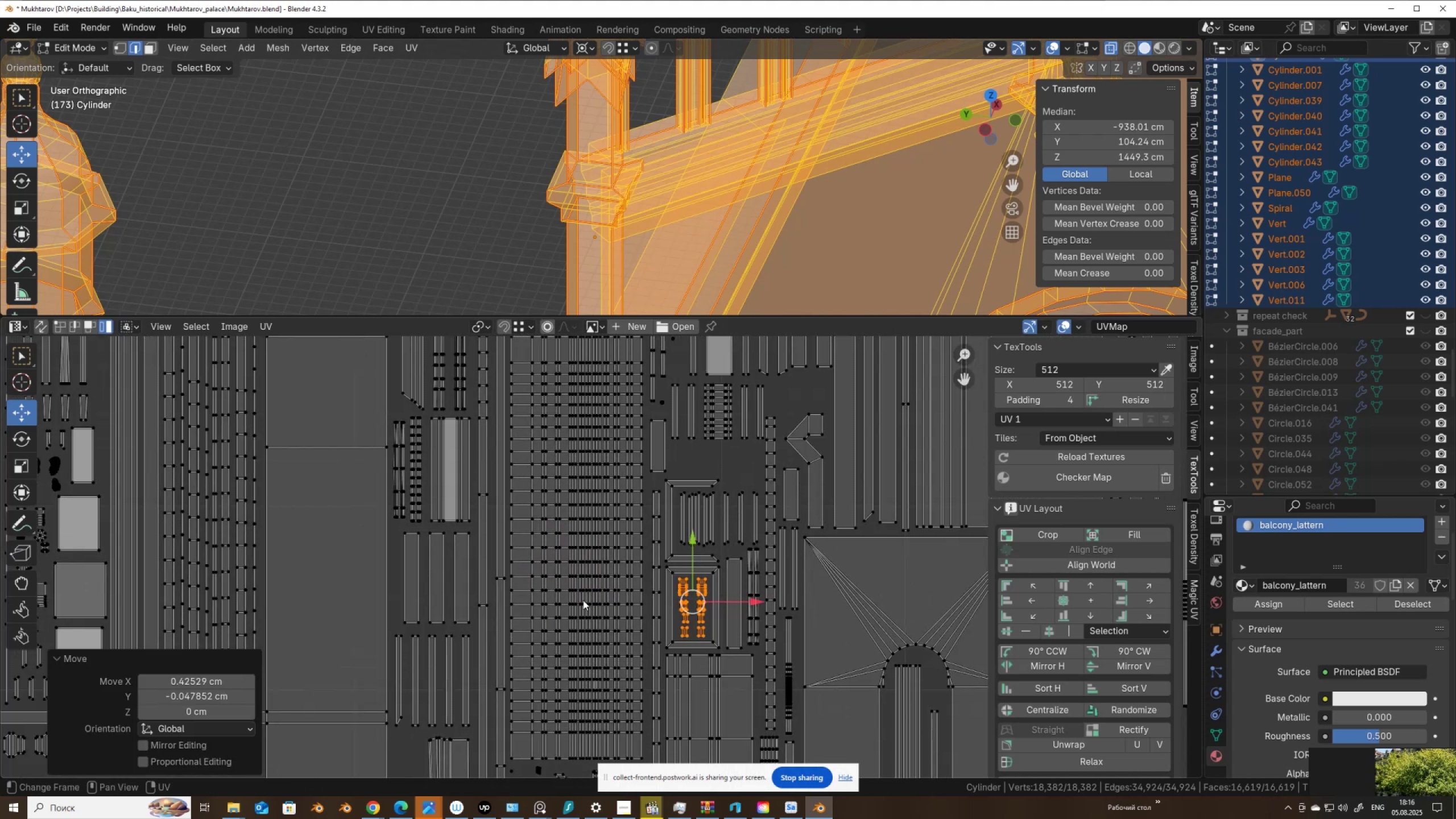 
scroll: coordinate [584, 600], scroll_direction: down, amount: 7.0
 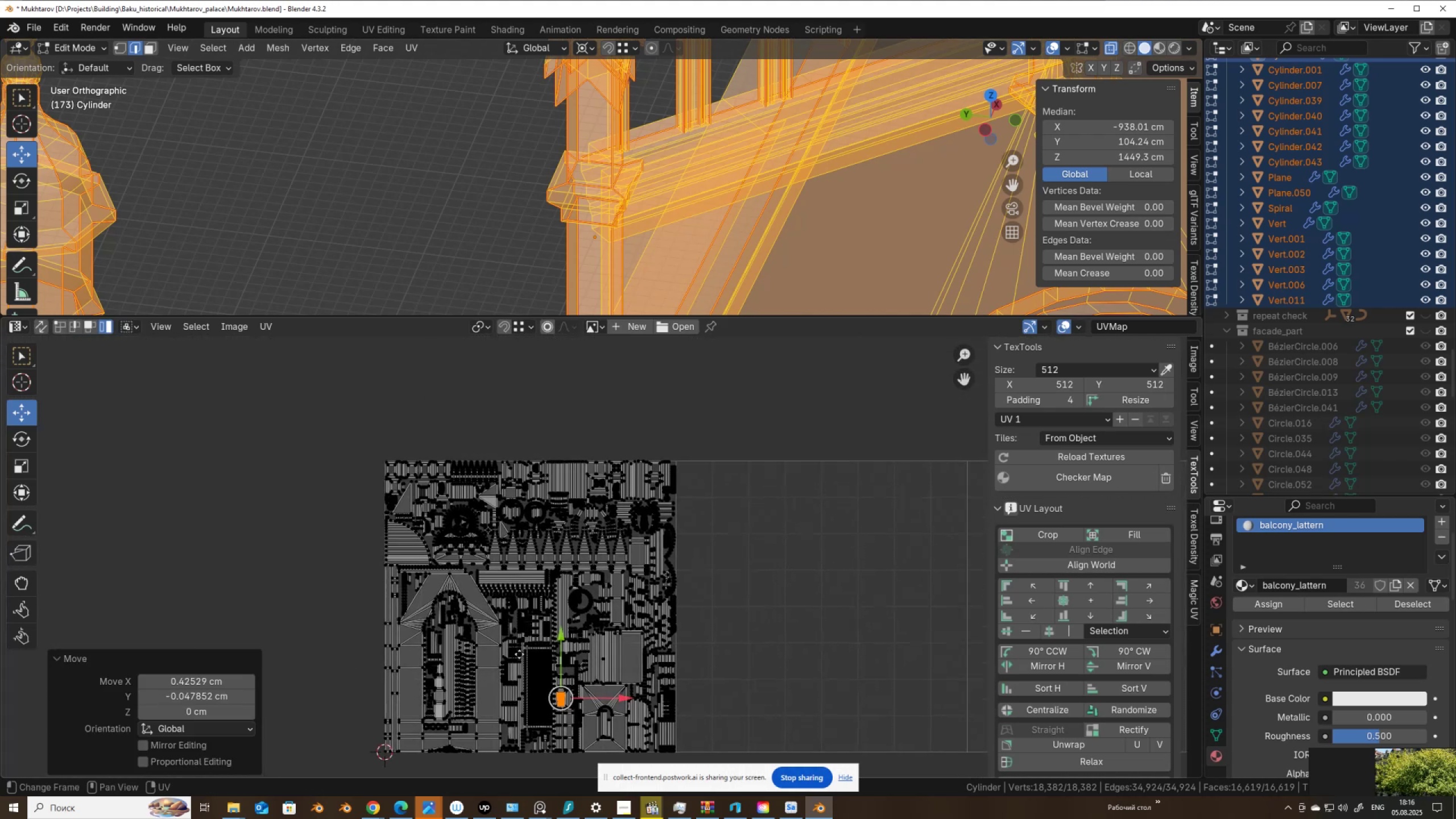 
scroll: coordinate [519, 655], scroll_direction: up, amount: 2.0
 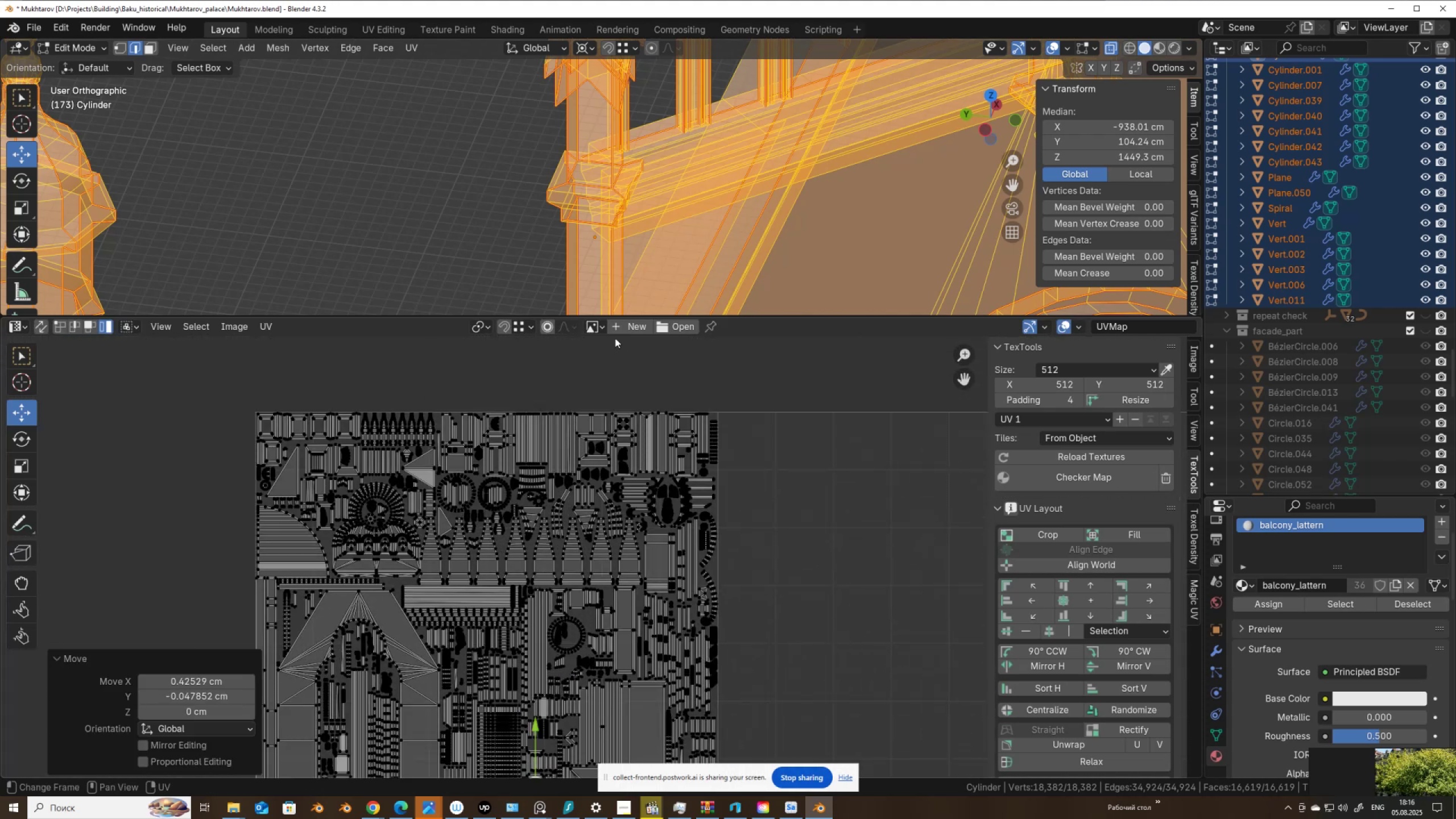 
left_click_drag(start_coordinate=[609, 315], to_coordinate=[585, 581])
 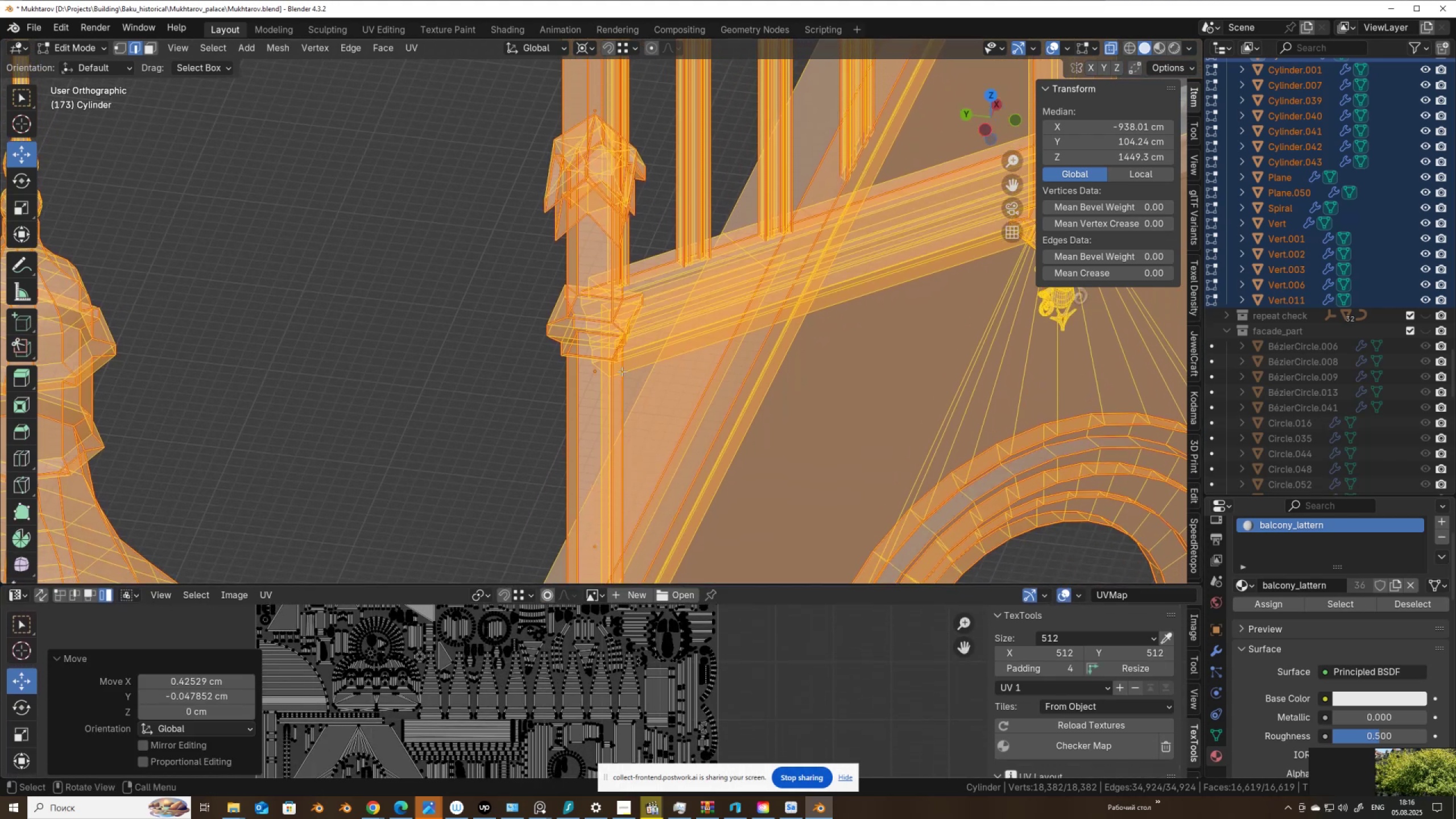 
scroll: coordinate [628, 384], scroll_direction: down, amount: 5.0
 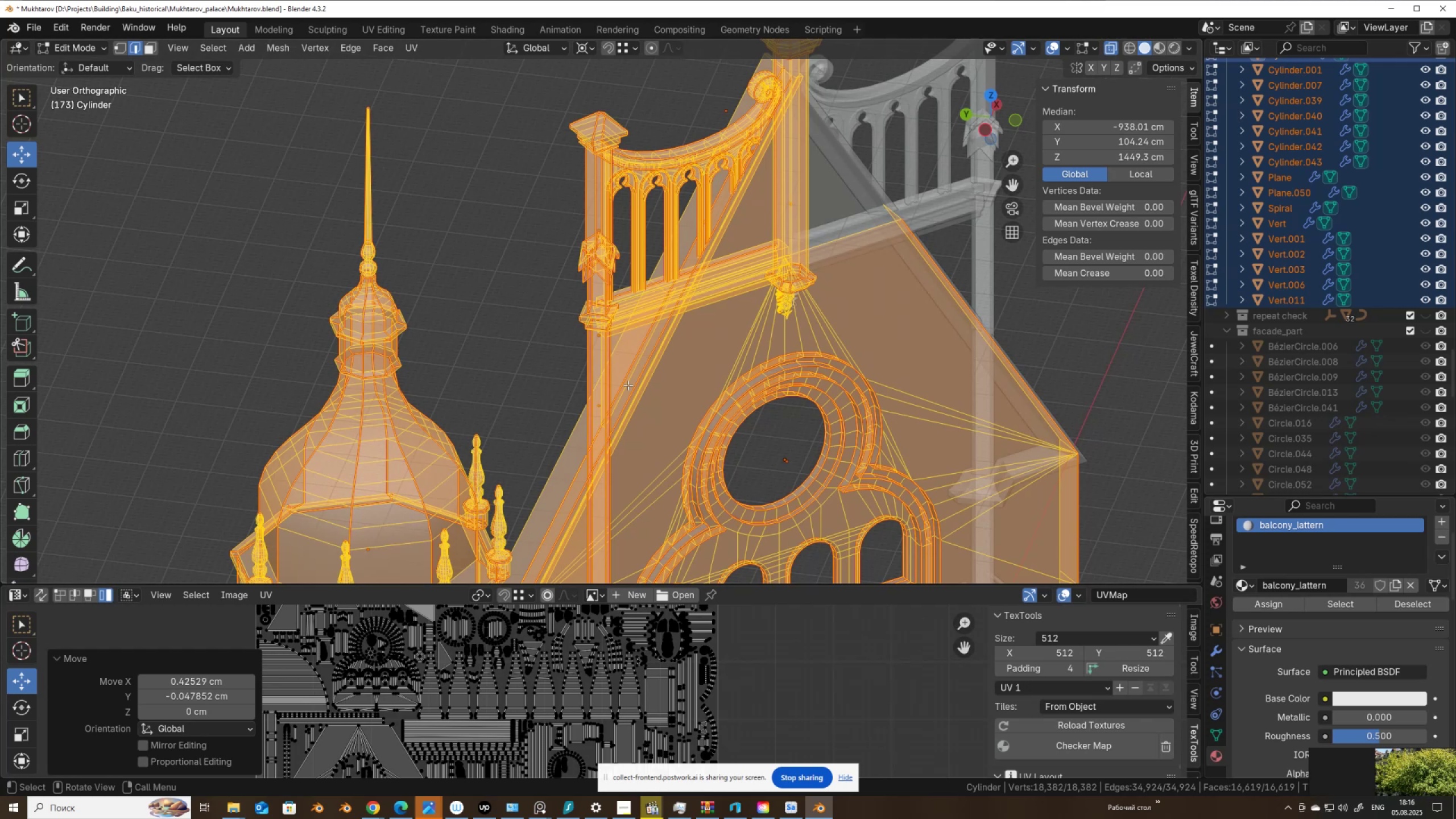 
key(Tab)
 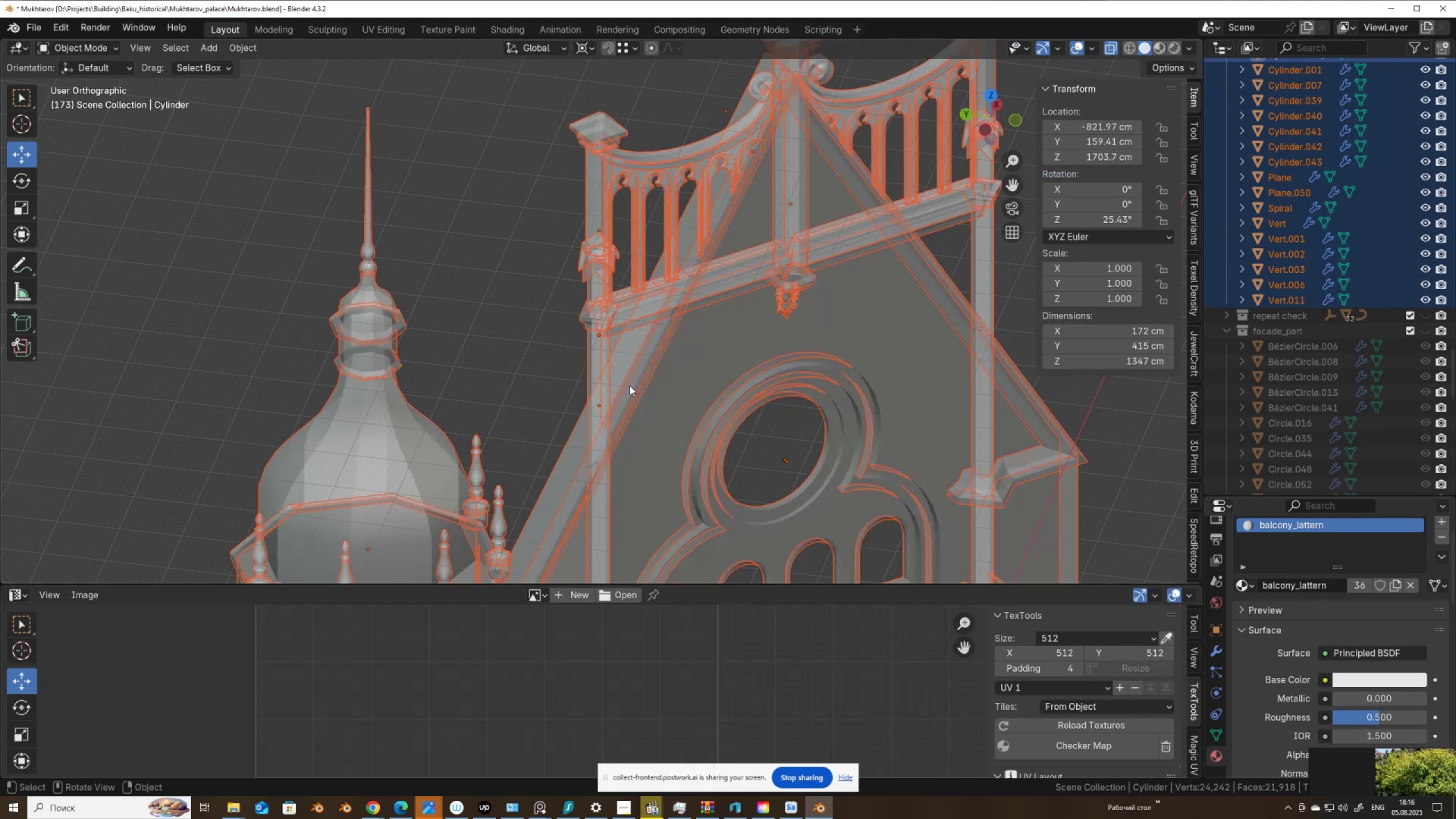 
scroll: coordinate [705, 392], scroll_direction: down, amount: 3.0
 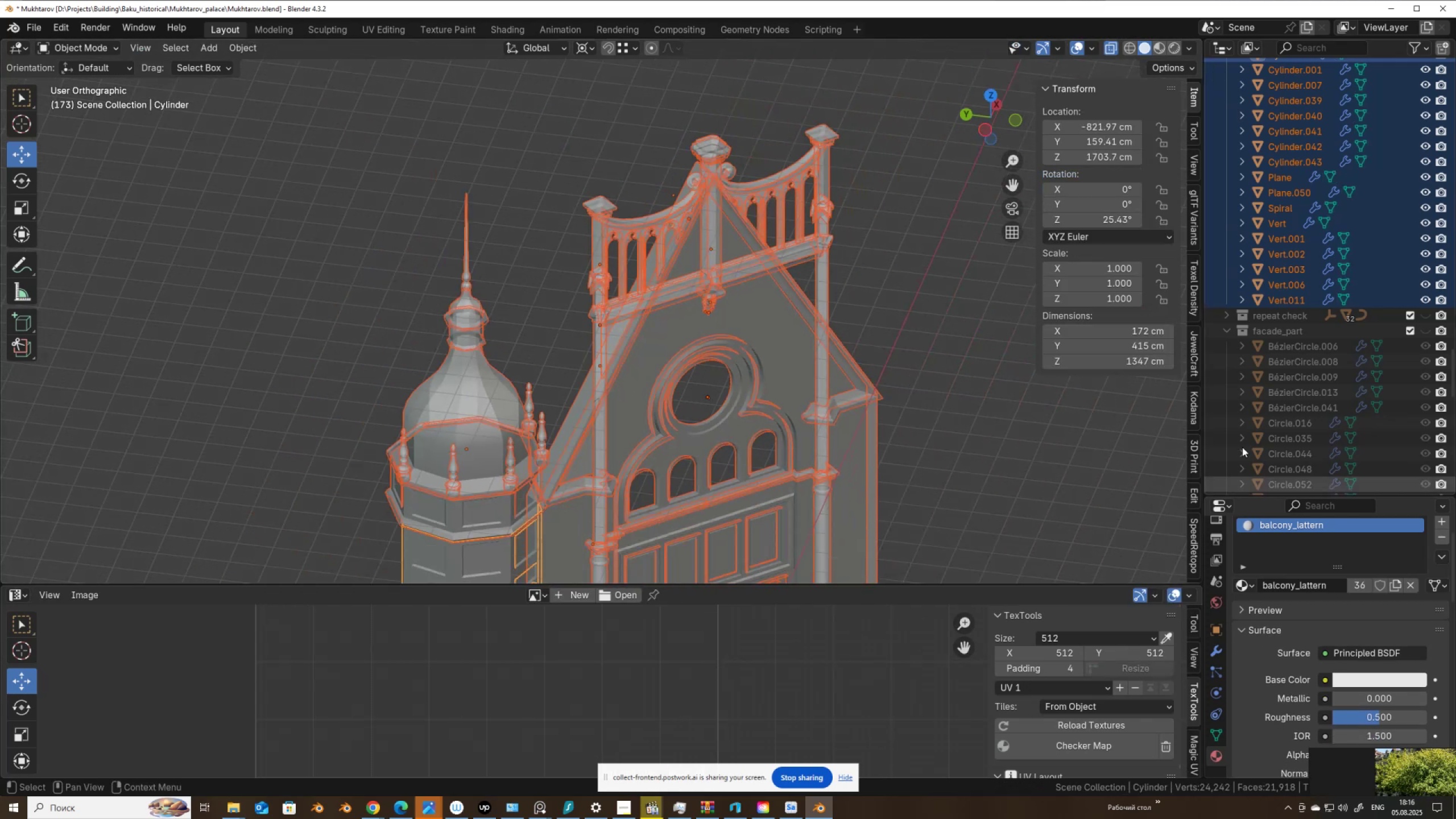 
hold_key(key=ShiftLeft, duration=1.53)
left_click([1279, 250])
 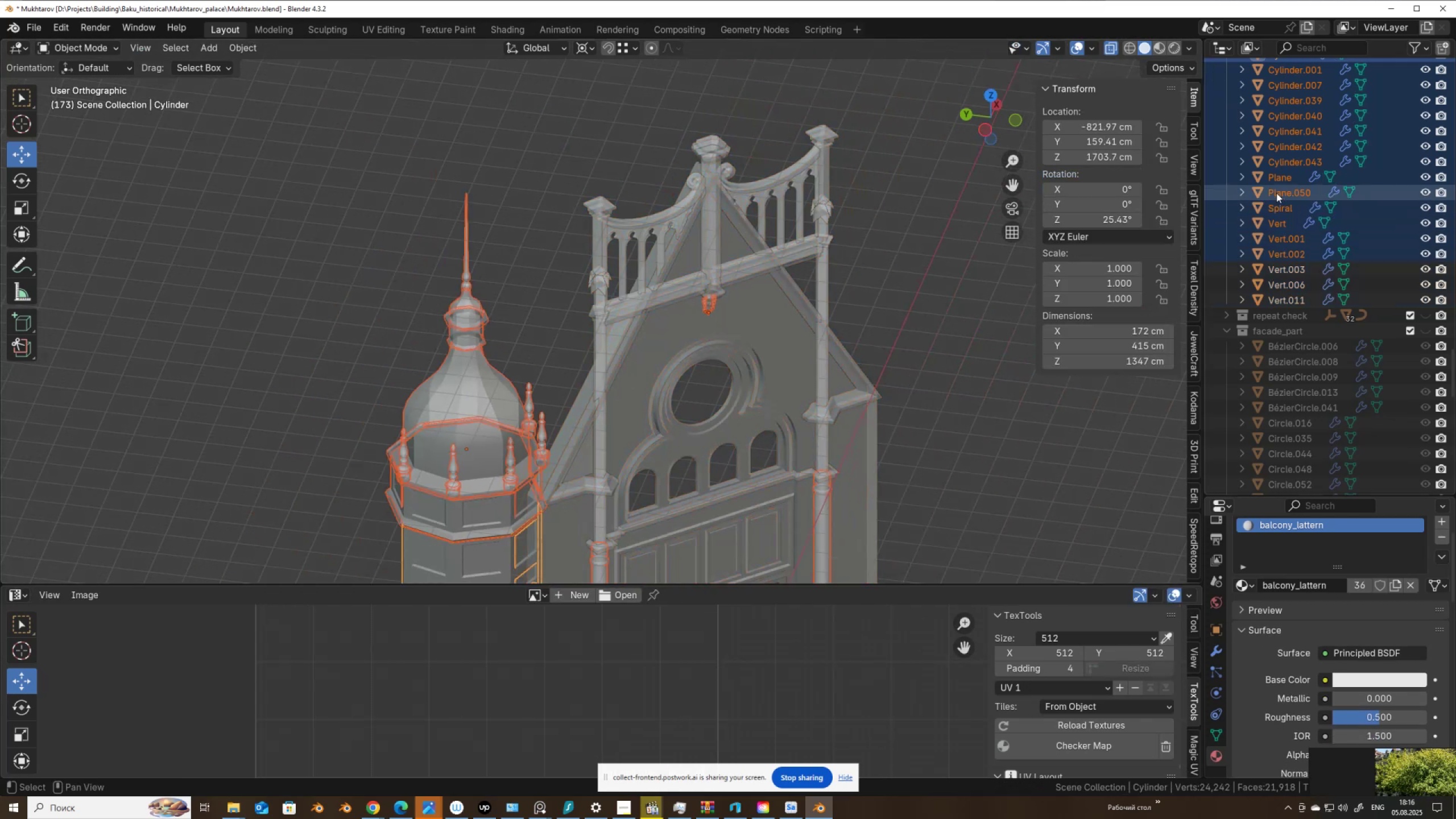 
key(Shift+ShiftLeft)
 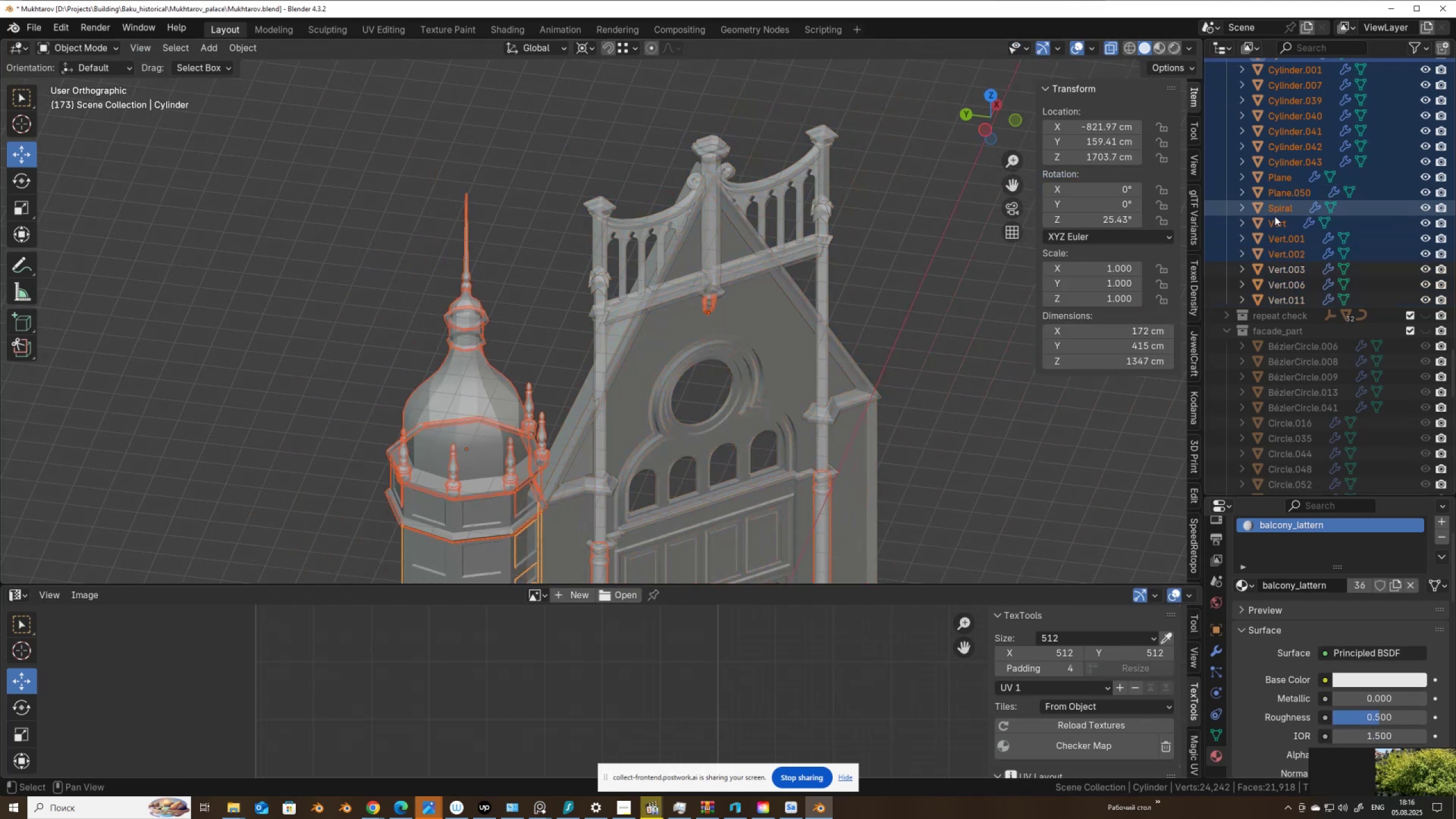 
key(Shift+ShiftLeft)
 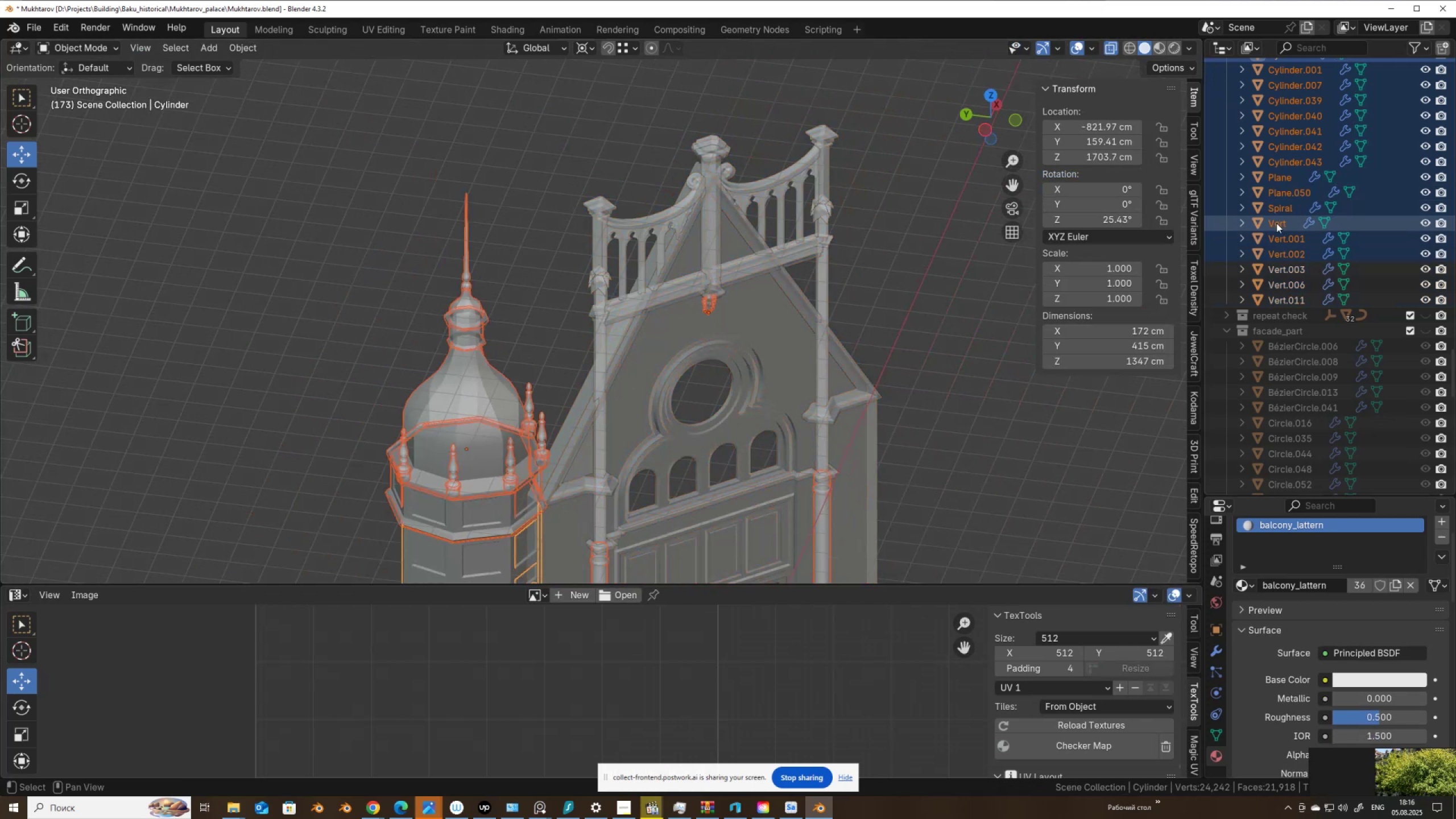 
key(Shift+ShiftLeft)
 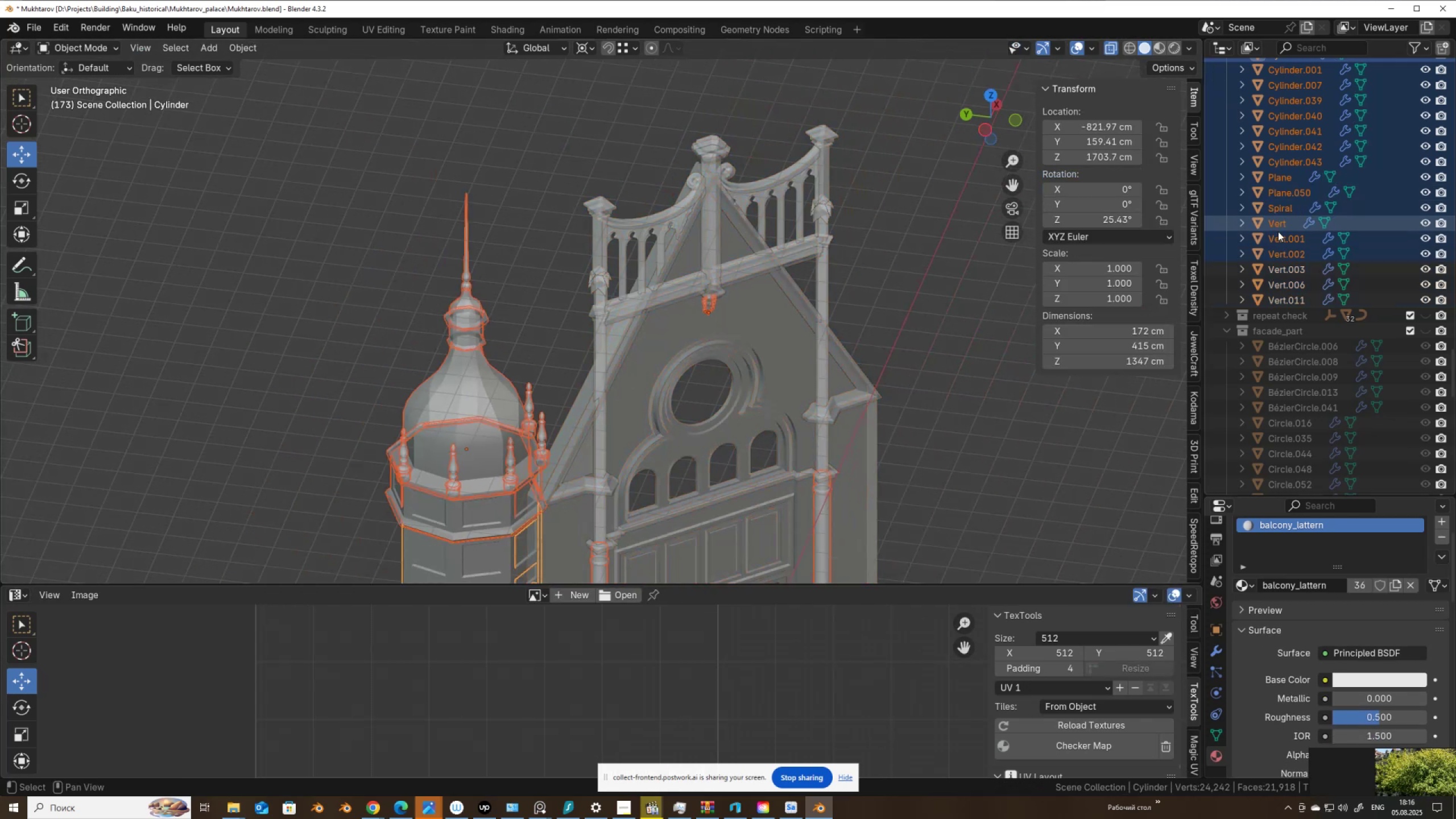 
key(Shift+ShiftLeft)
 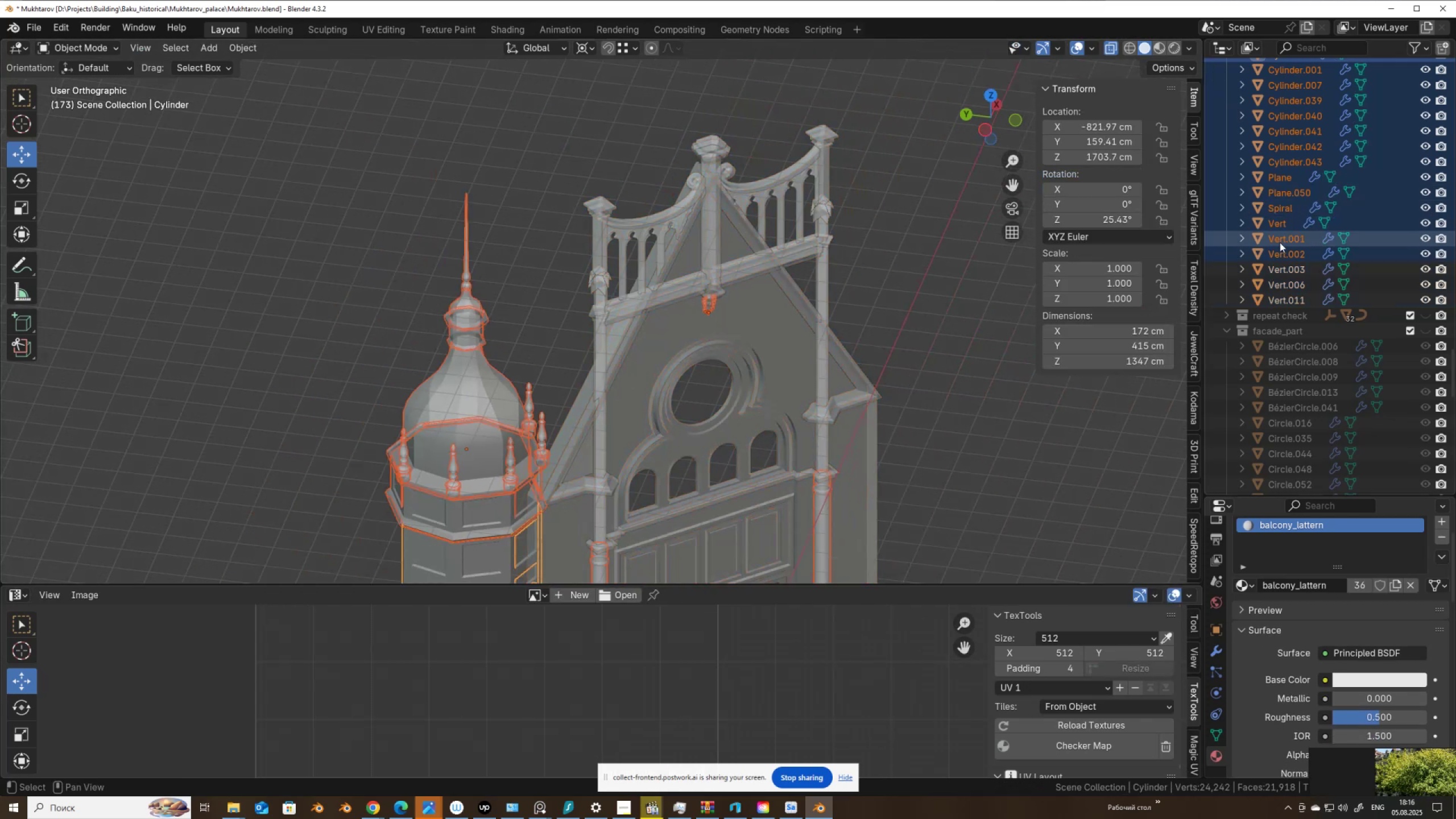 
key(Shift+ShiftLeft)
 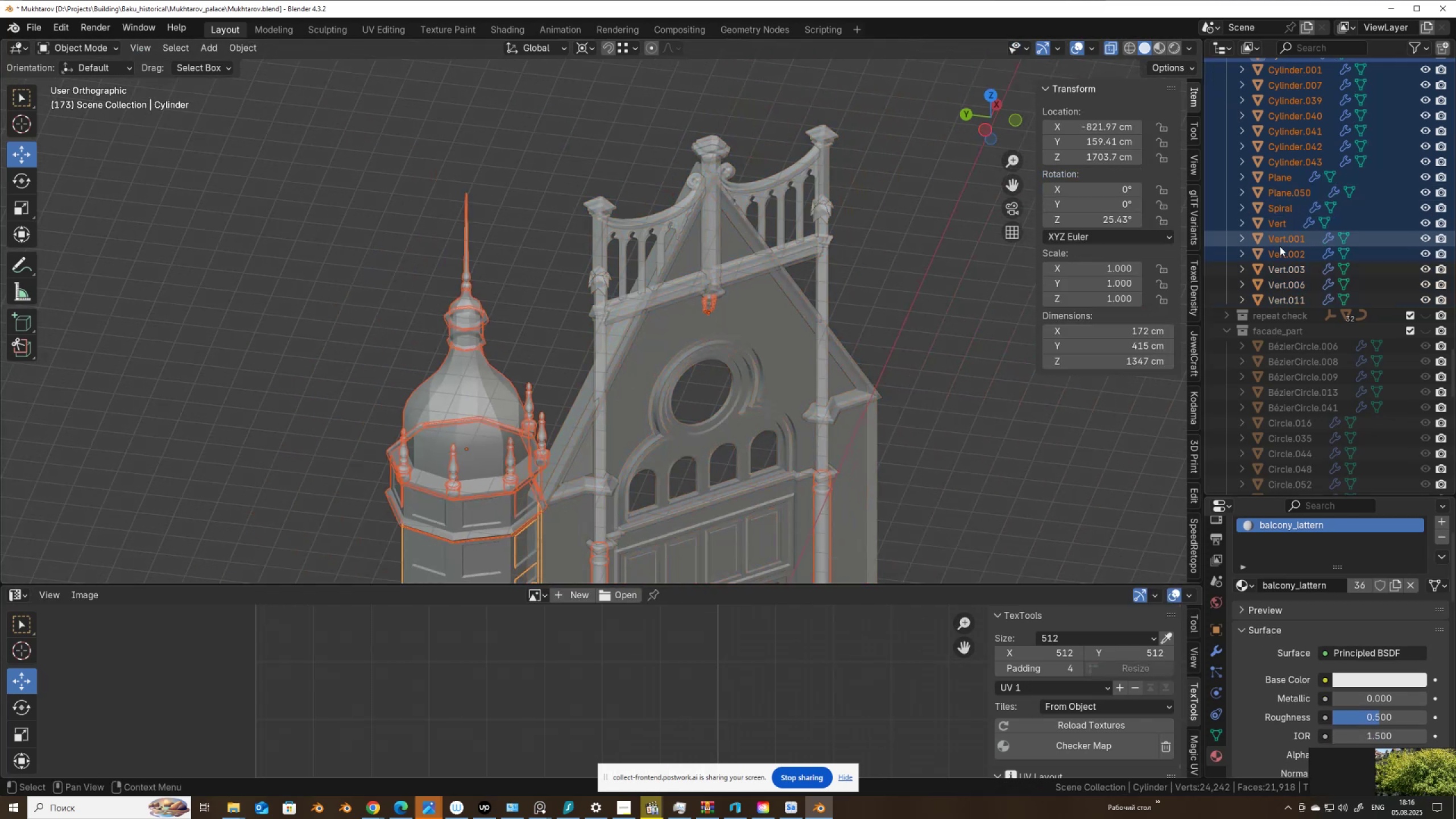 
key(Shift+ShiftLeft)
 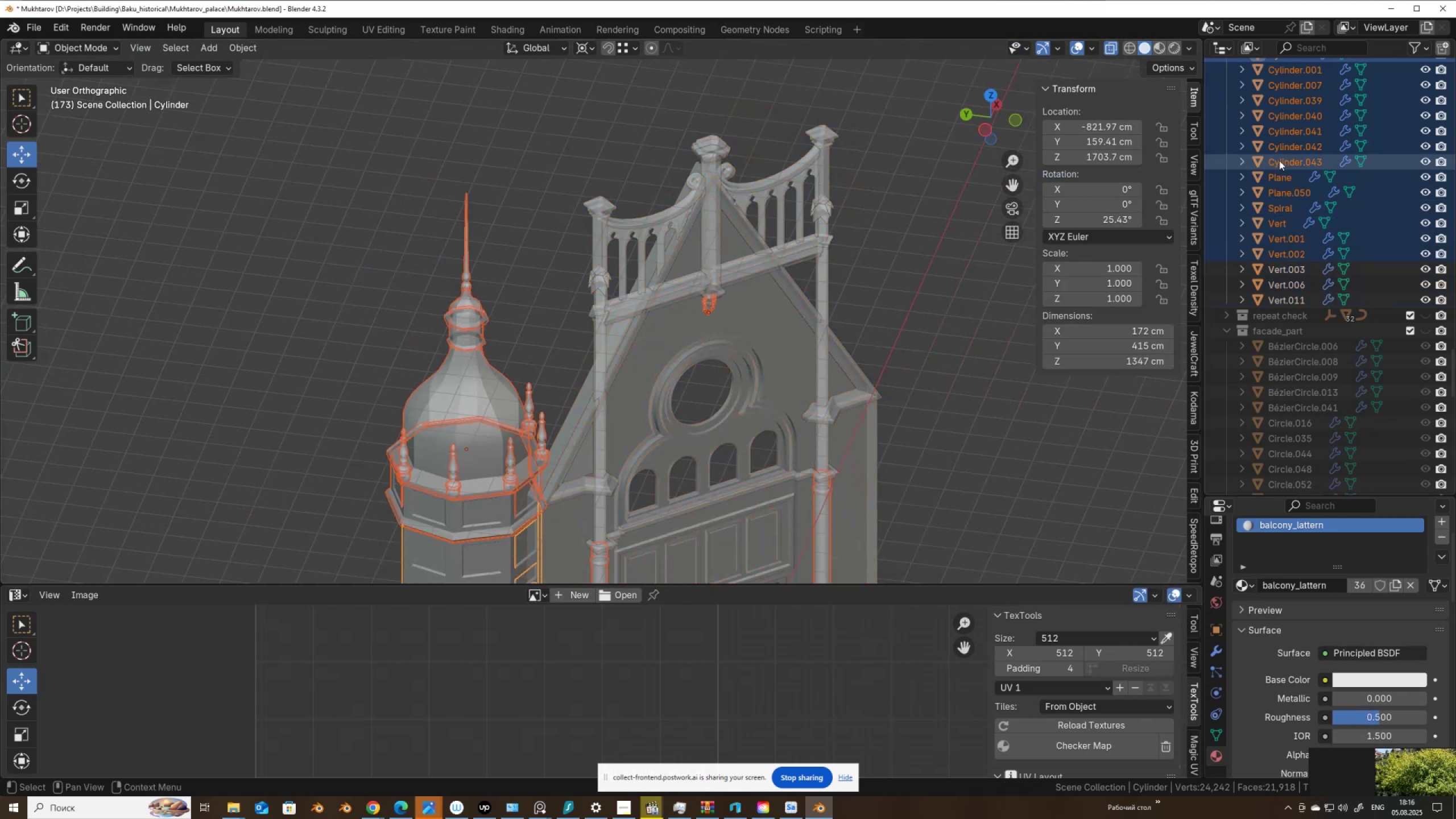 
left_click([1279, 160])
 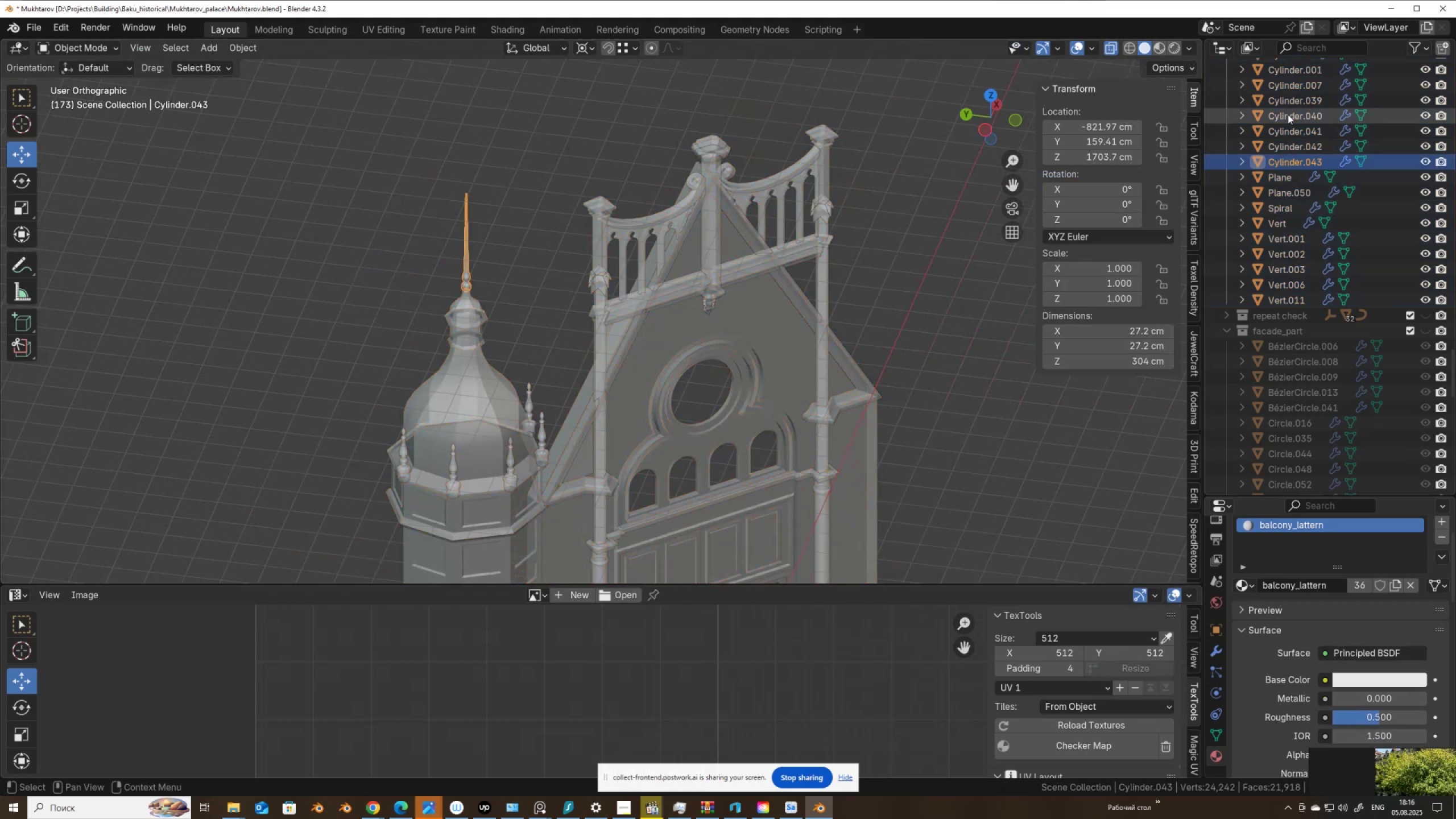 
scroll: coordinate [1295, 101], scroll_direction: up, amount: 3.0
 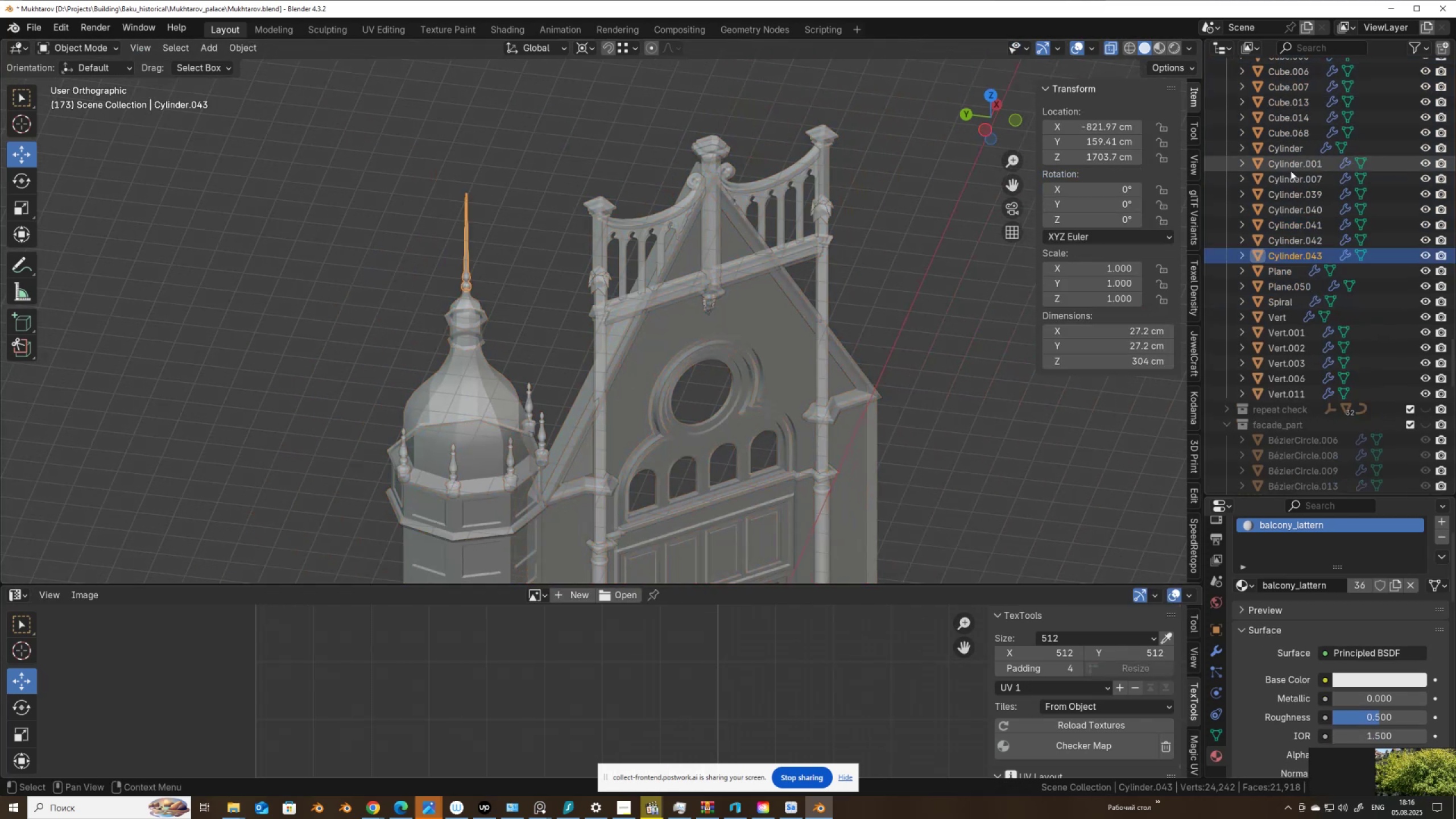 
left_click([1290, 171])
 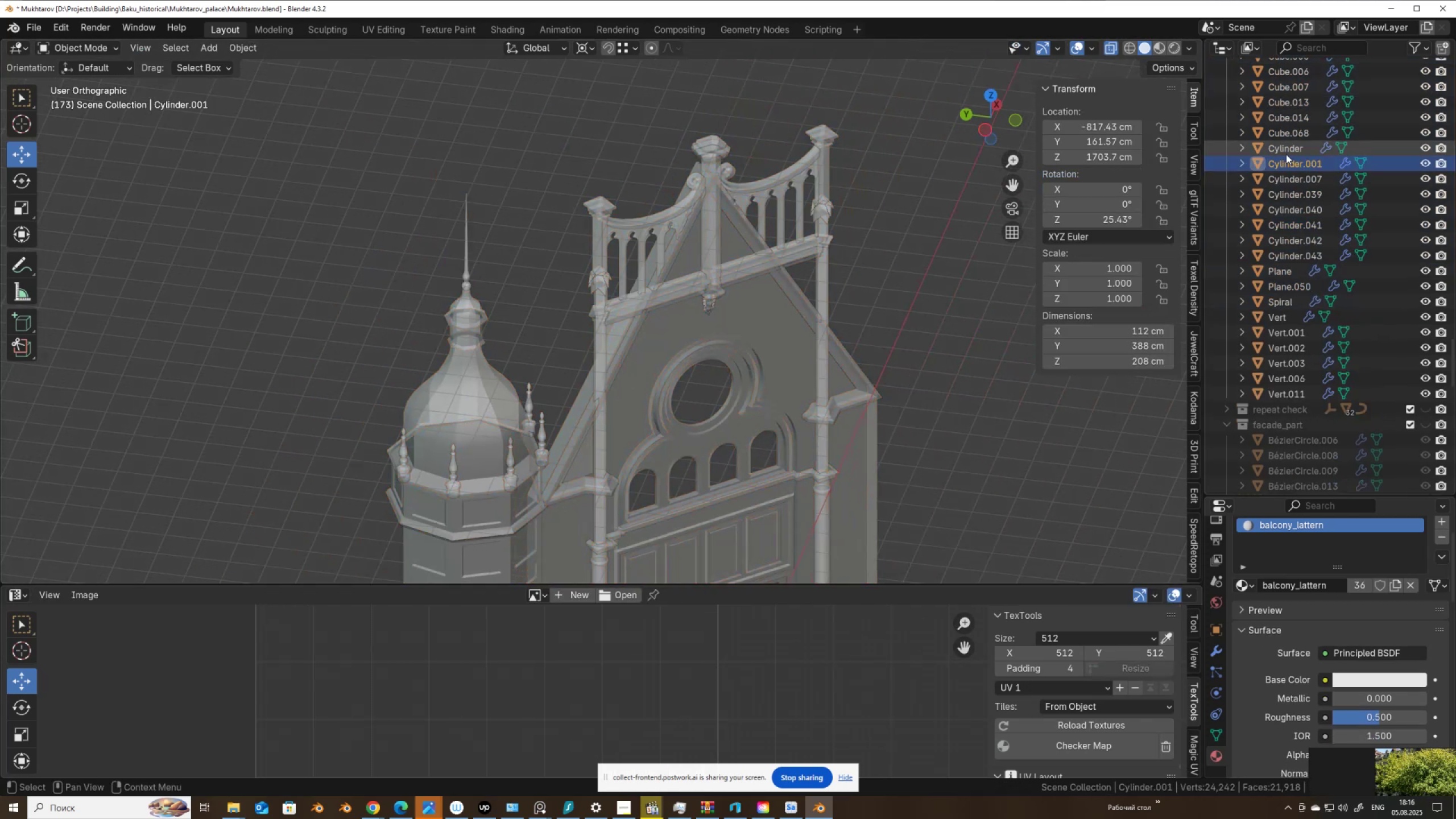 
scroll: coordinate [1286, 154], scroll_direction: up, amount: 5.0
 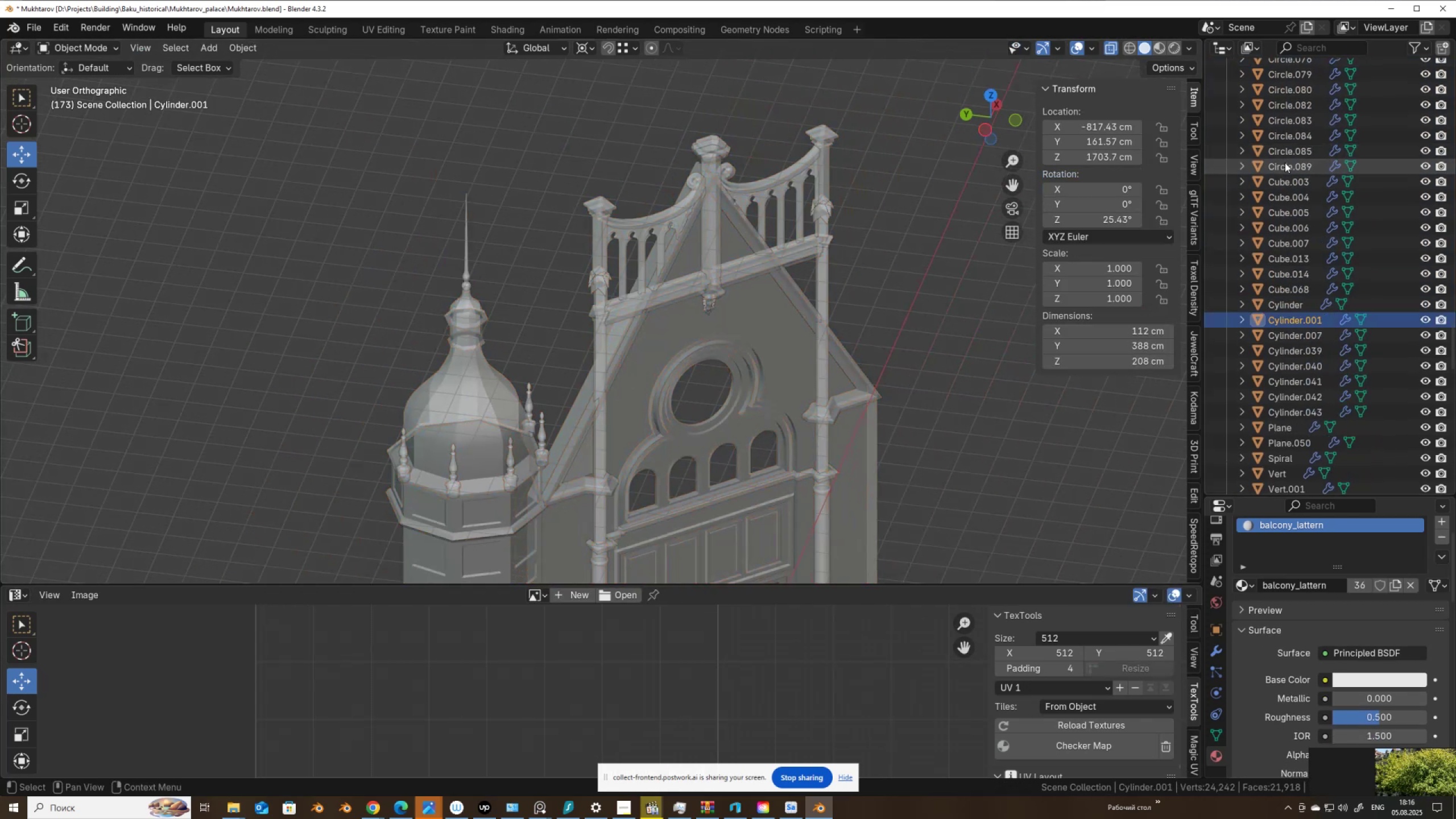 
left_click([1285, 163])
 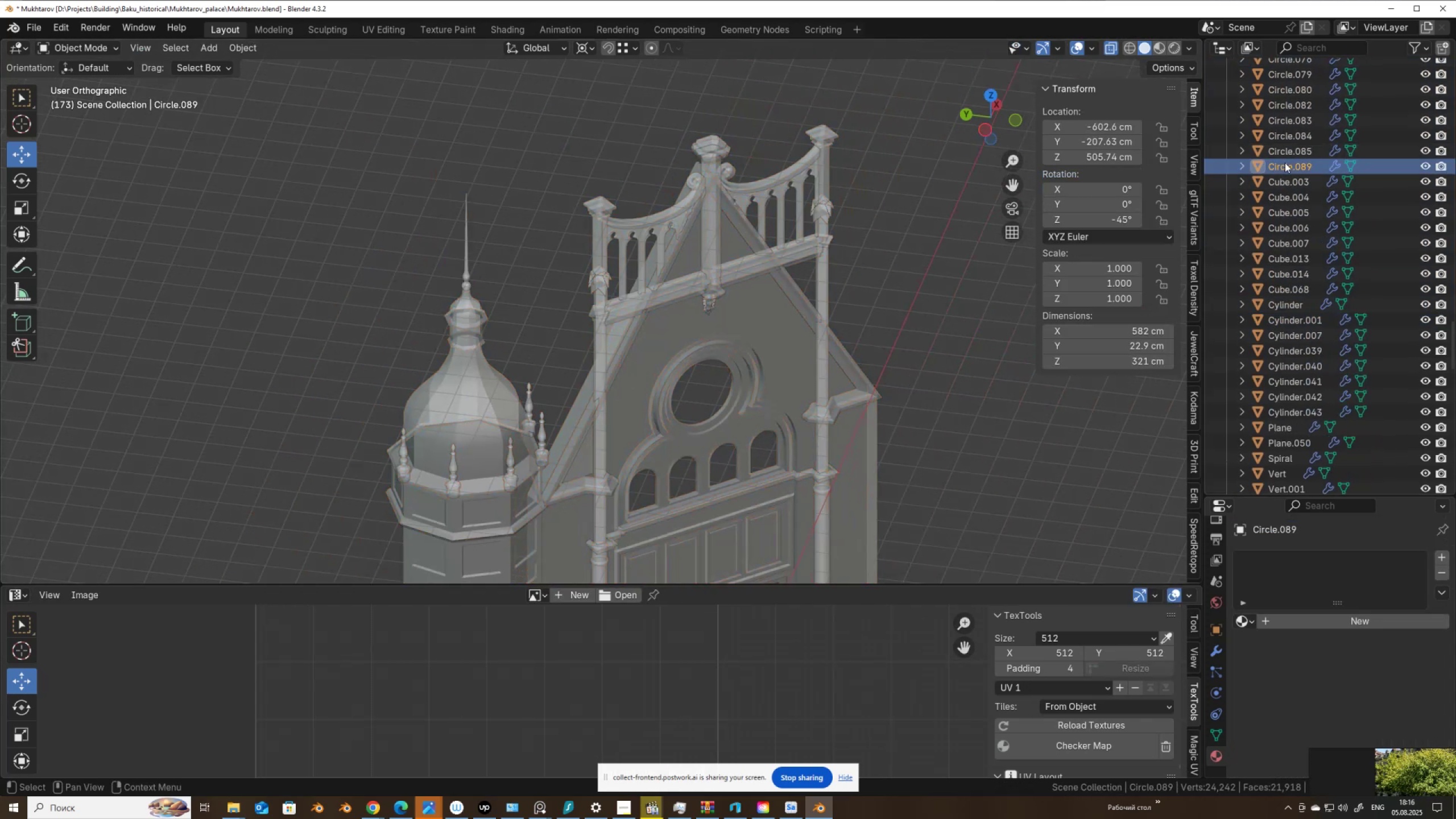 
scroll: coordinate [1282, 140], scroll_direction: up, amount: 4.0
 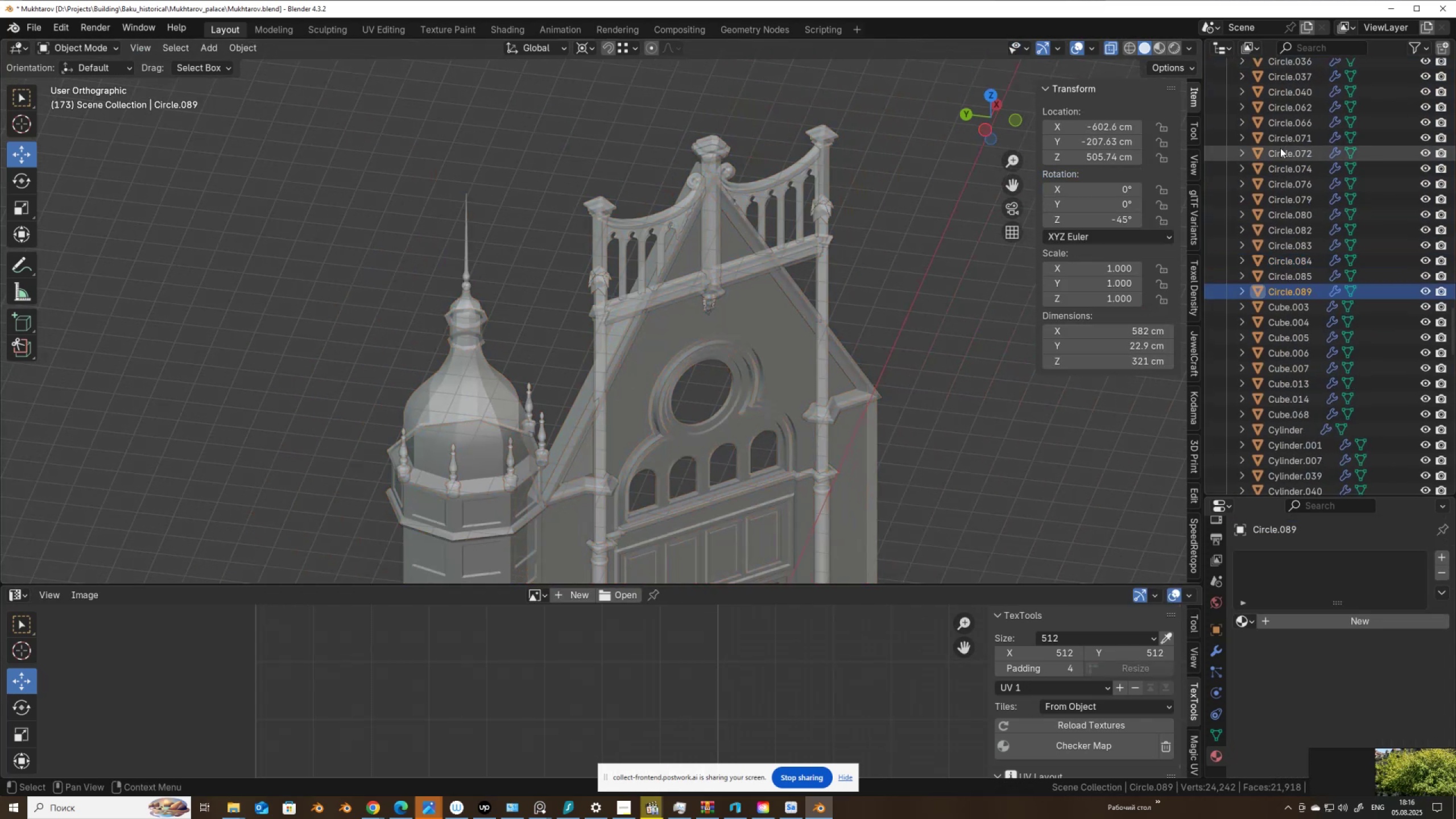 
left_click([1280, 148])
 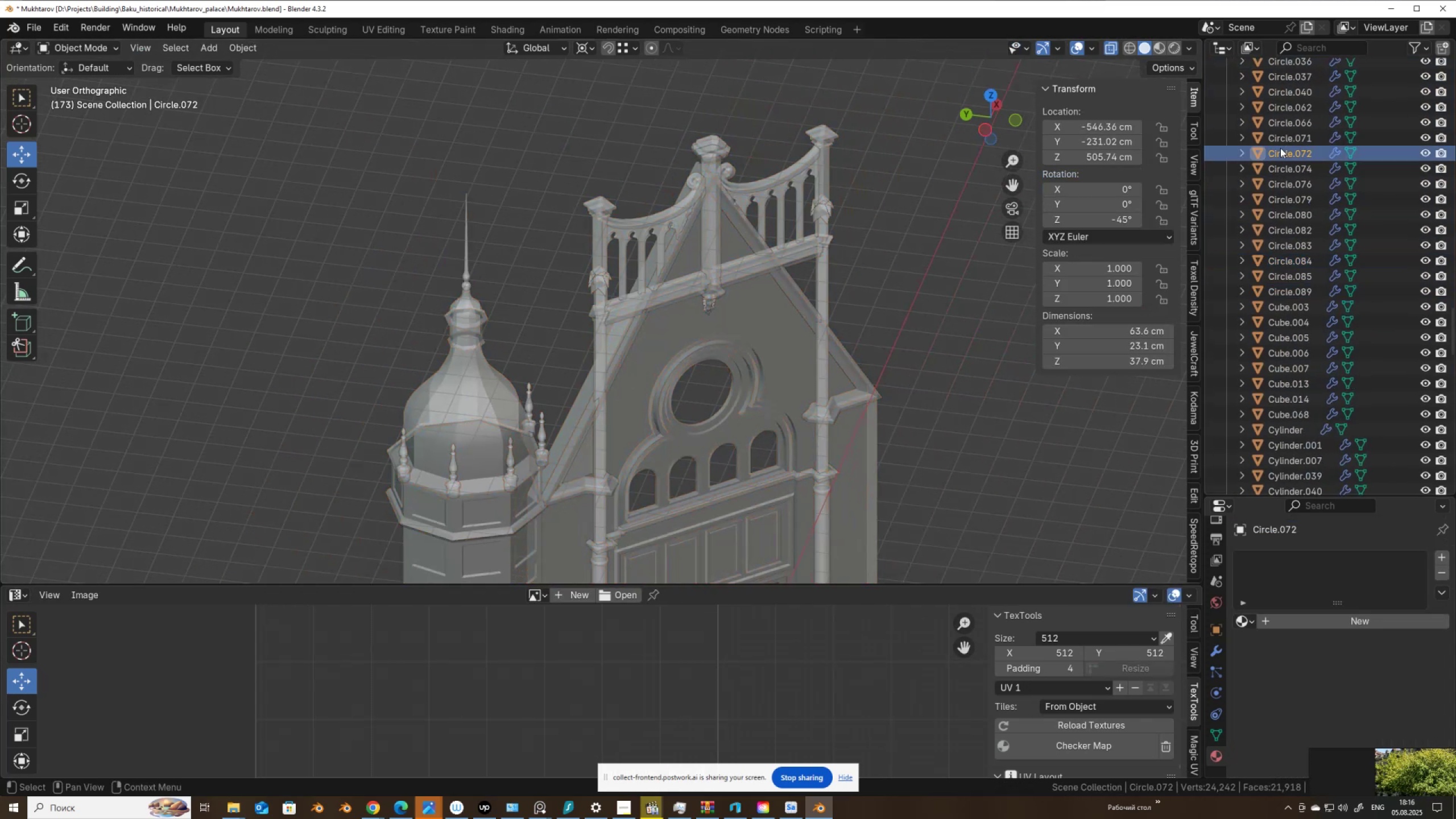 
scroll: coordinate [1280, 148], scroll_direction: up, amount: 7.0
 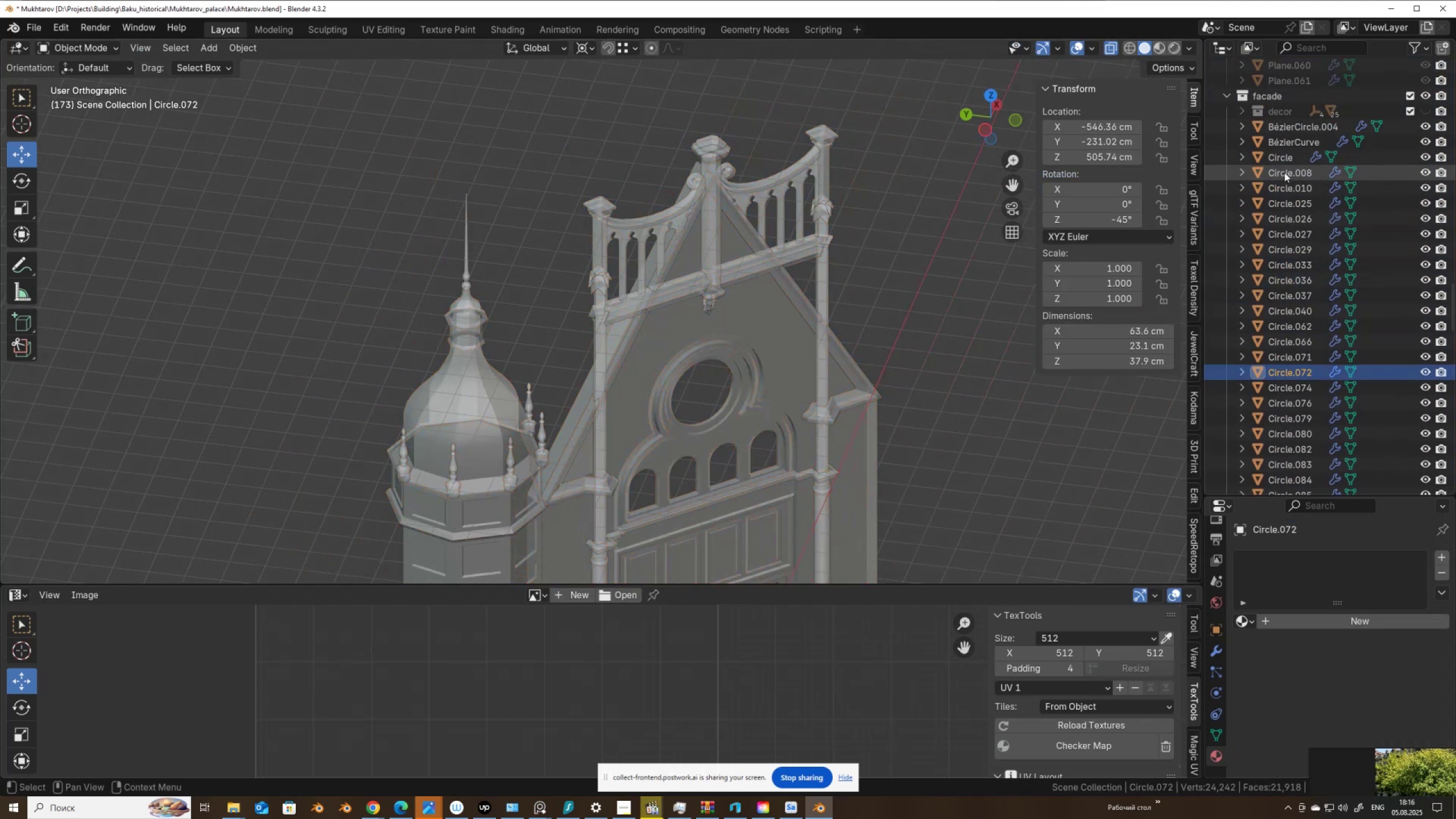 
left_click([1284, 172])
 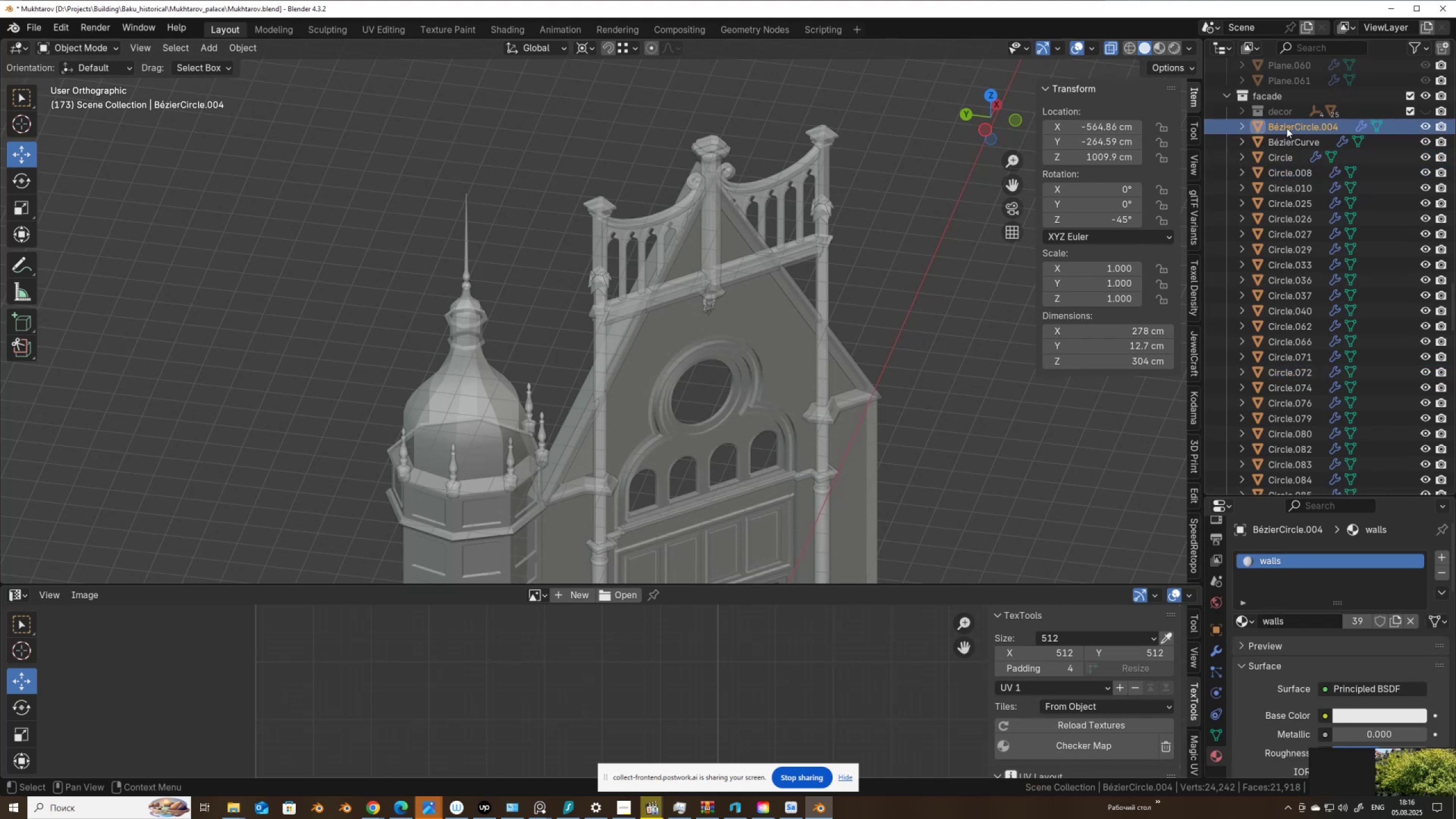 
scroll: coordinate [1272, 306], scroll_direction: down, amount: 21.0
 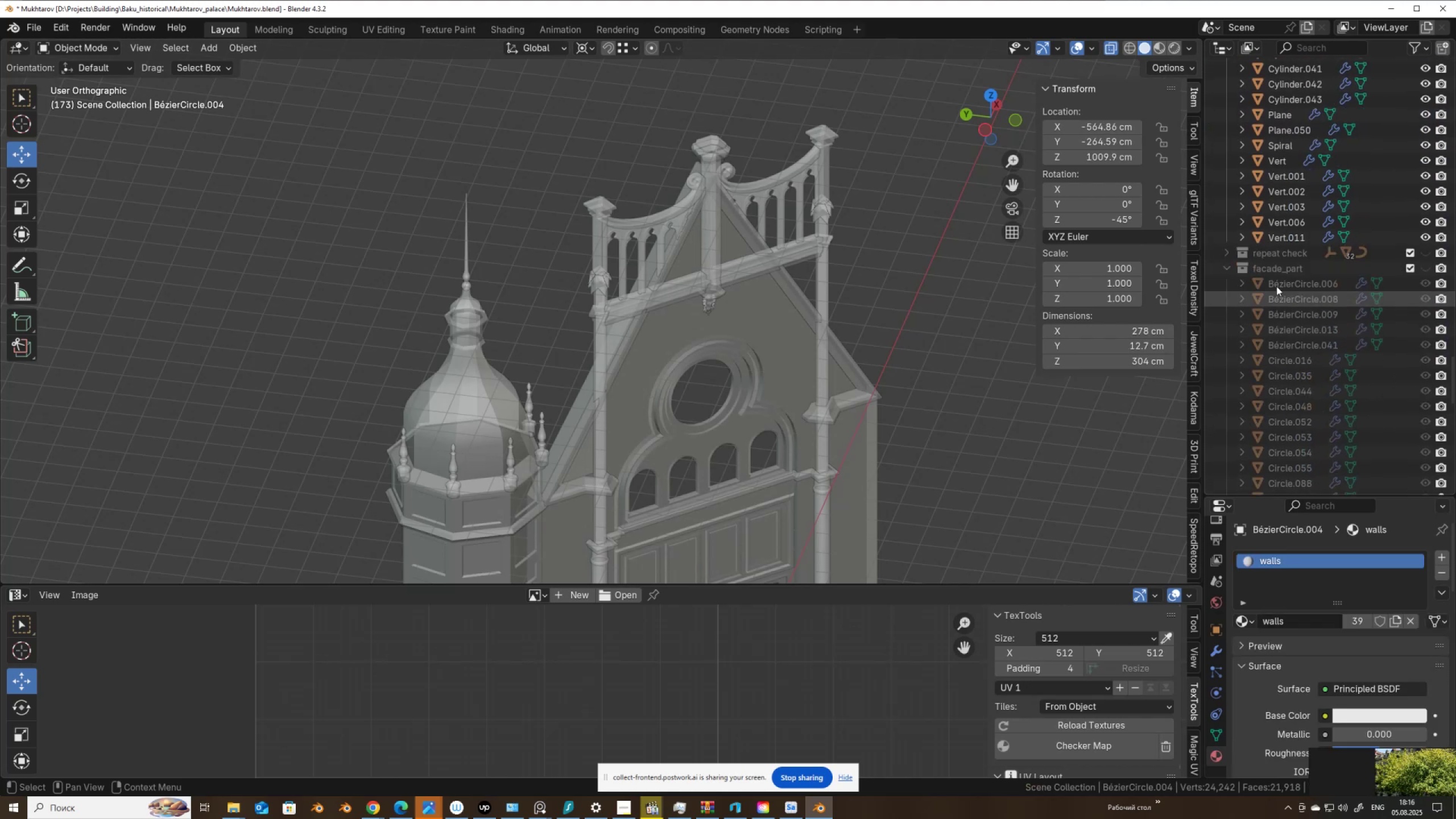 
hold_key(key=ShiftLeft, duration=0.68)
left_click([1289, 235])
 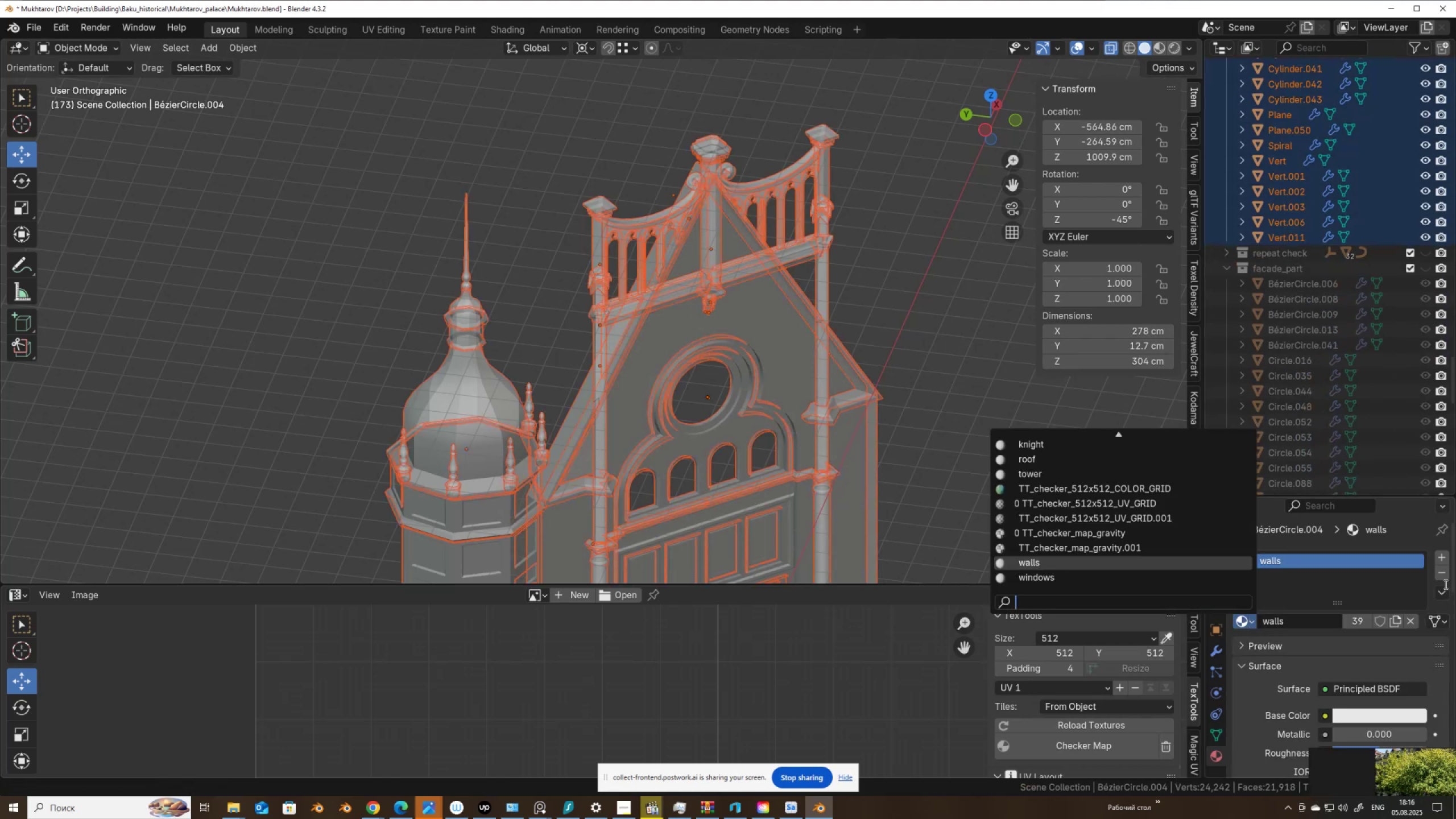 
double_click([1441, 592])
 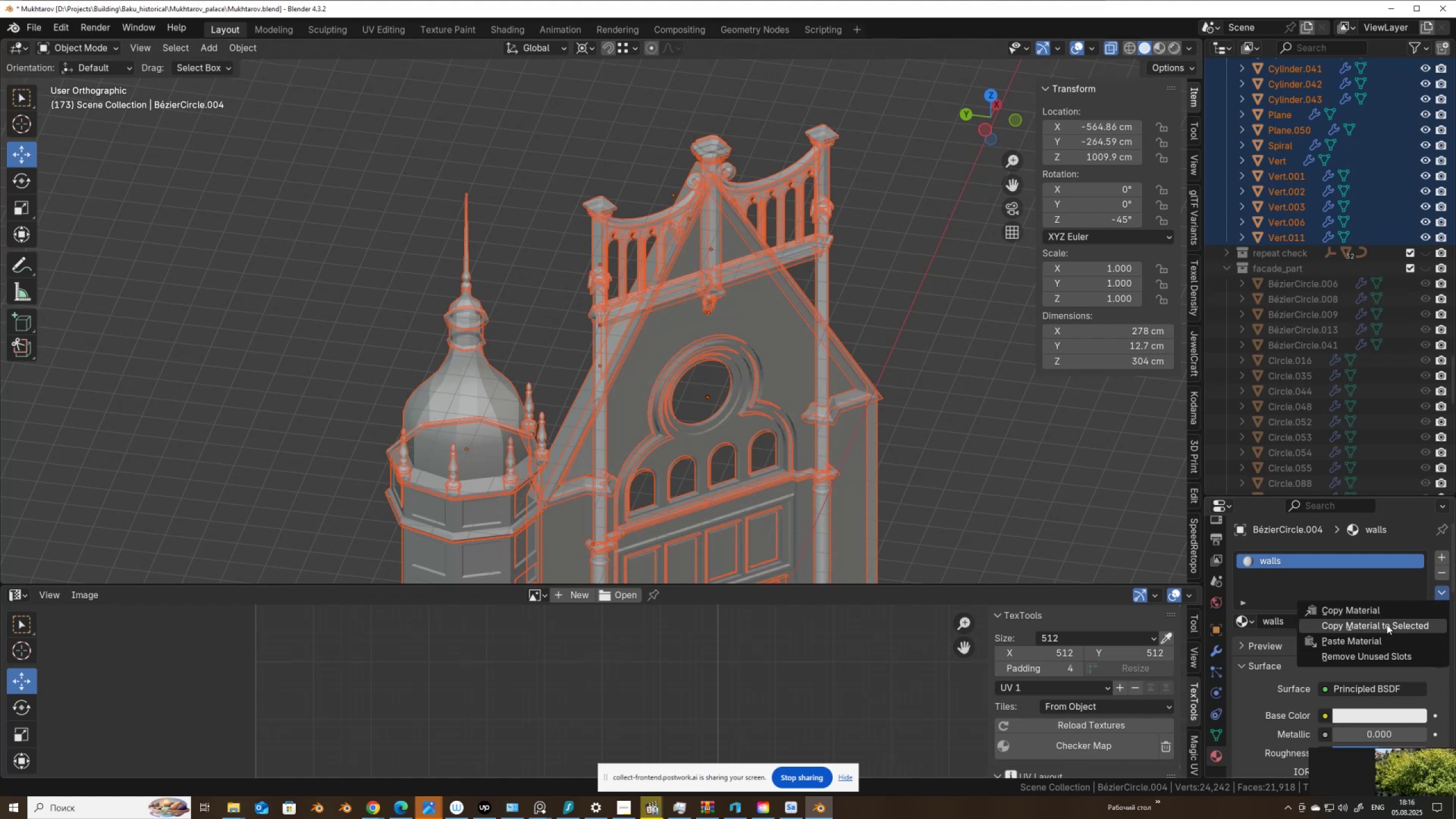 
left_click([1389, 626])
 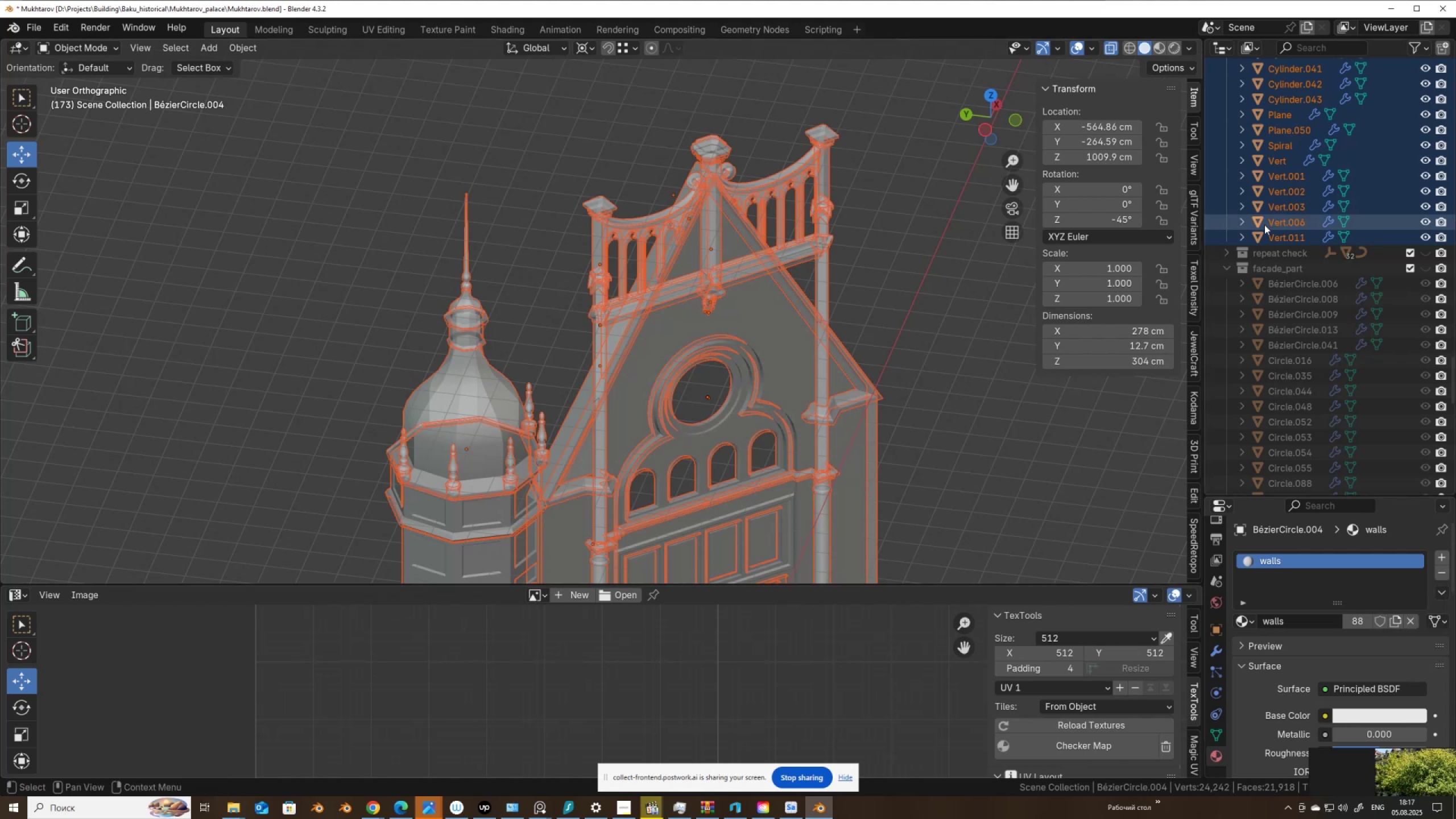 
left_click([1300, 207])
 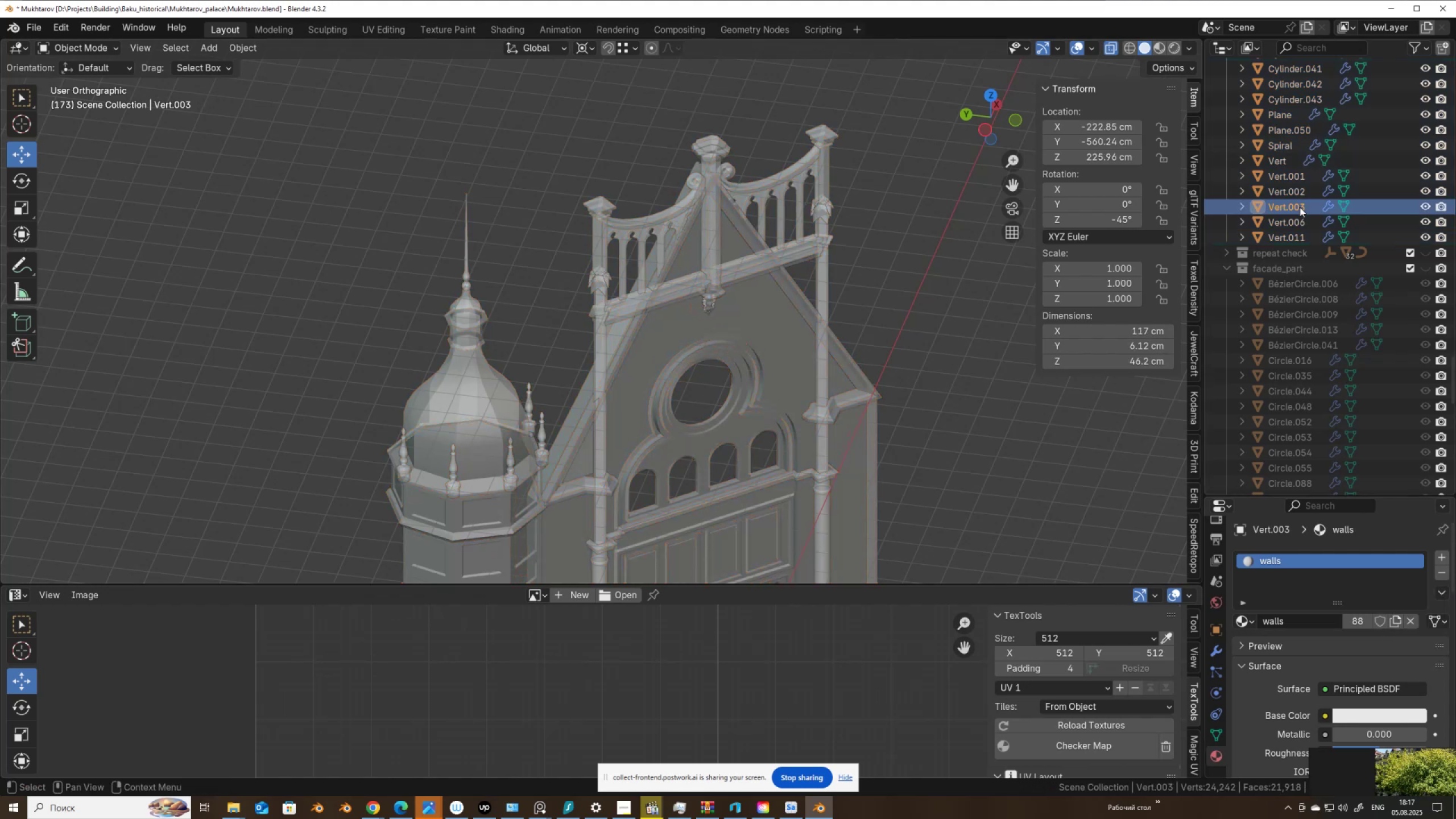 
scroll: coordinate [1300, 207], scroll_direction: up, amount: 9.0
 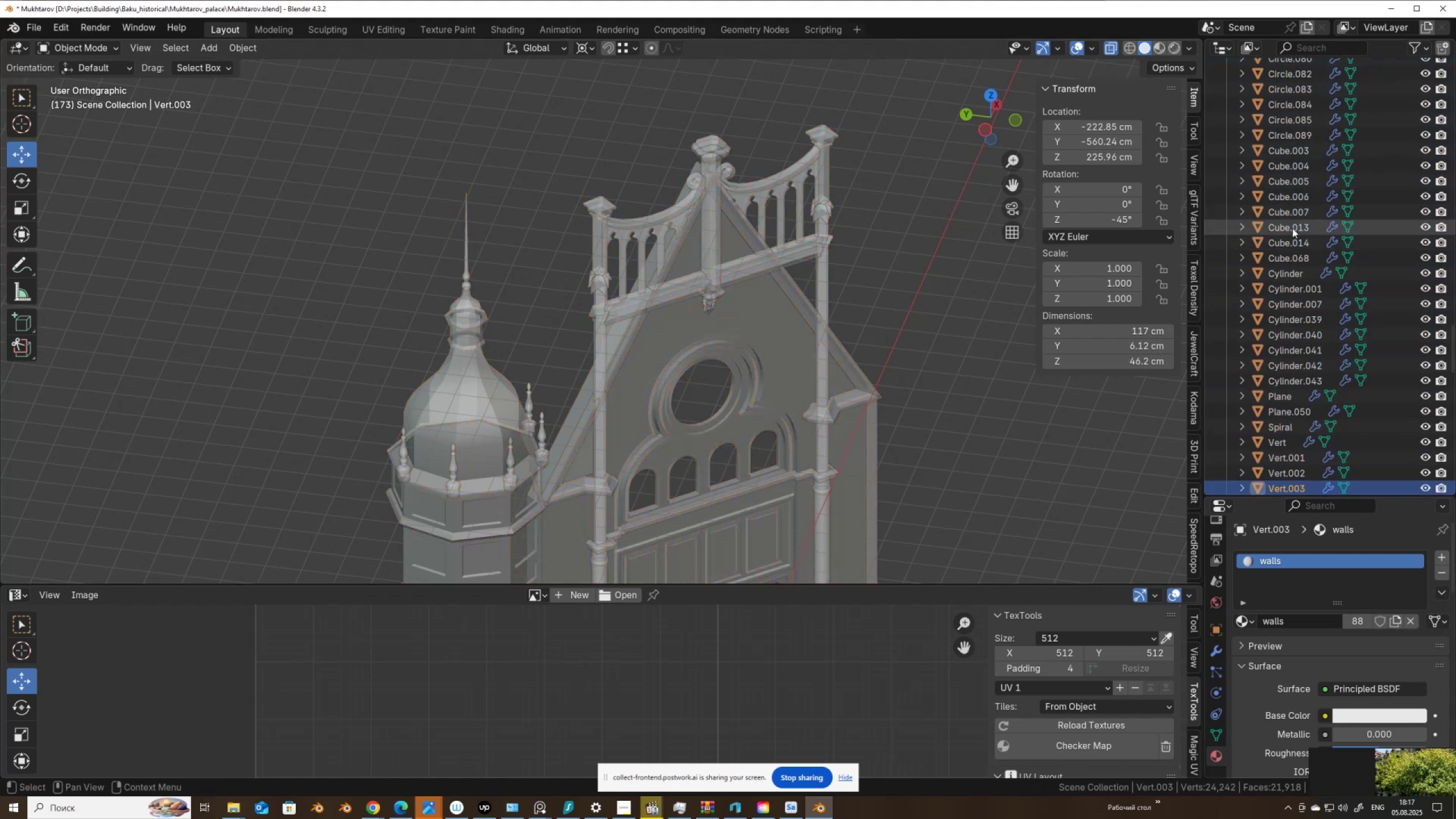 
left_click([1292, 228])
 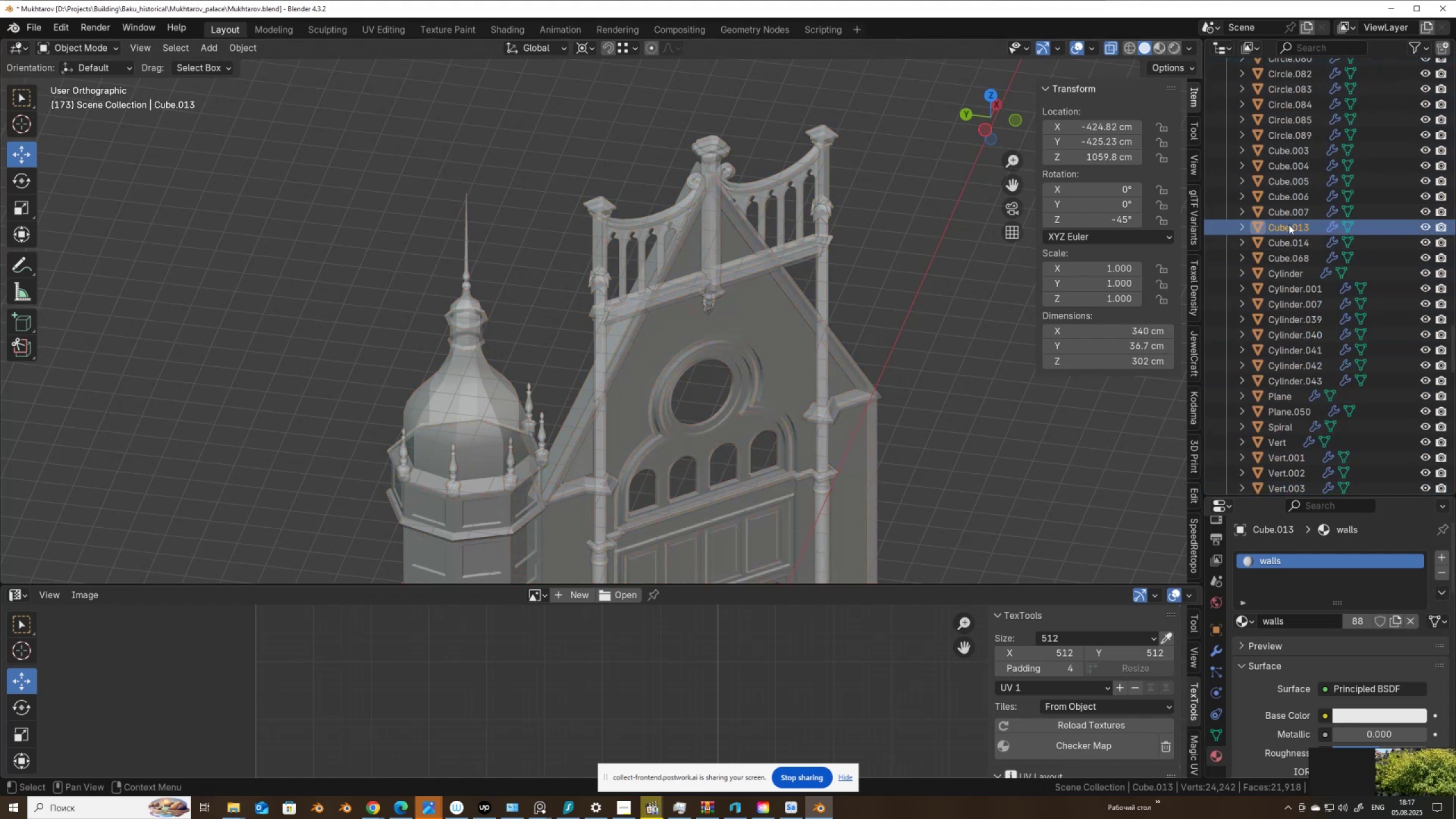 
scroll: coordinate [1287, 222], scroll_direction: up, amount: 9.0
 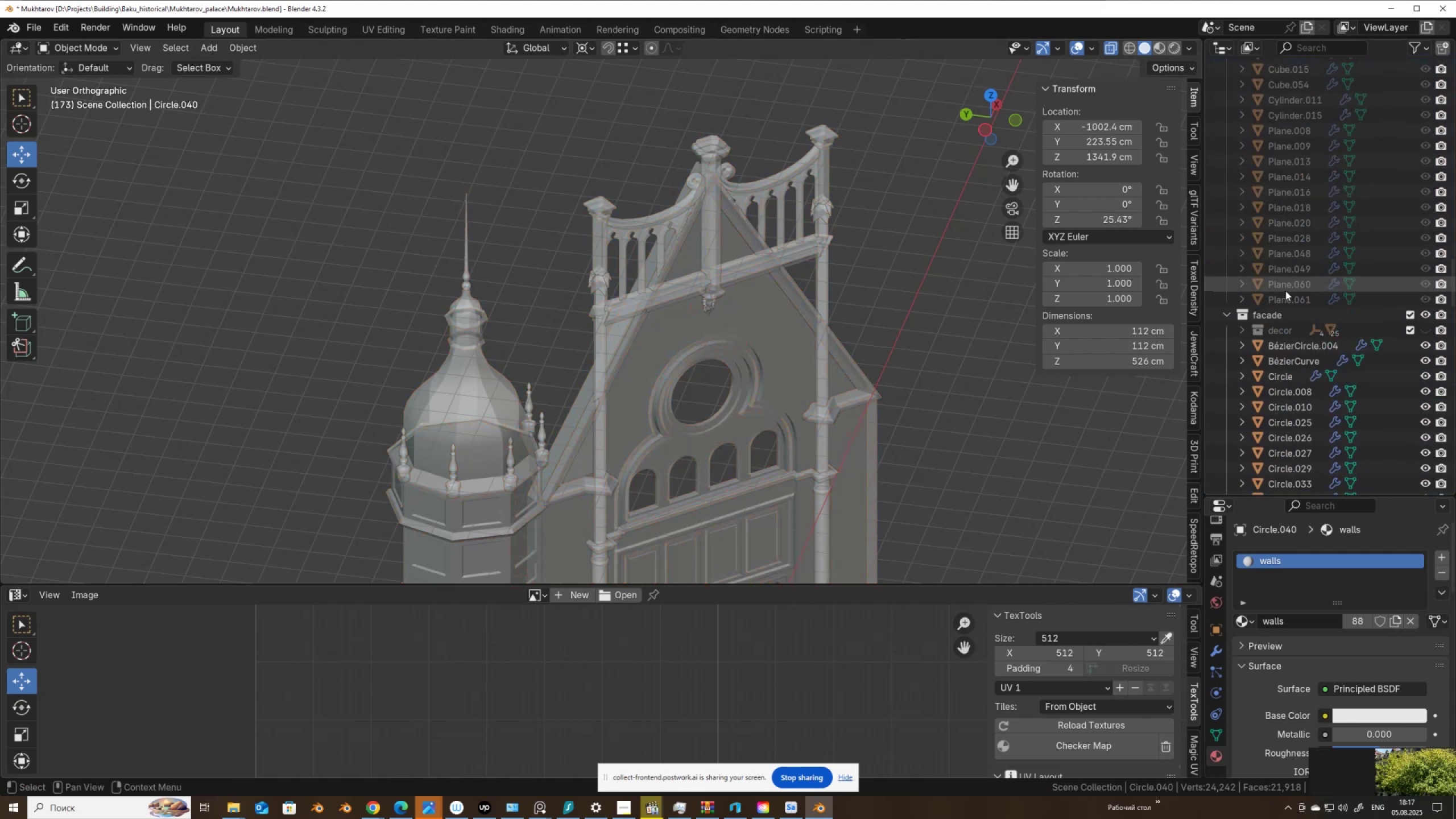 
left_click([1287, 222])
 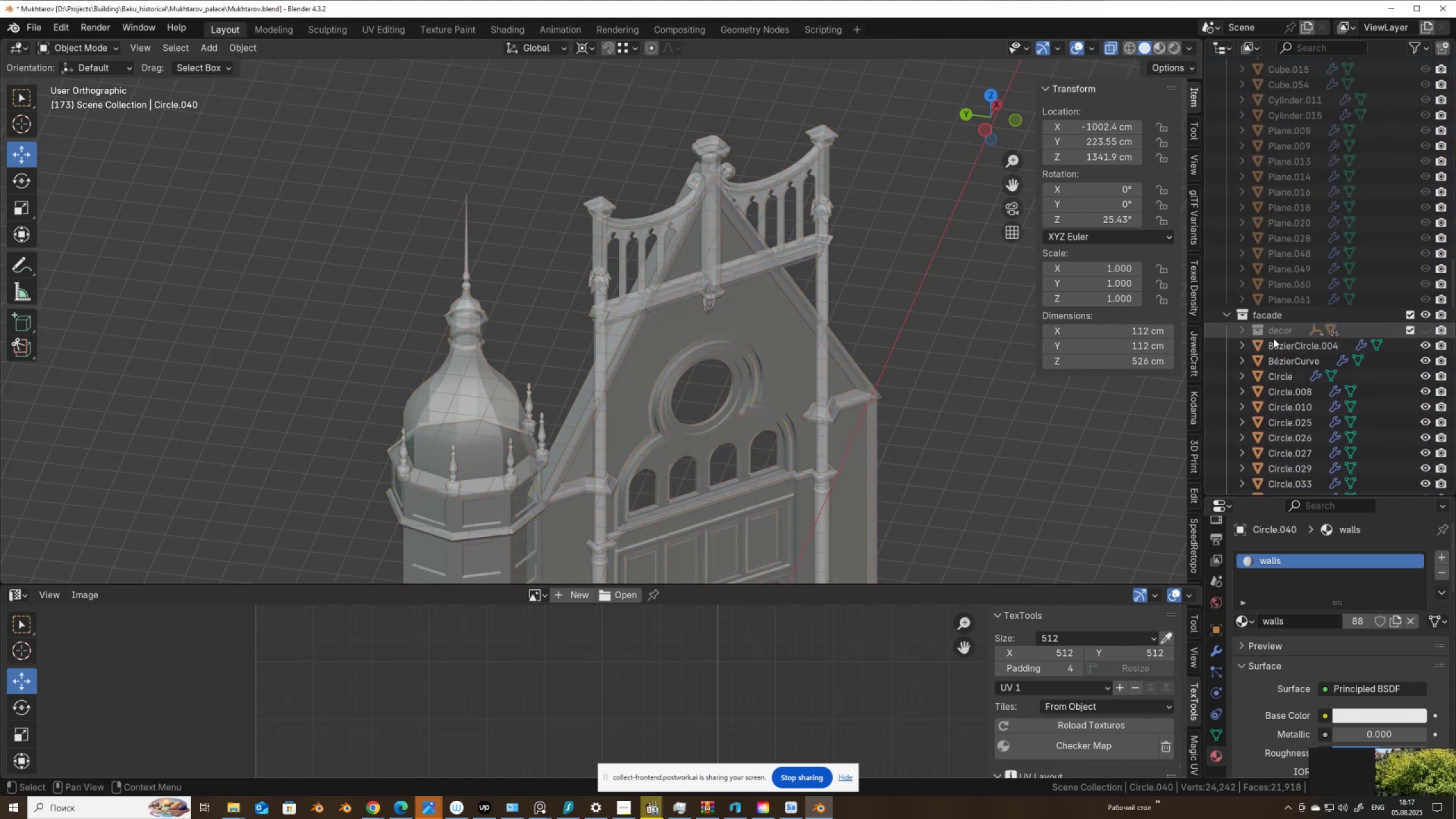 
scroll: coordinate [675, 349], scroll_direction: down, amount: 4.0
 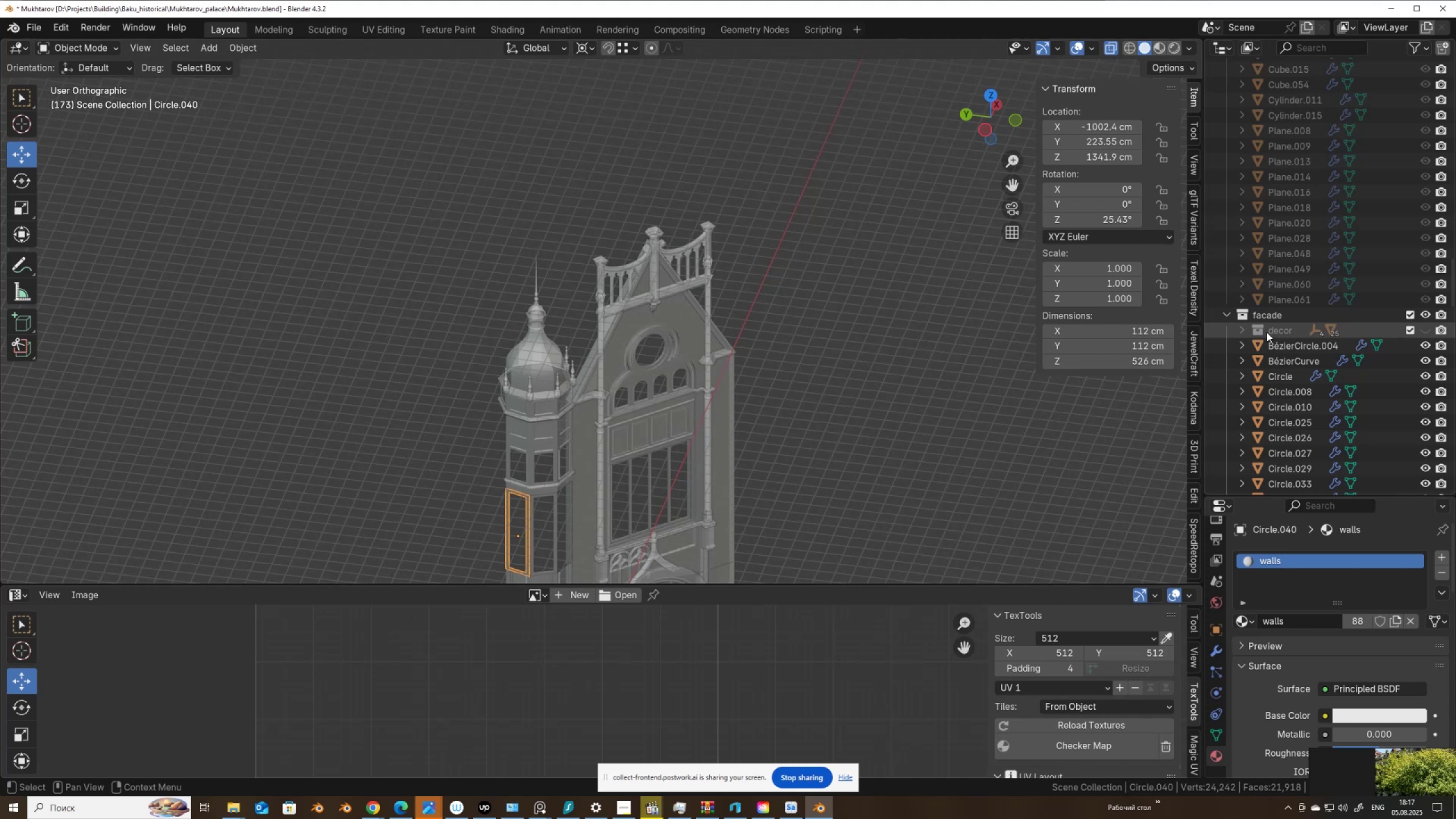 
left_click([1278, 348])
 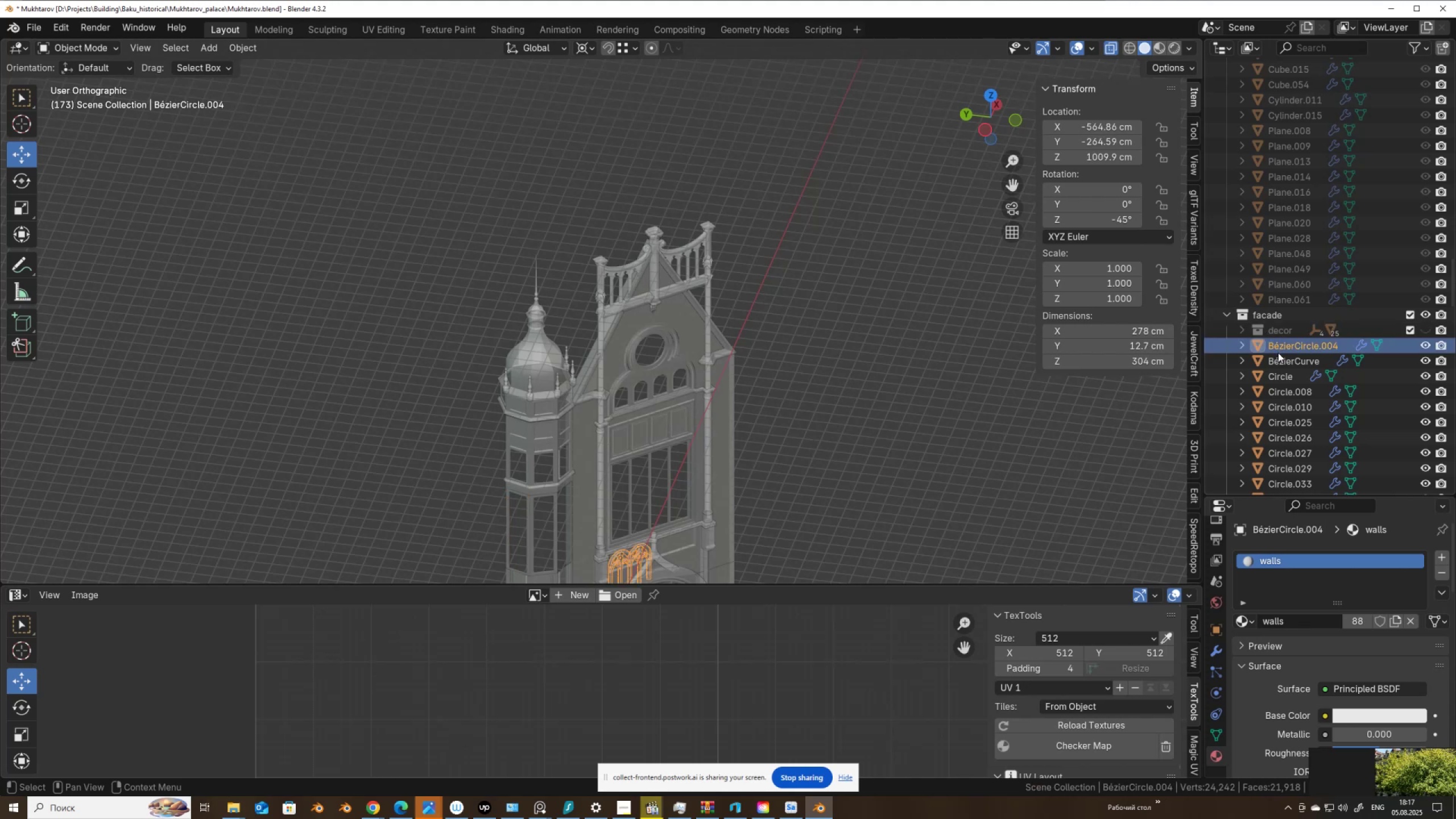 
scroll: coordinate [1278, 357], scroll_direction: down, amount: 25.0
 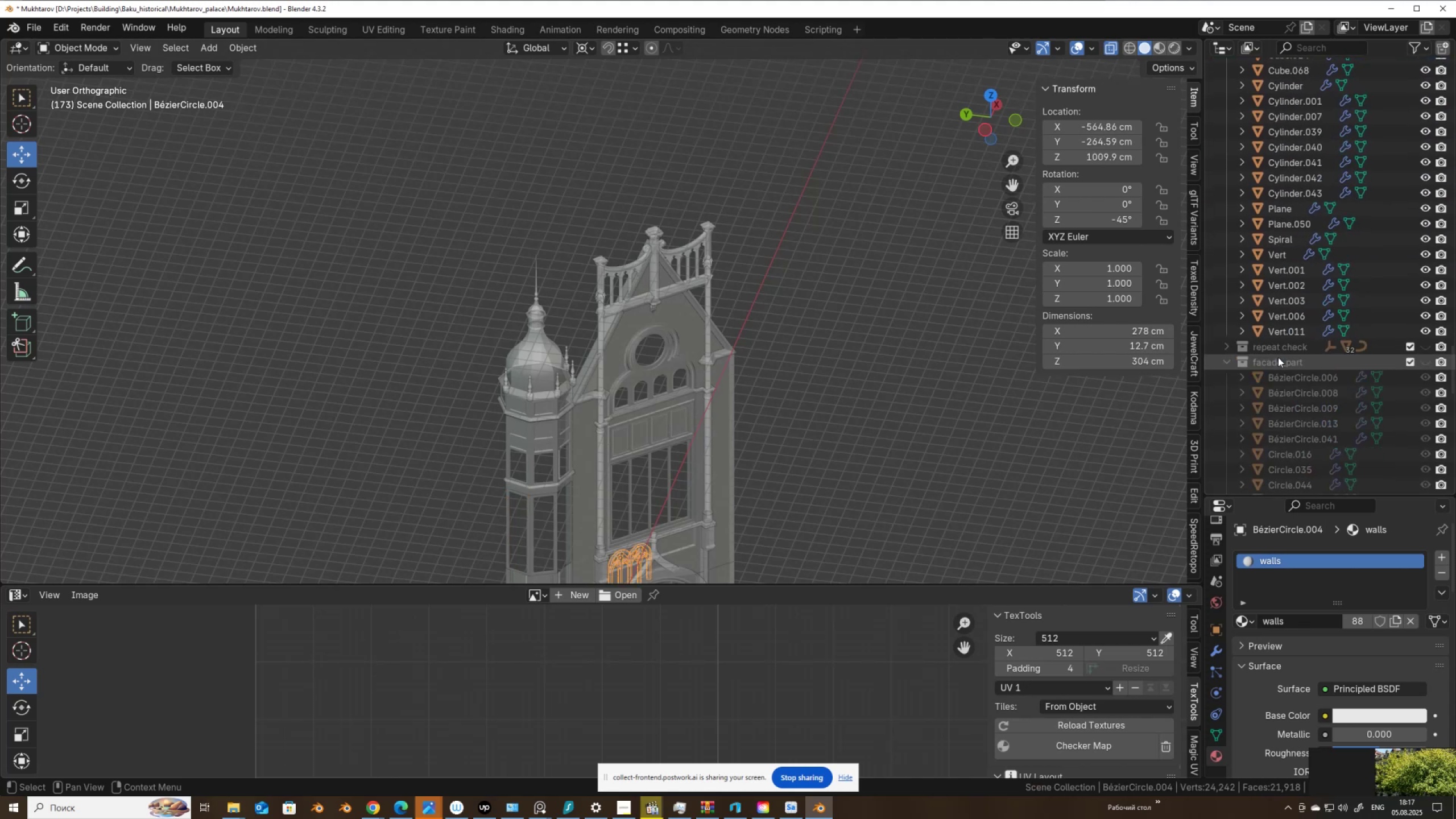 
hold_key(key=ShiftLeft, duration=0.49)
left_click([1284, 334])
 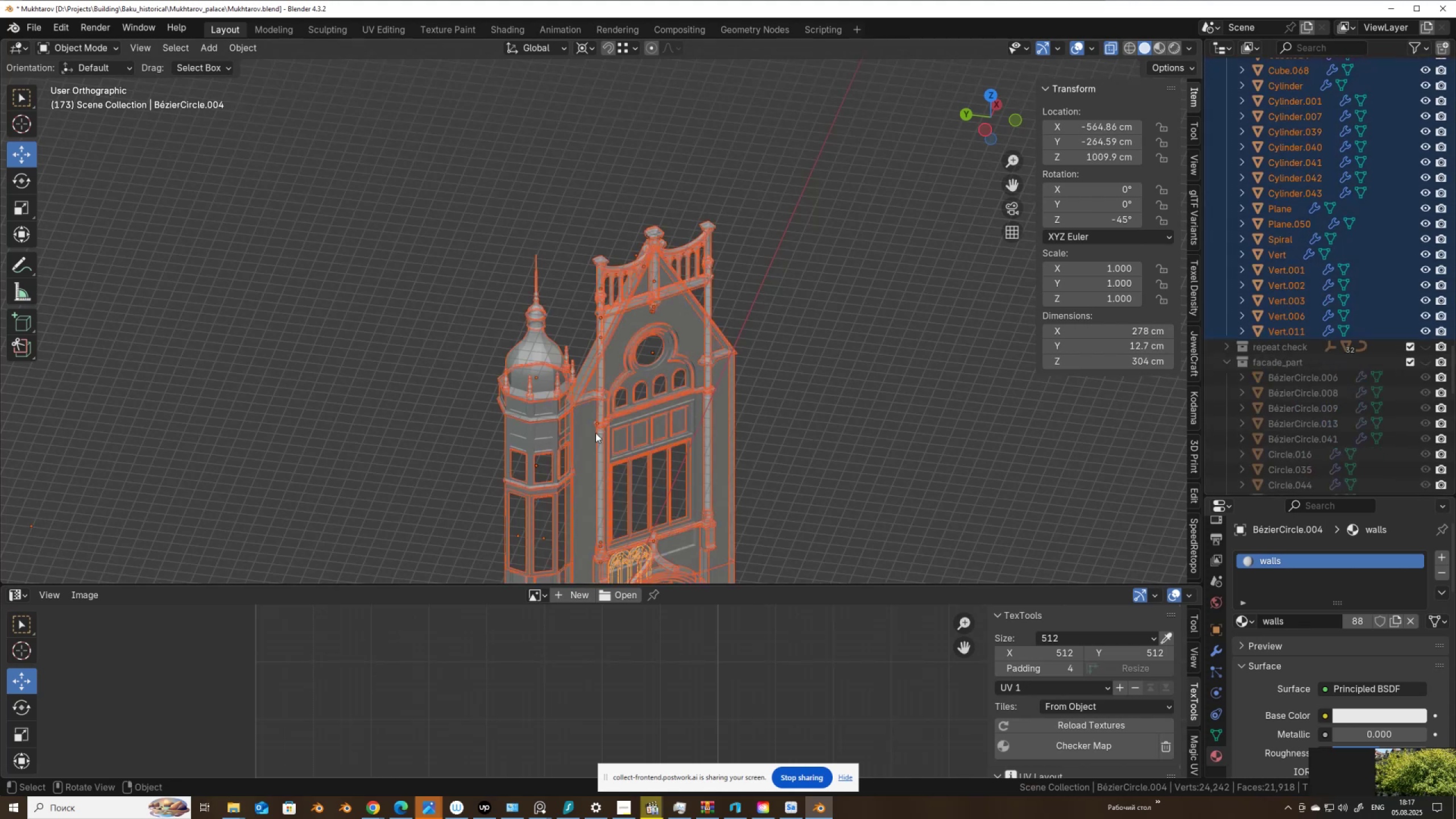 
key(Tab)
 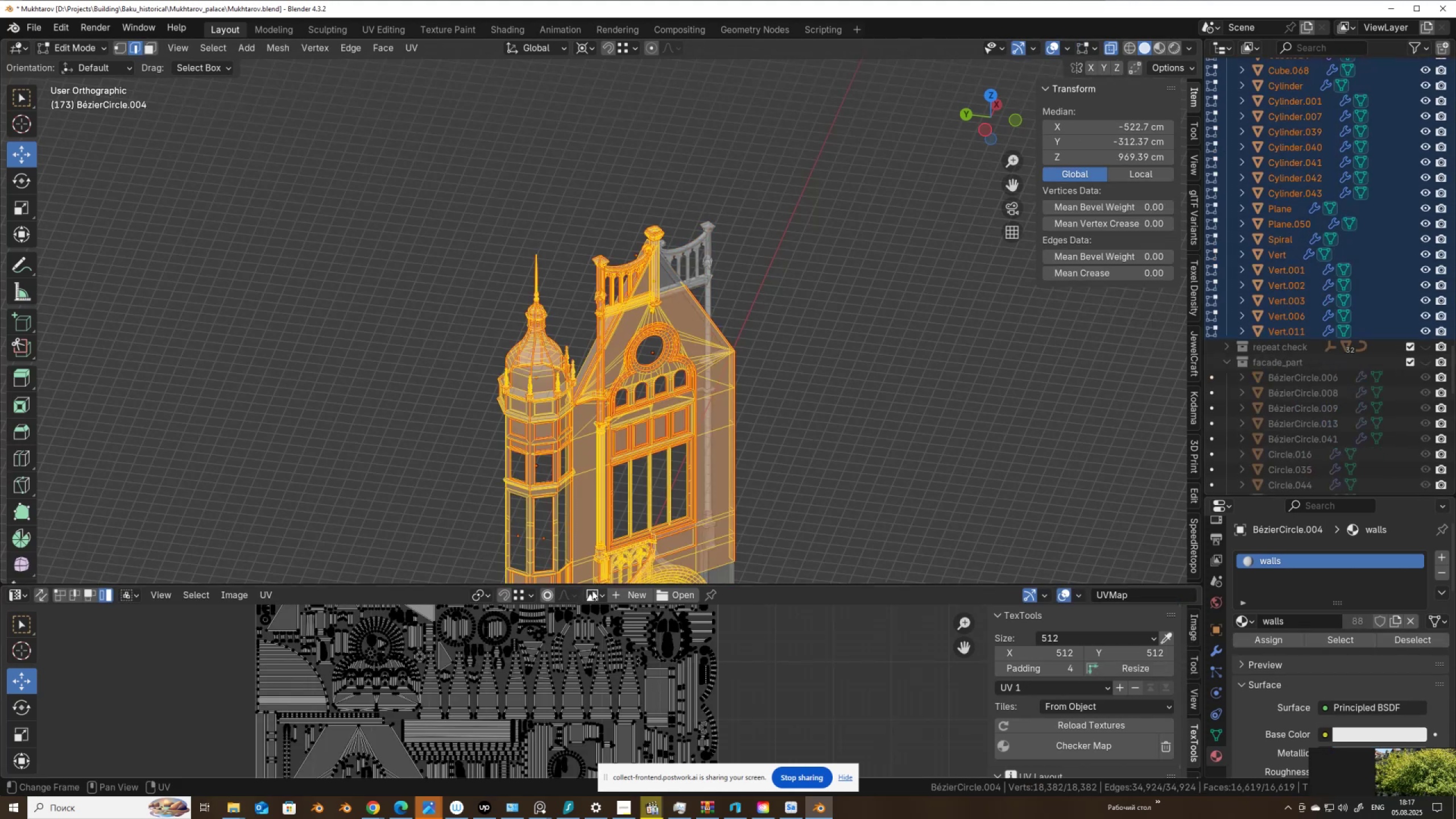 
left_click_drag(start_coordinate=[594, 586], to_coordinate=[611, 313])
 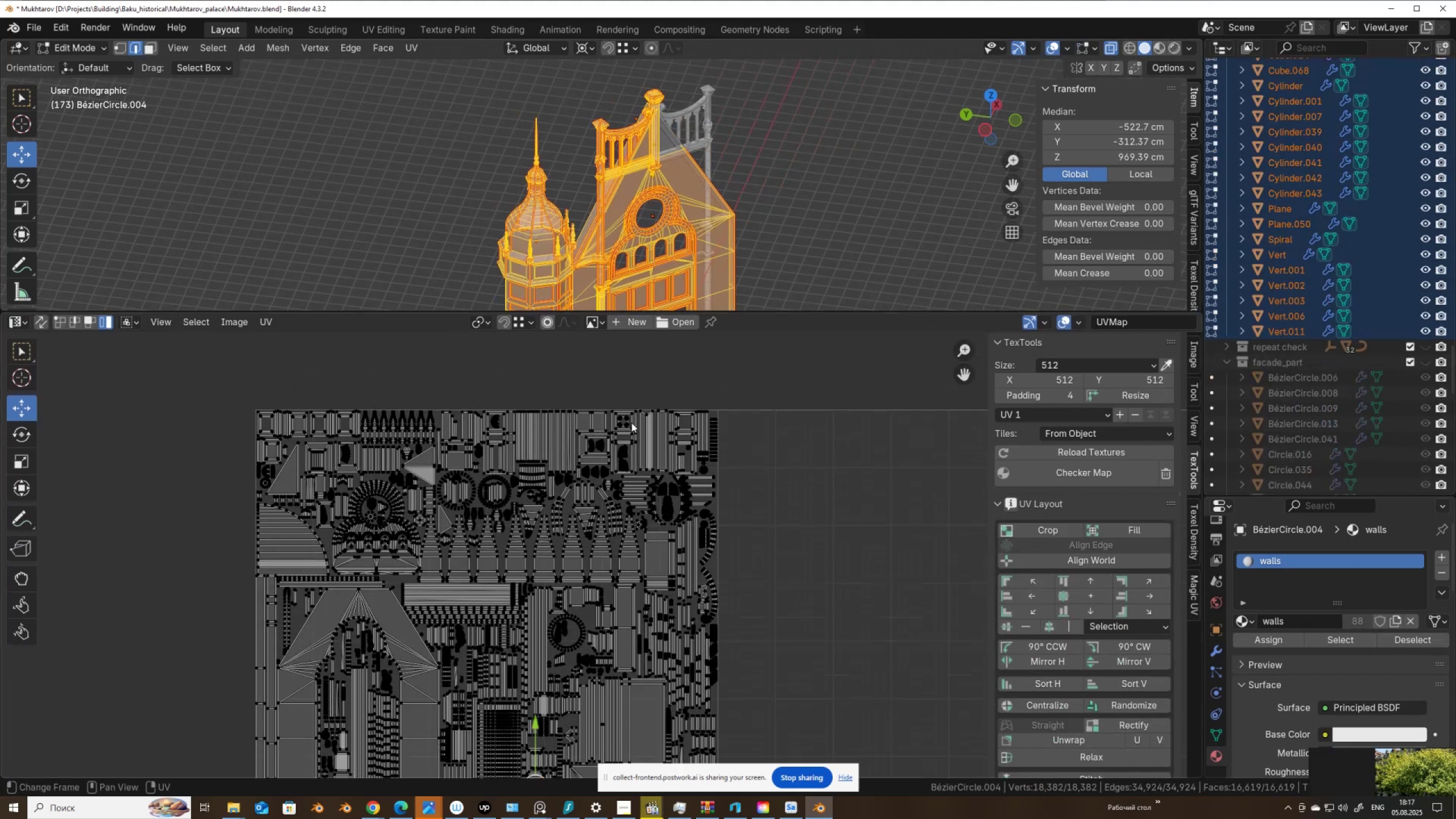 
scroll: coordinate [656, 529], scroll_direction: up, amount: 10.0
 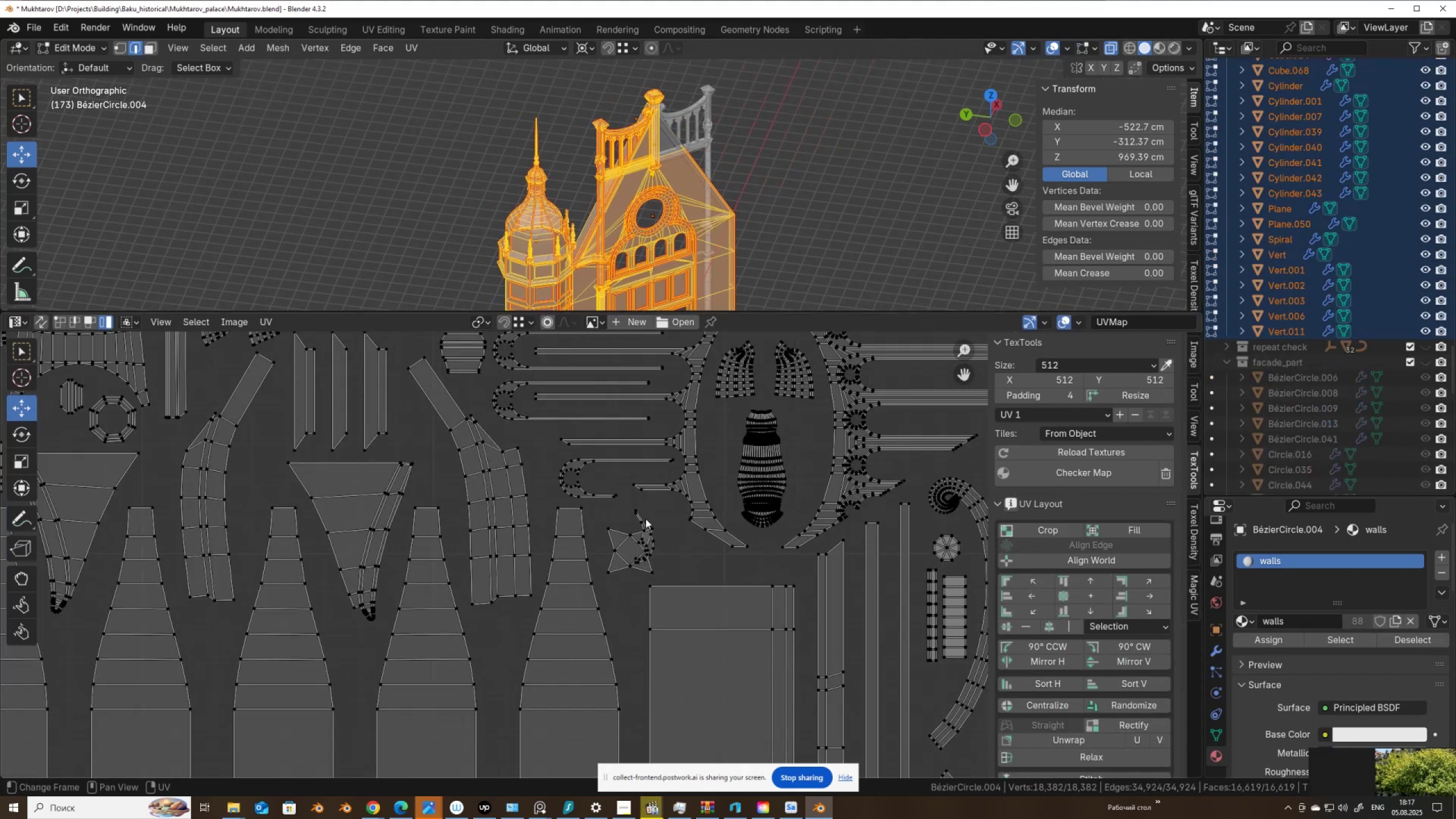 
left_click([644, 515])
 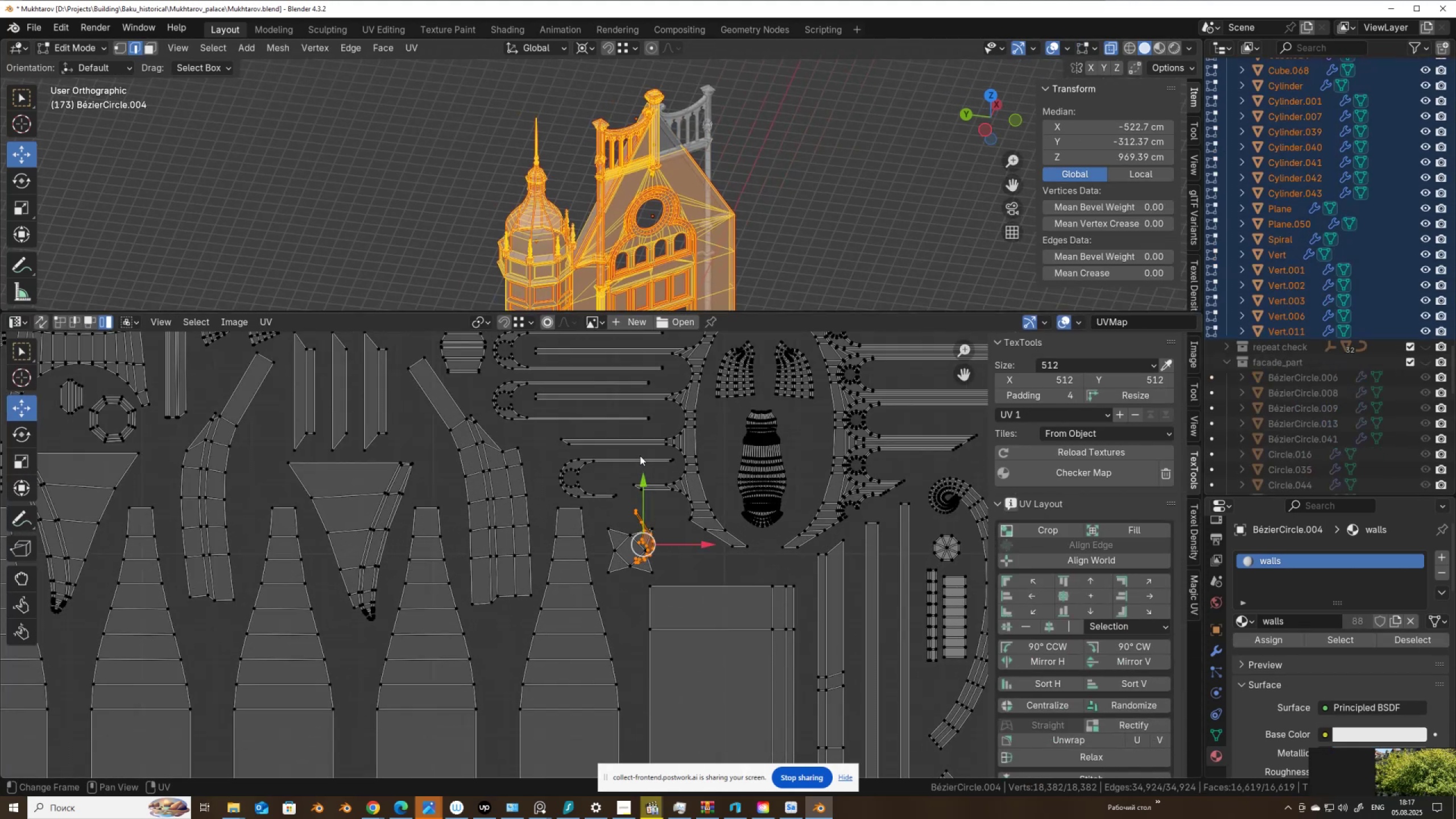 
key(R)
 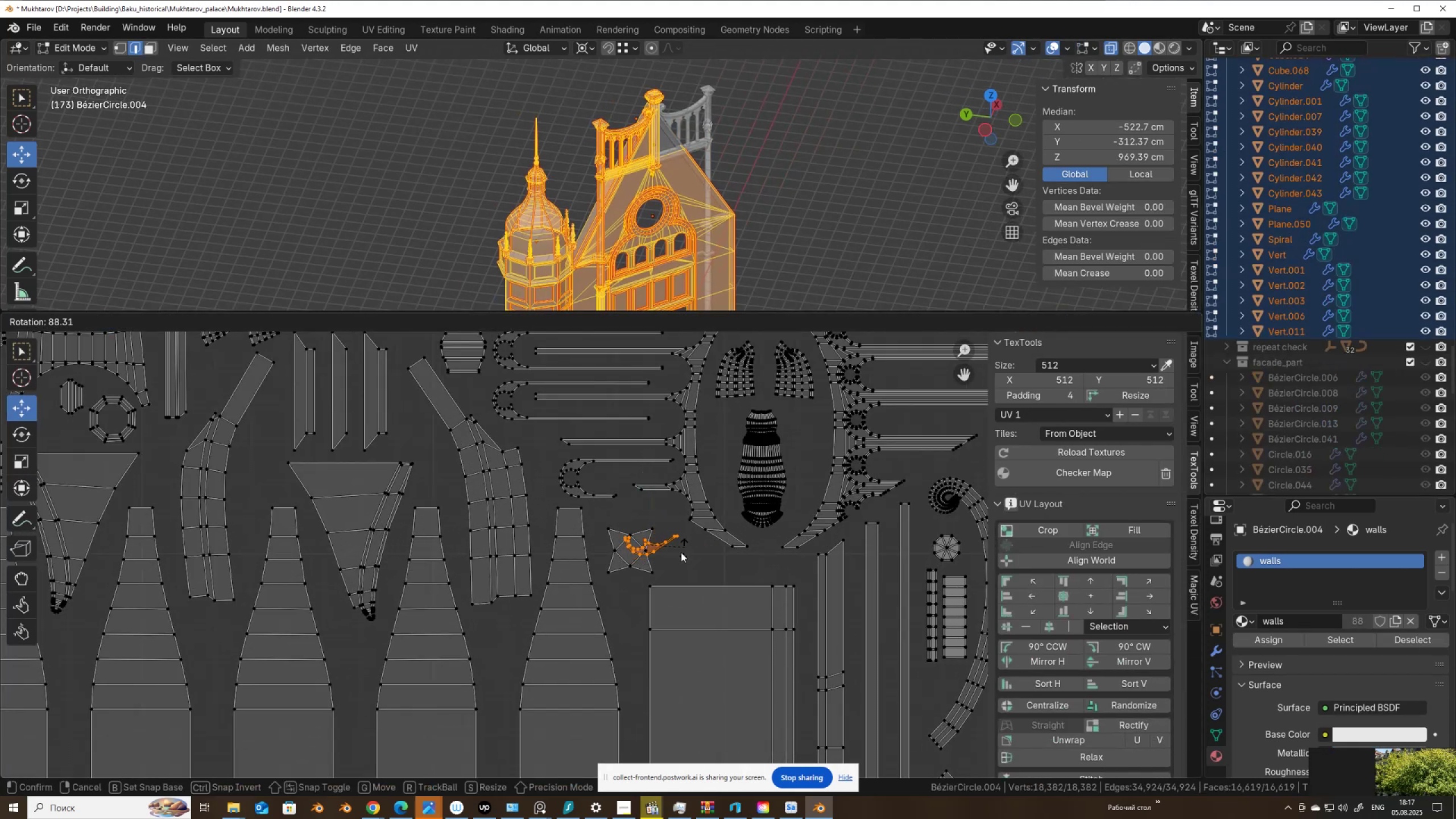 
hold_key(key=ControlLeft, duration=1.54)
 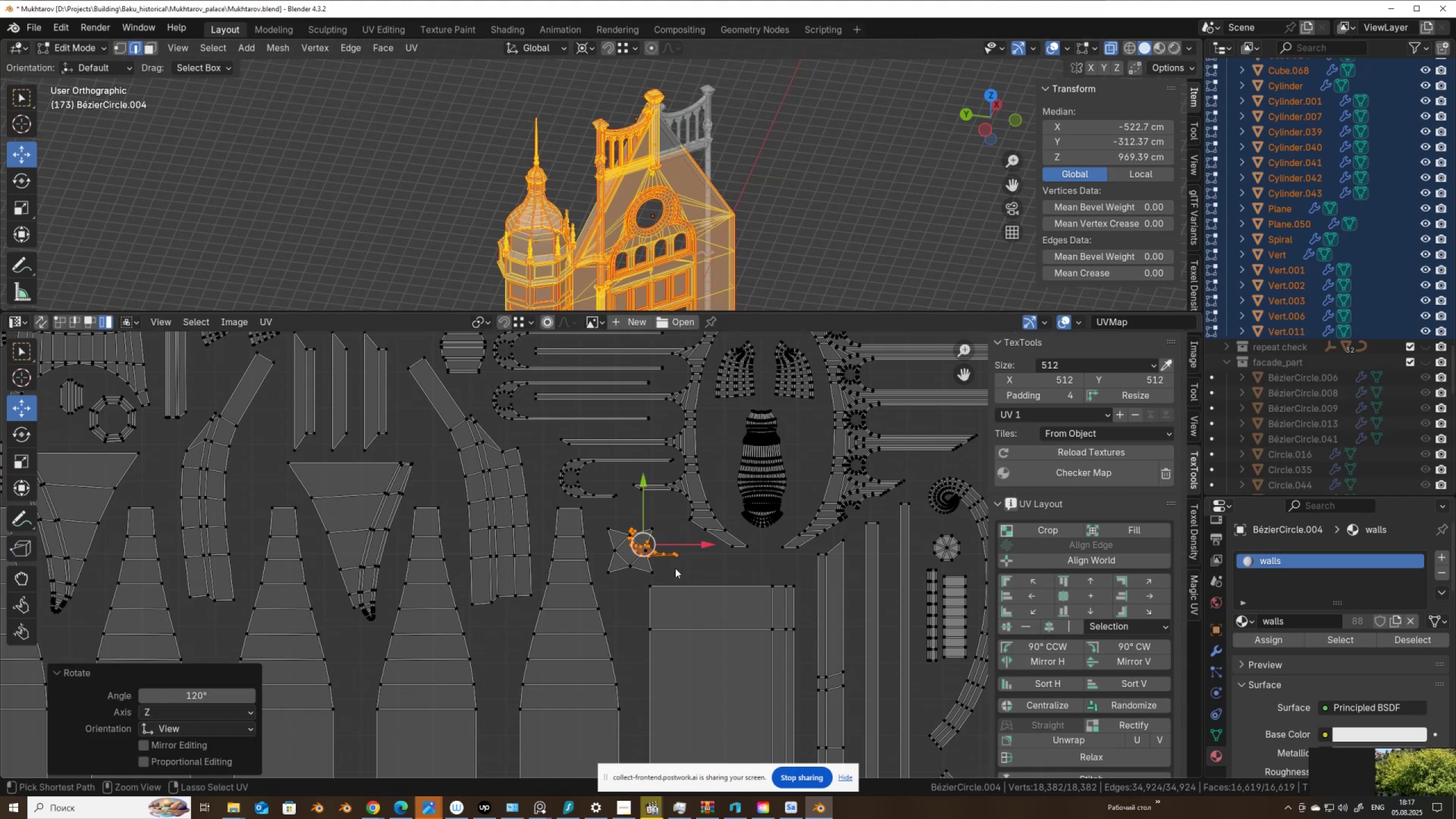 
hold_key(key=ControlLeft, duration=0.57)
left_click([675, 568])
 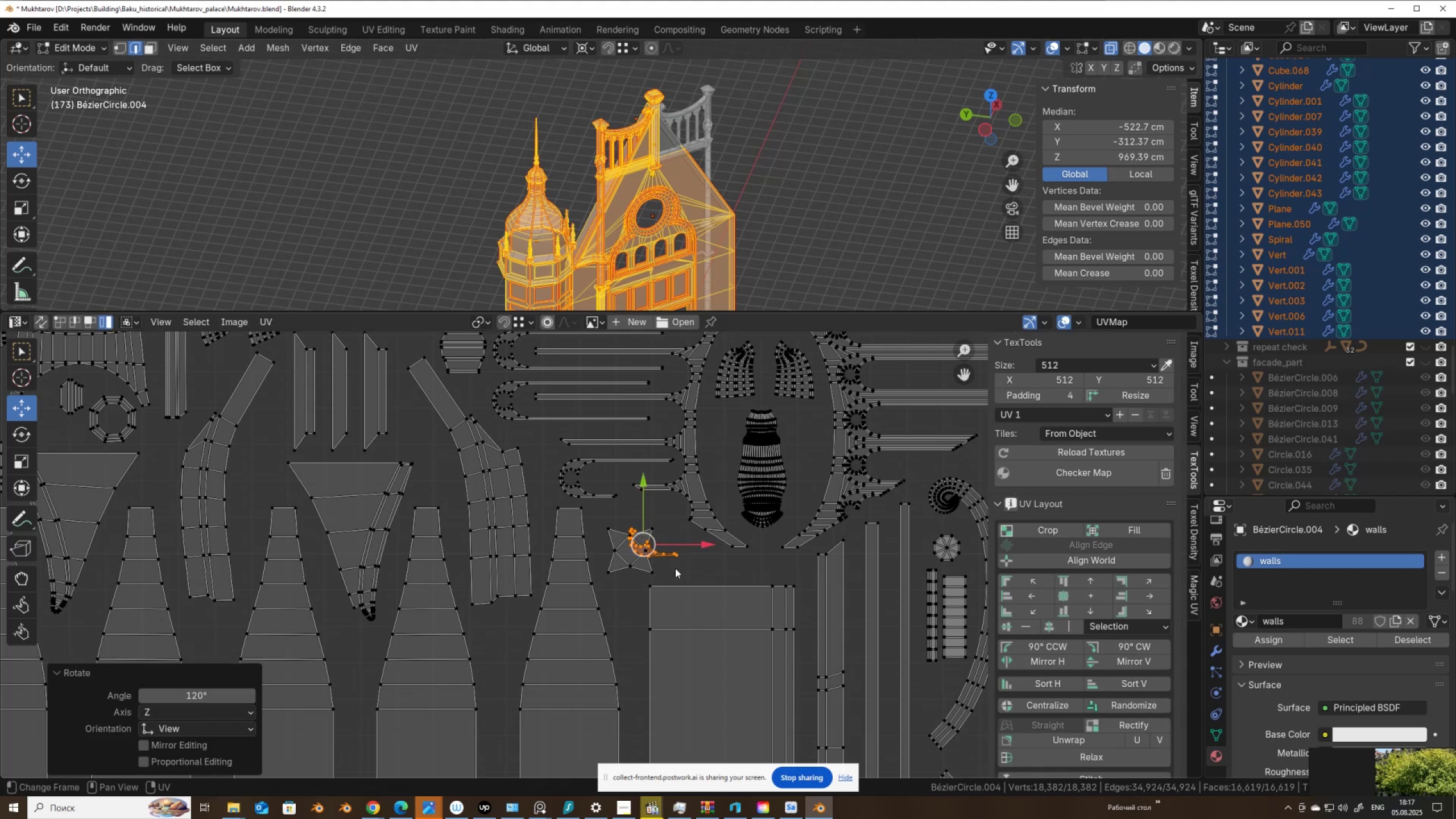 
key(G)
 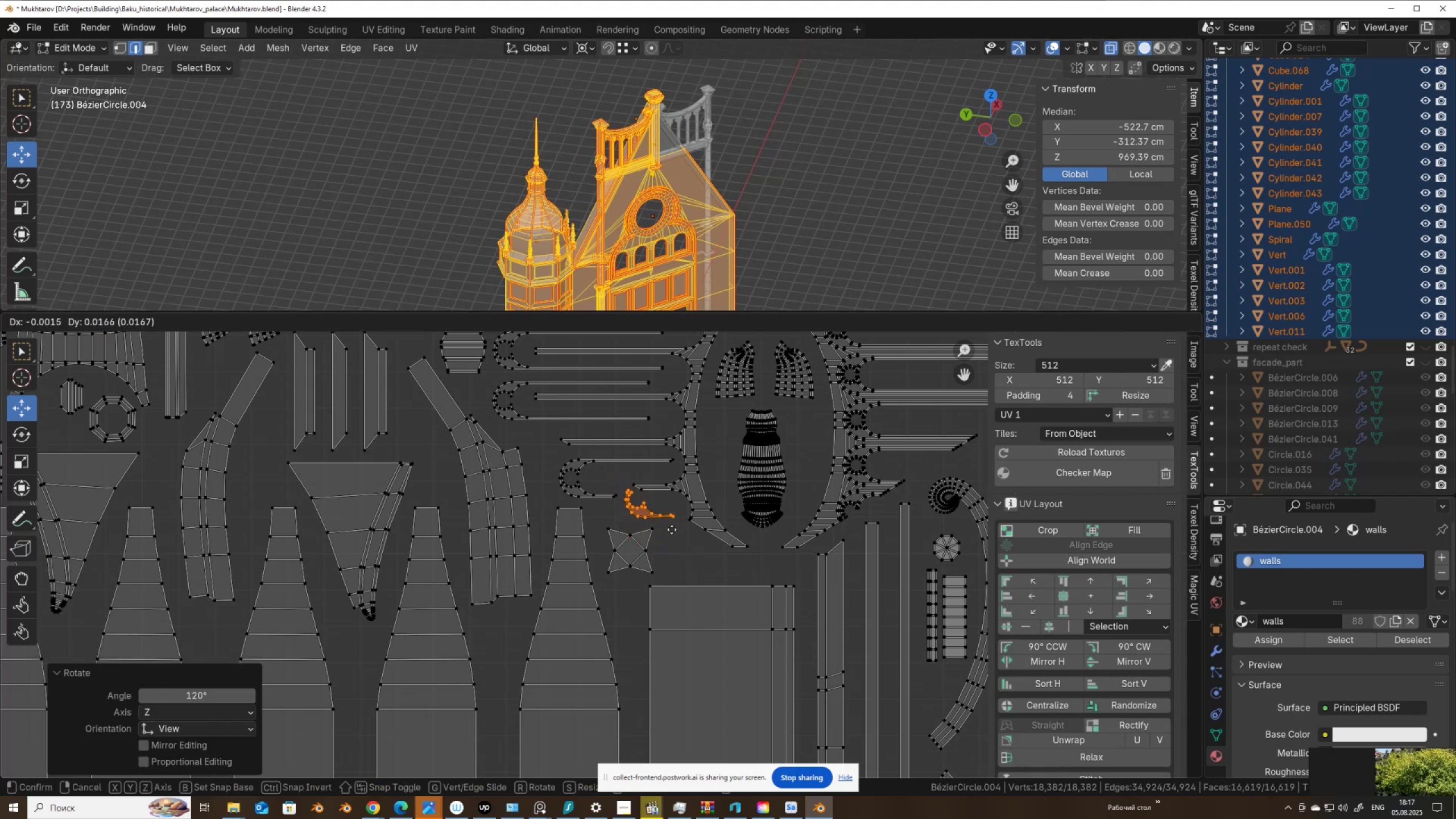 
left_click([672, 531])
 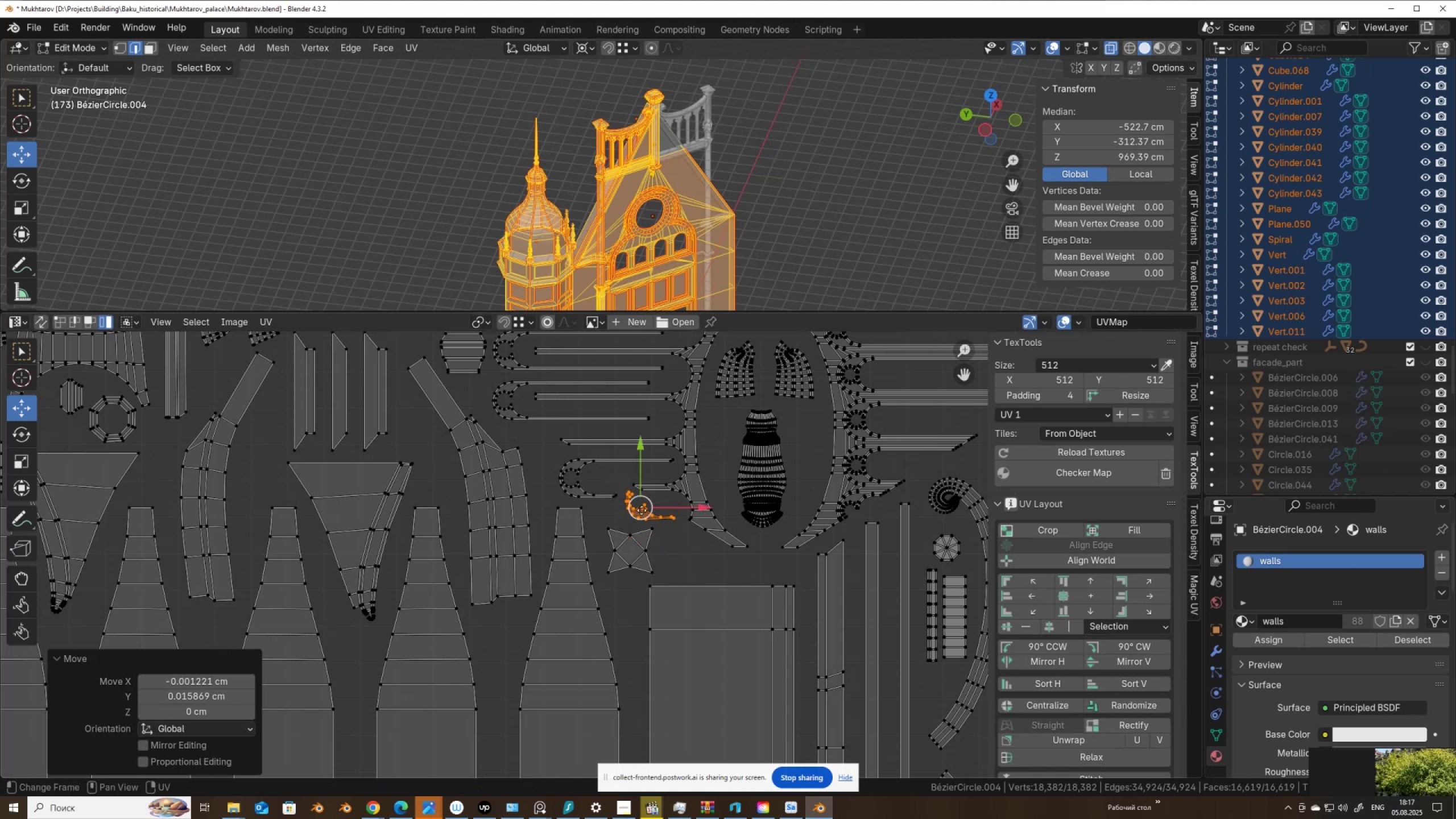 
scroll: coordinate [521, 470], scroll_direction: down, amount: 9.0
 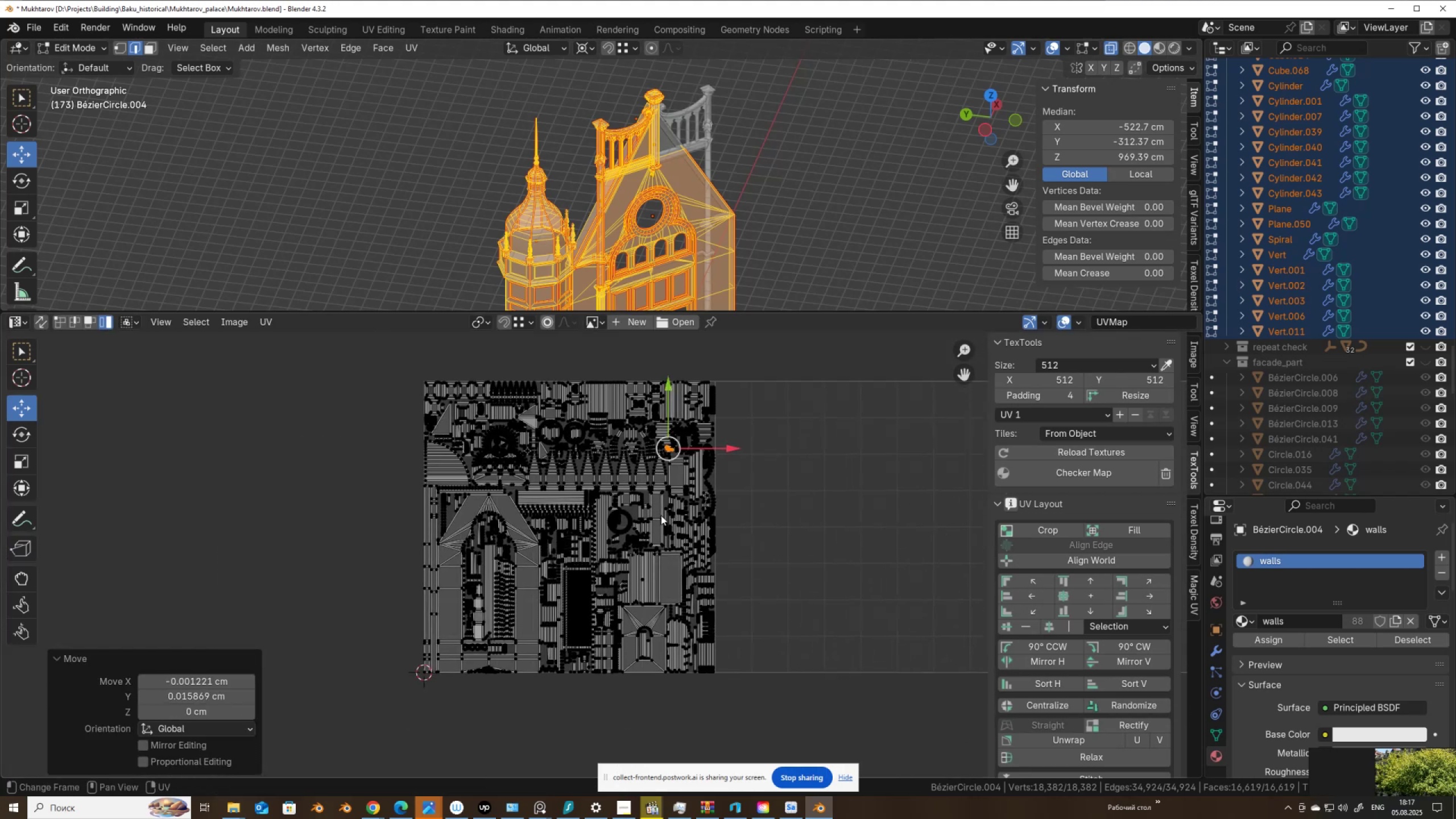 
key(A)
 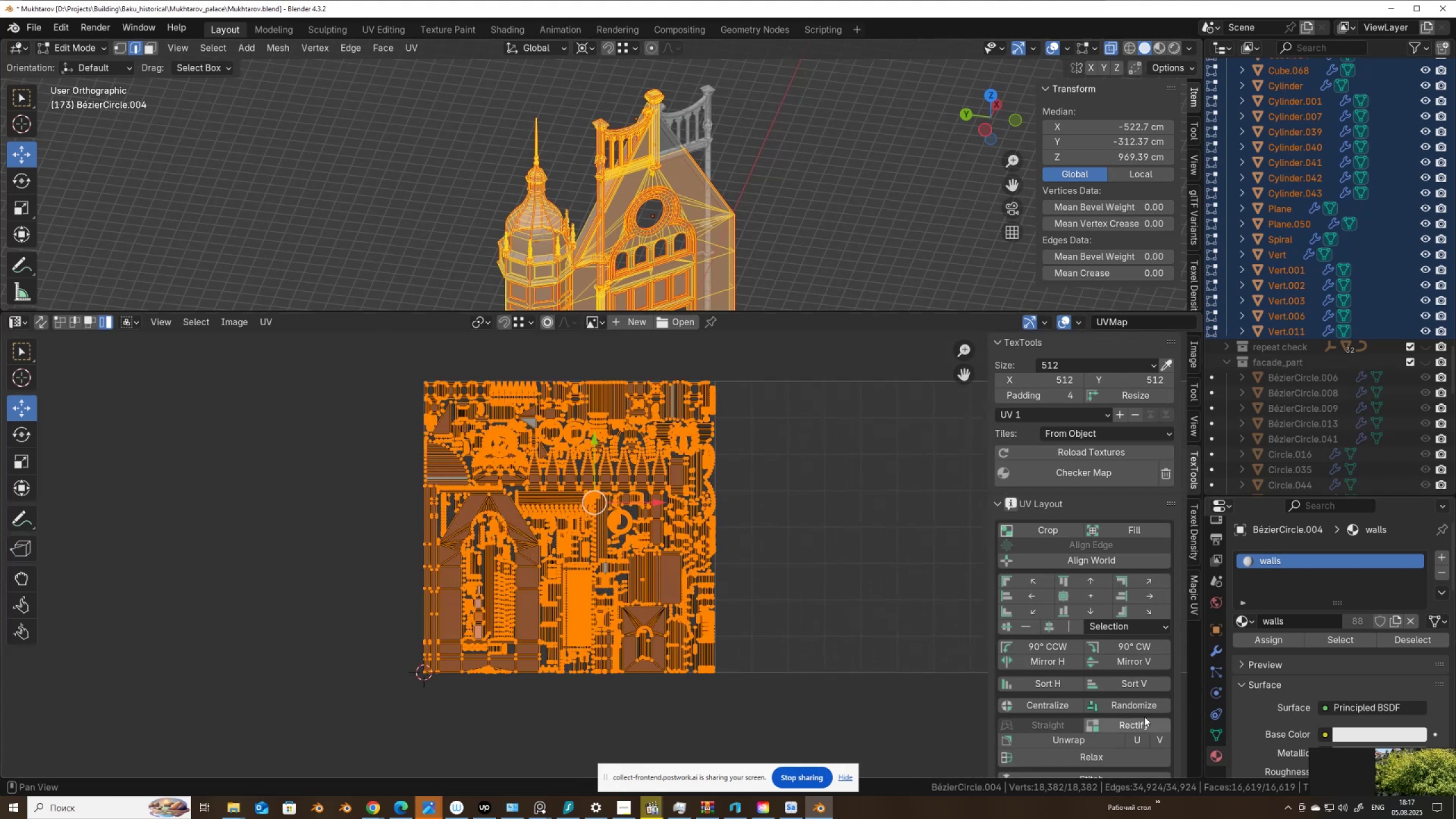 
scroll: coordinate [1122, 713], scroll_direction: down, amount: 7.0
 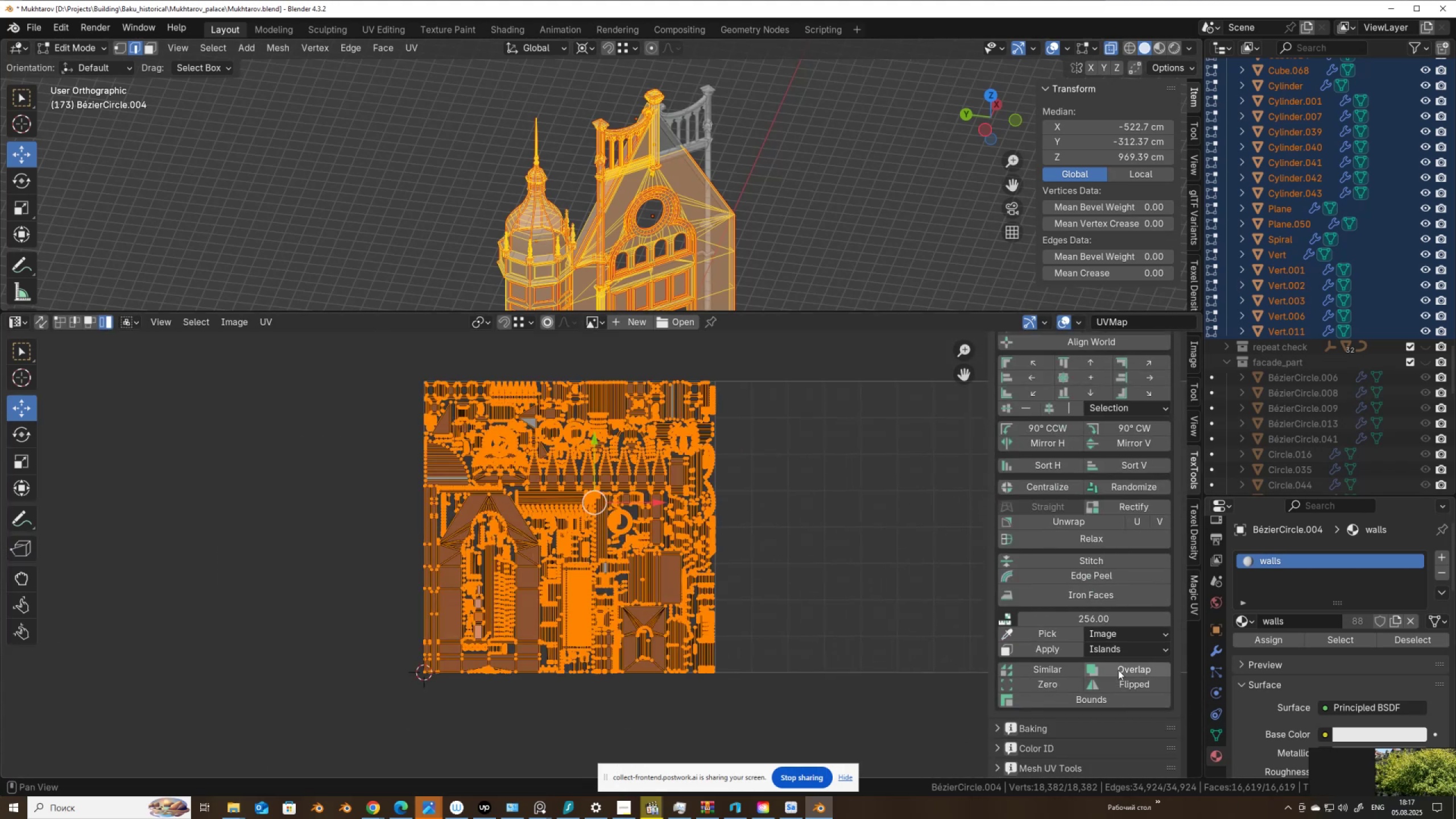 
left_click([1120, 668])
 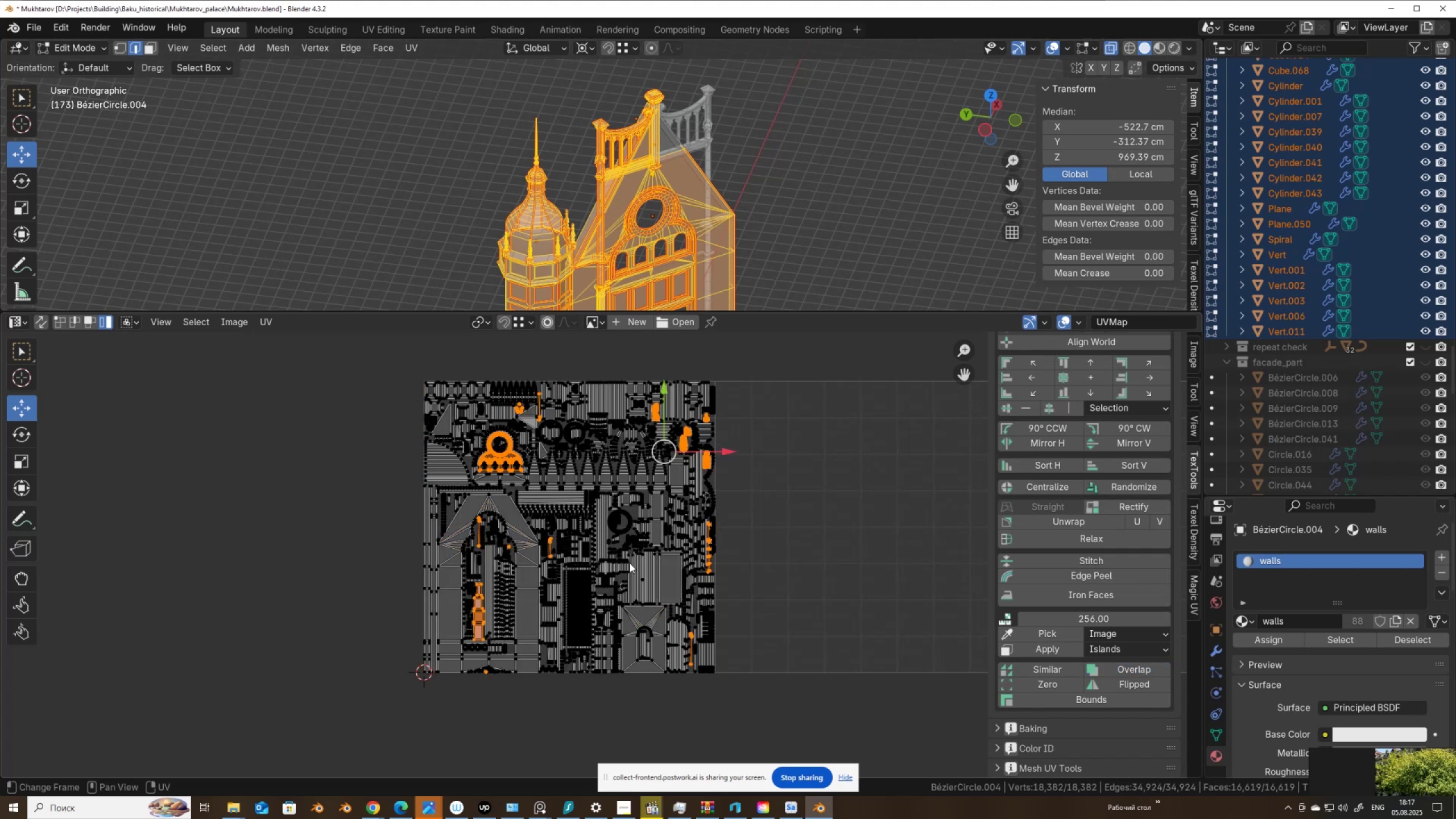 
scroll: coordinate [435, 673], scroll_direction: up, amount: 10.0
 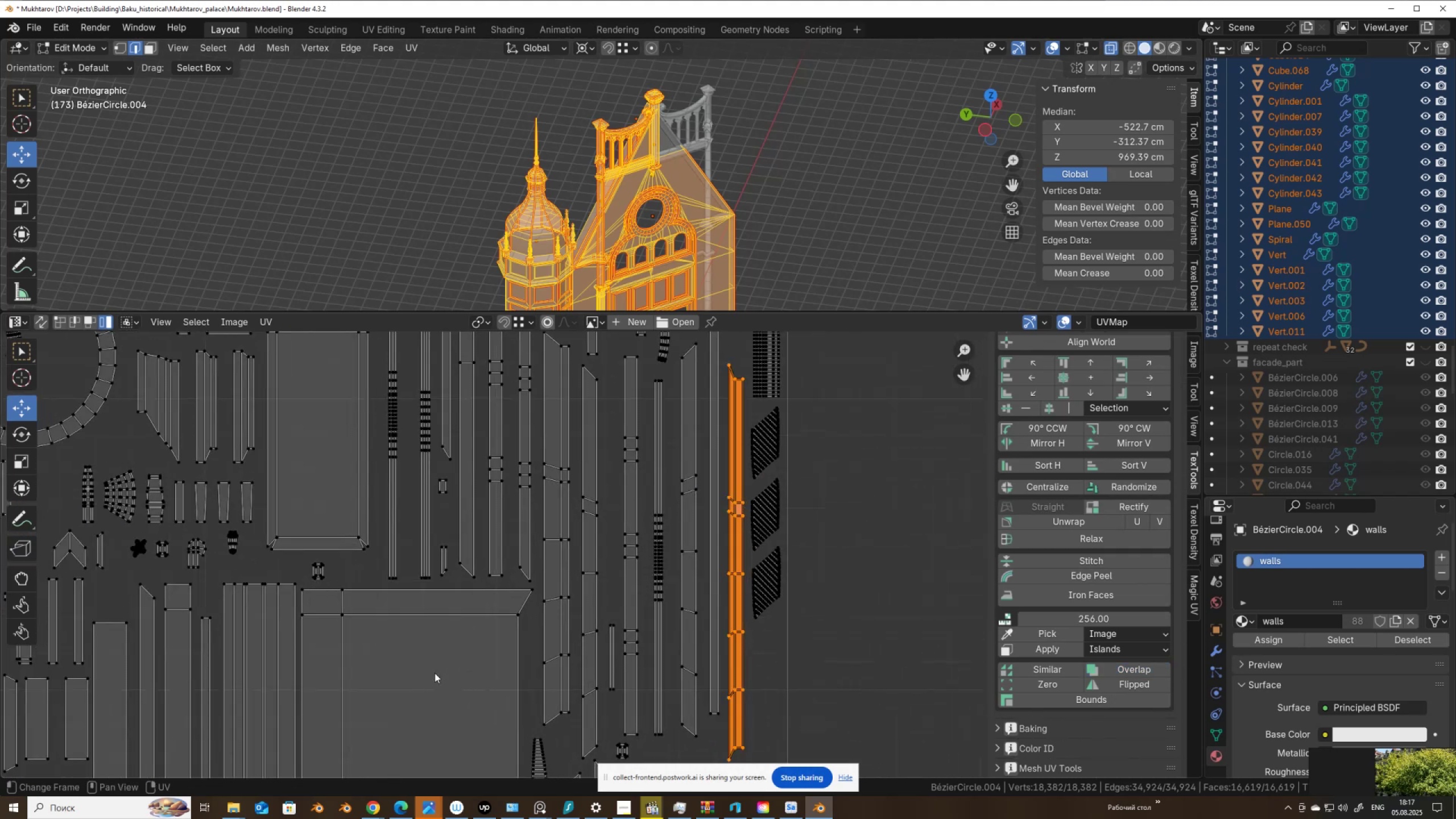 
scroll: coordinate [392, 478], scroll_direction: down, amount: 5.0
 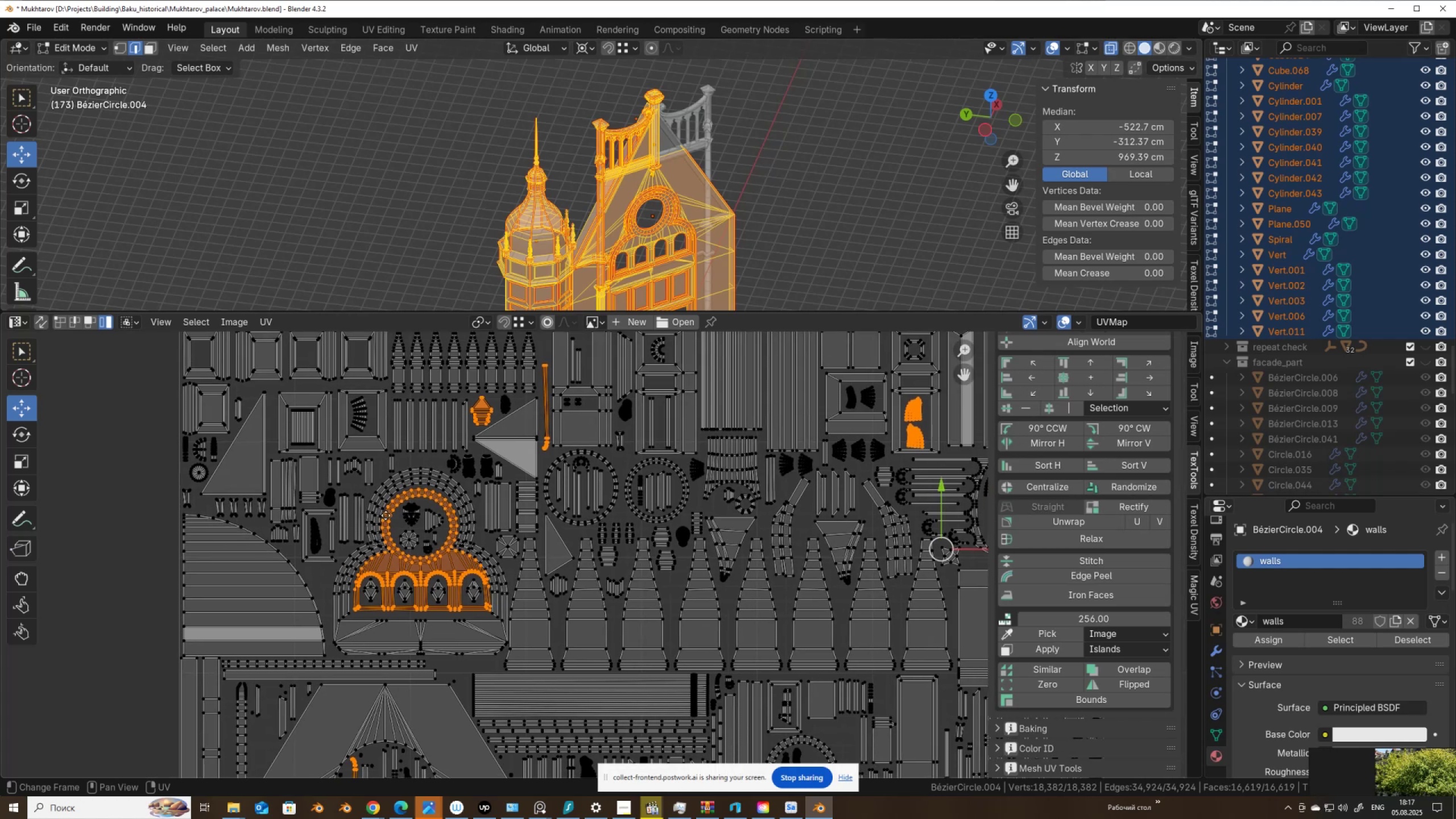 
scroll: coordinate [487, 502], scroll_direction: up, amount: 3.0
 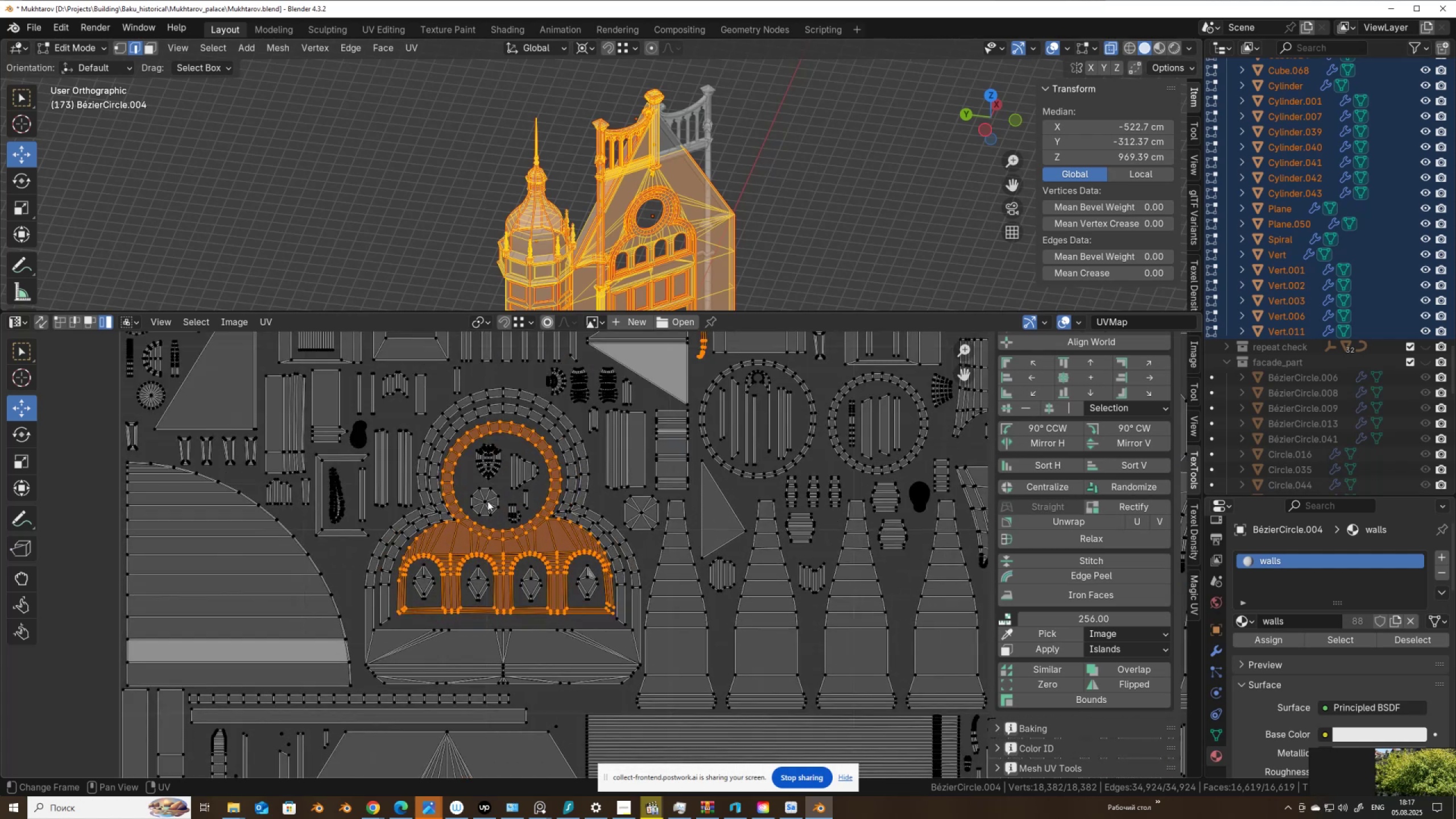 
scroll: coordinate [464, 512], scroll_direction: down, amount: 3.0
 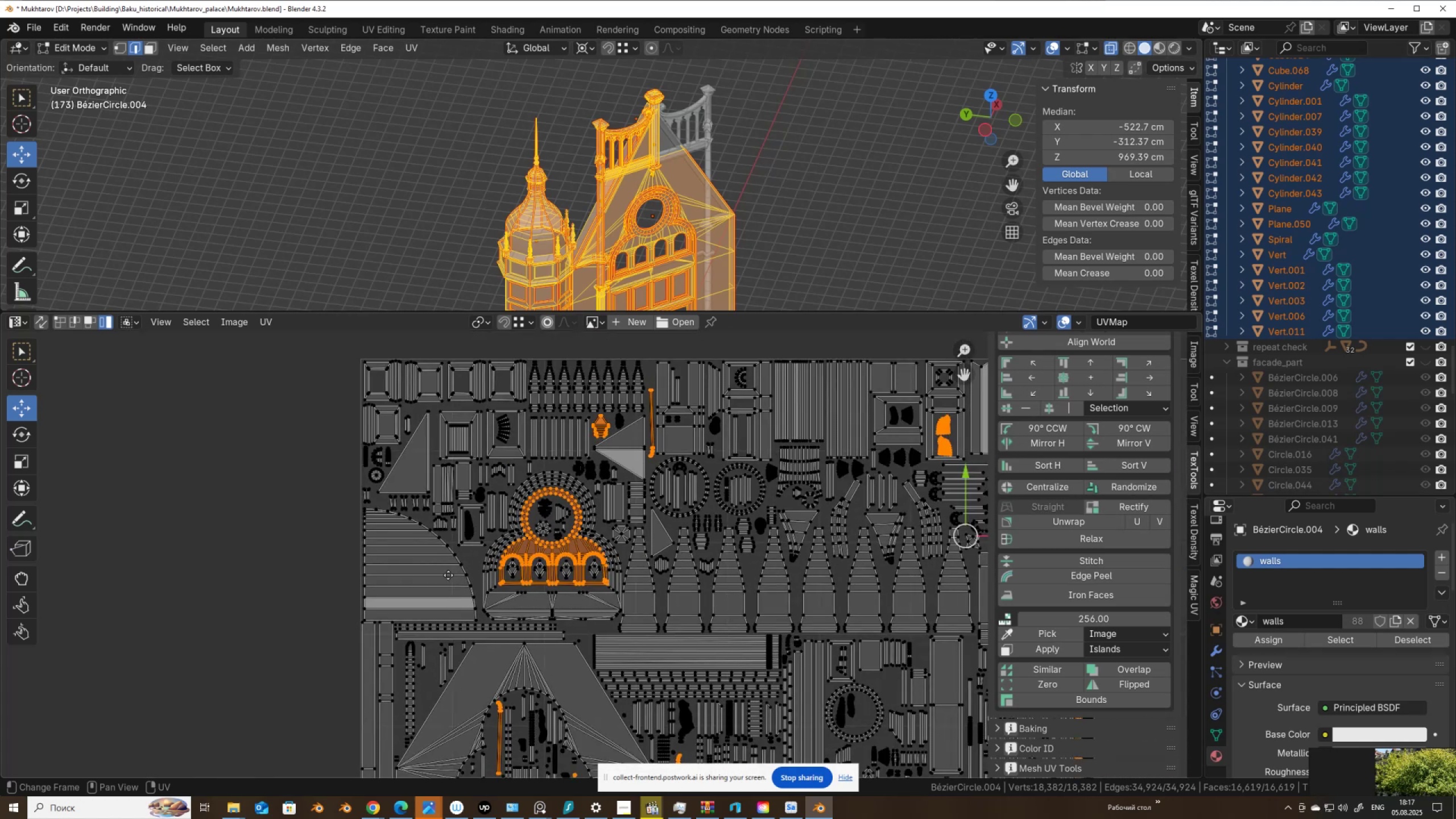 
scroll: coordinate [606, 644], scroll_direction: up, amount: 21.0
 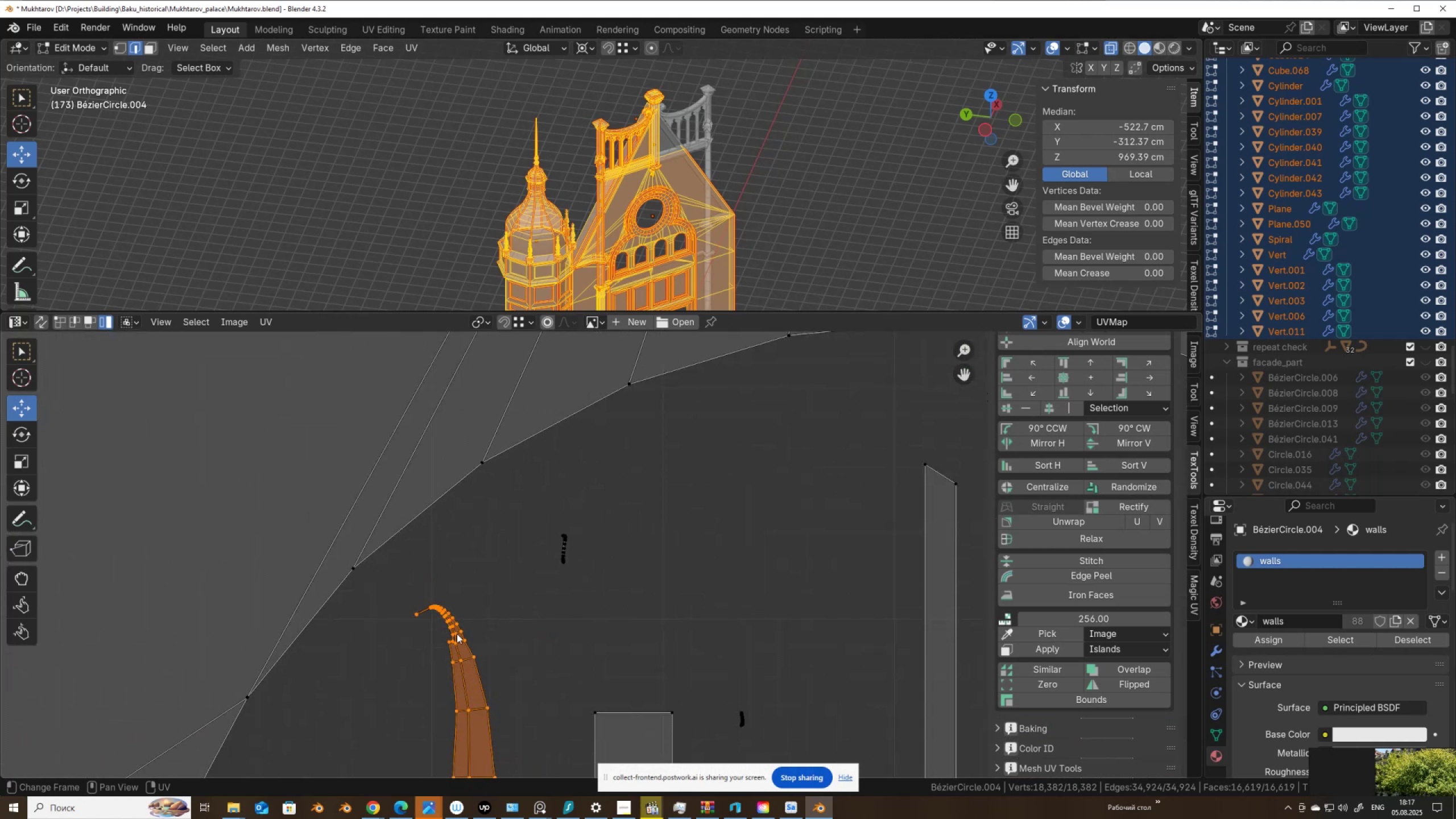 
left_click([458, 635])
 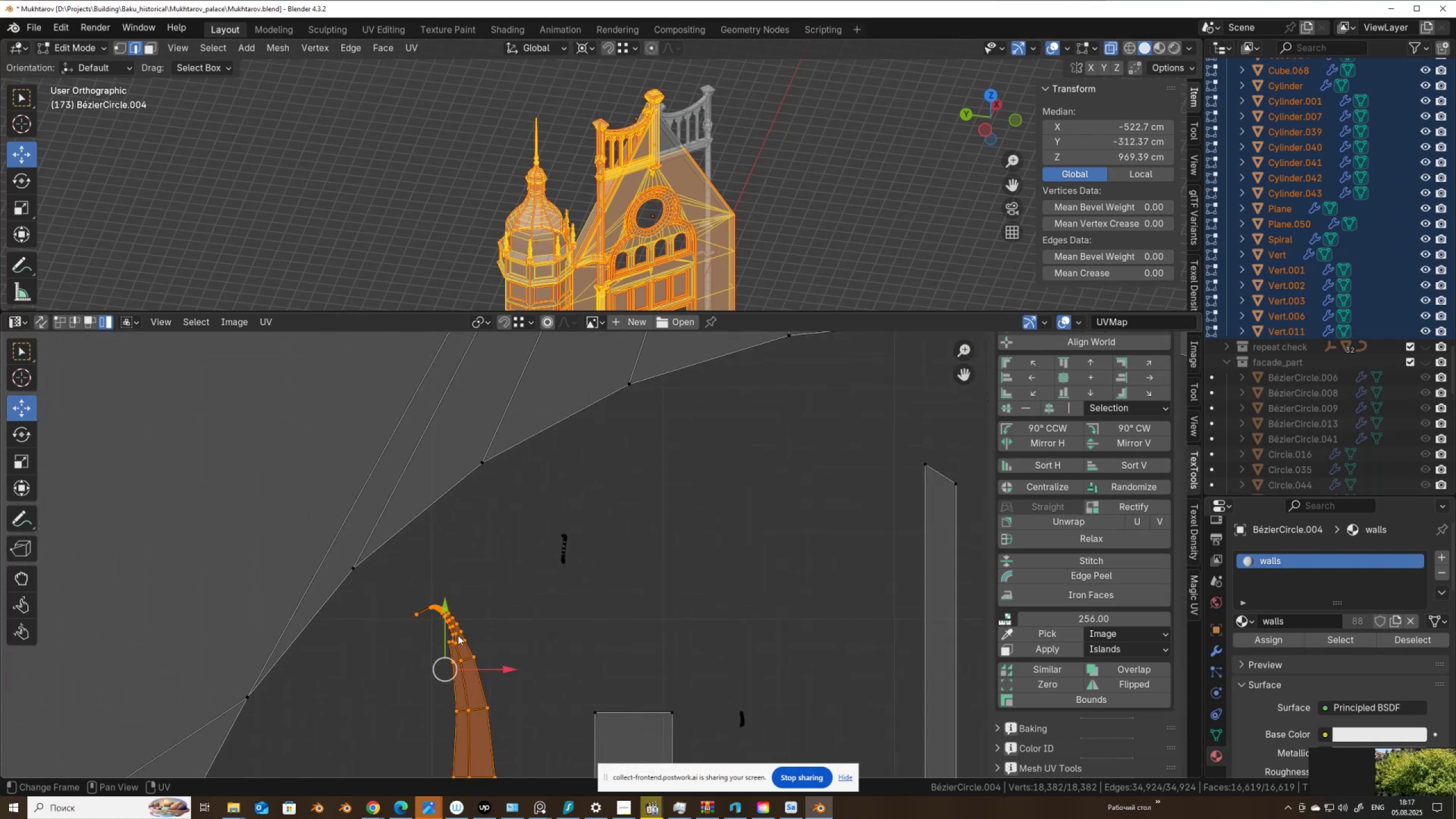 
scroll: coordinate [469, 586], scroll_direction: up, amount: 11.0
 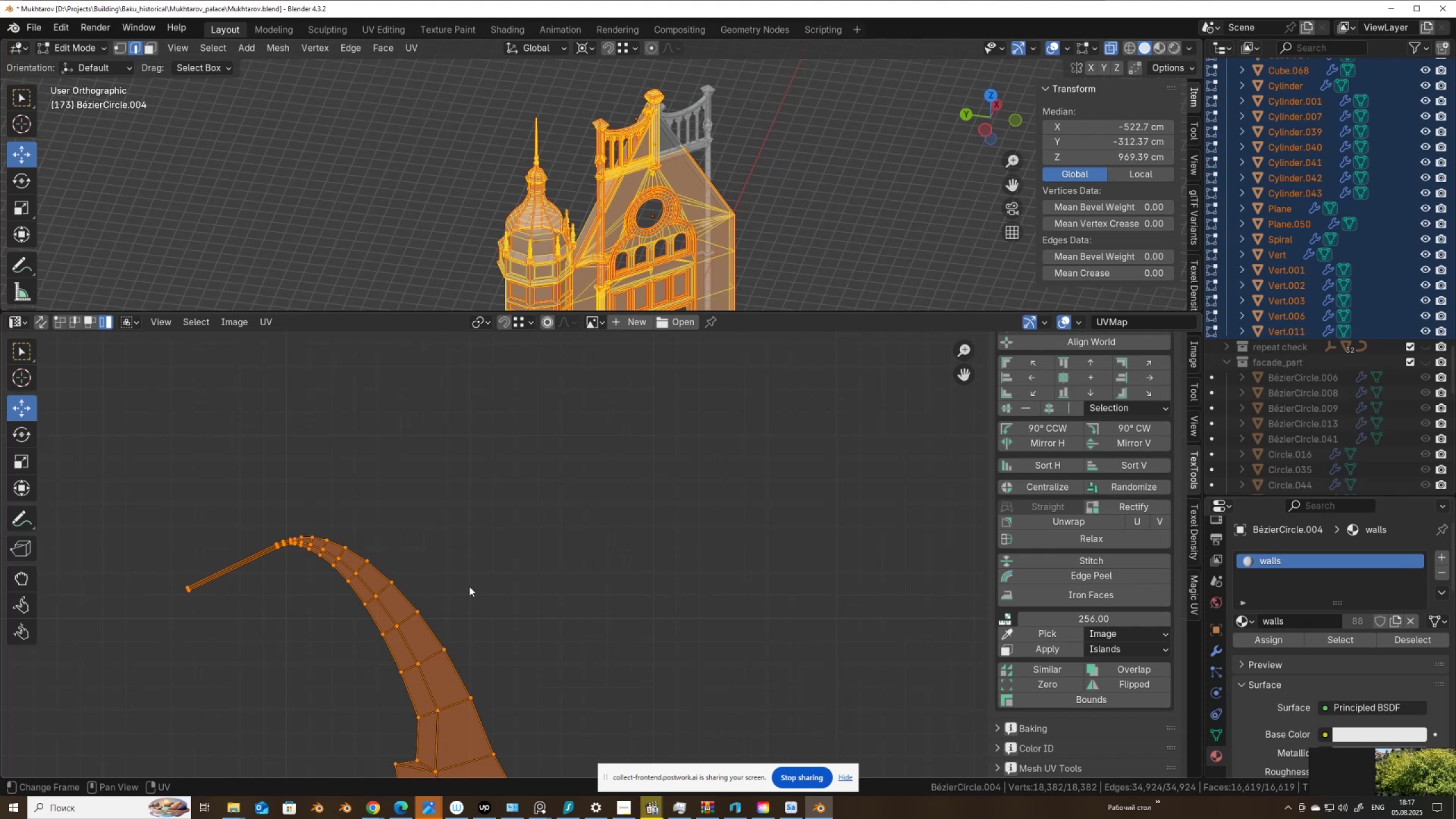 
scroll: coordinate [561, 574], scroll_direction: down, amount: 24.0
 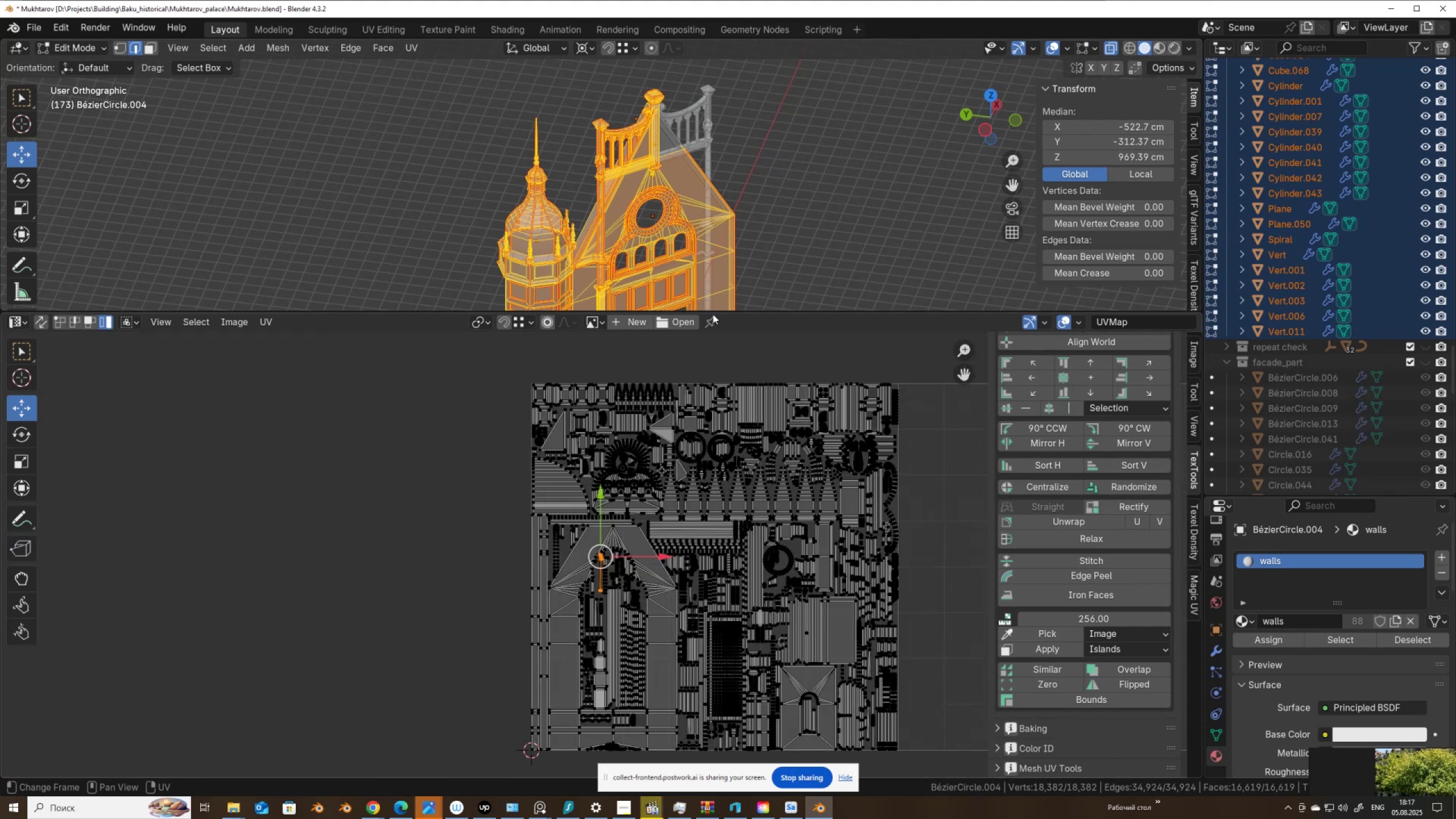 
key(Tab)
 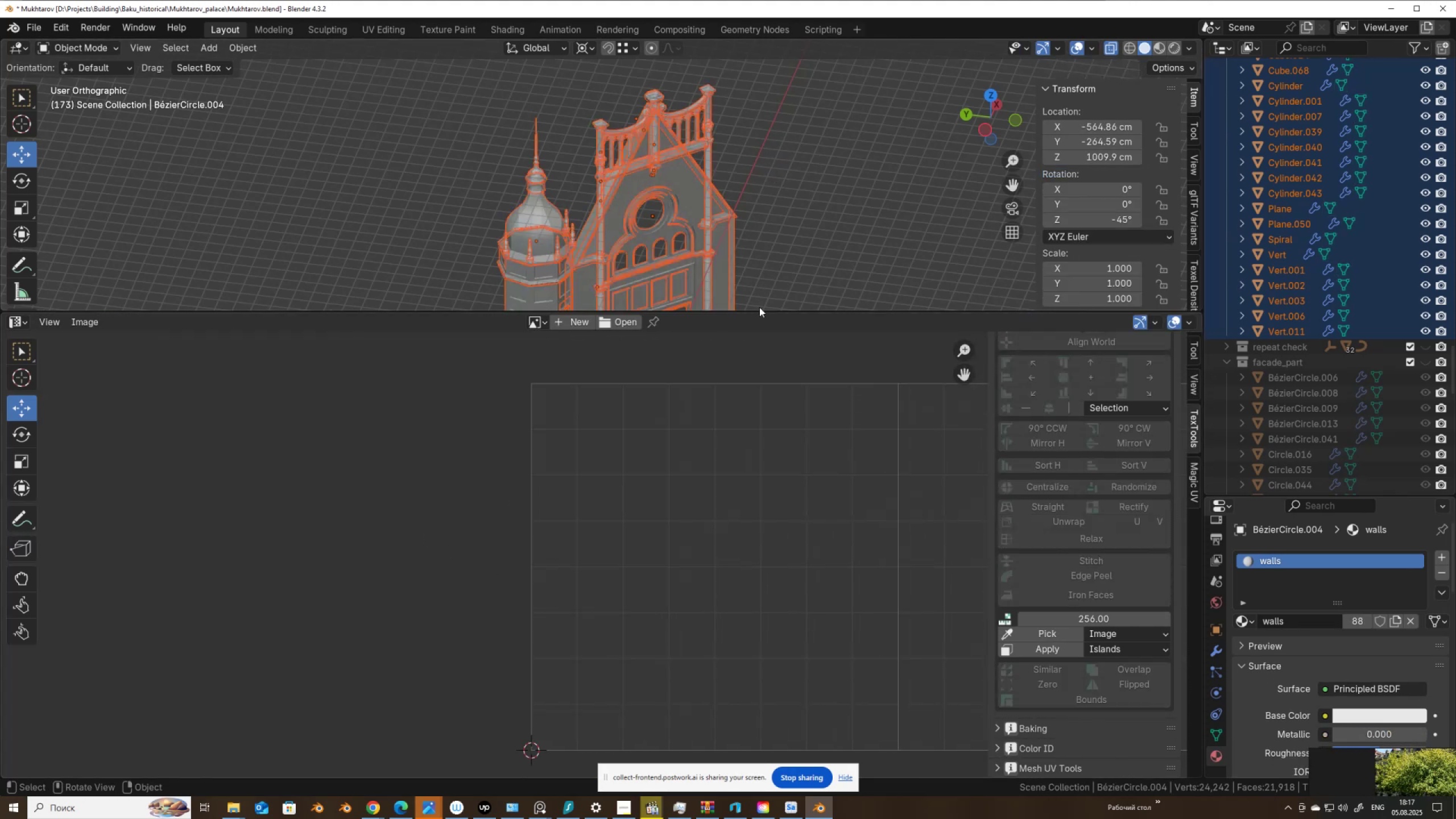 
left_click_drag(start_coordinate=[759, 311], to_coordinate=[786, 584])
 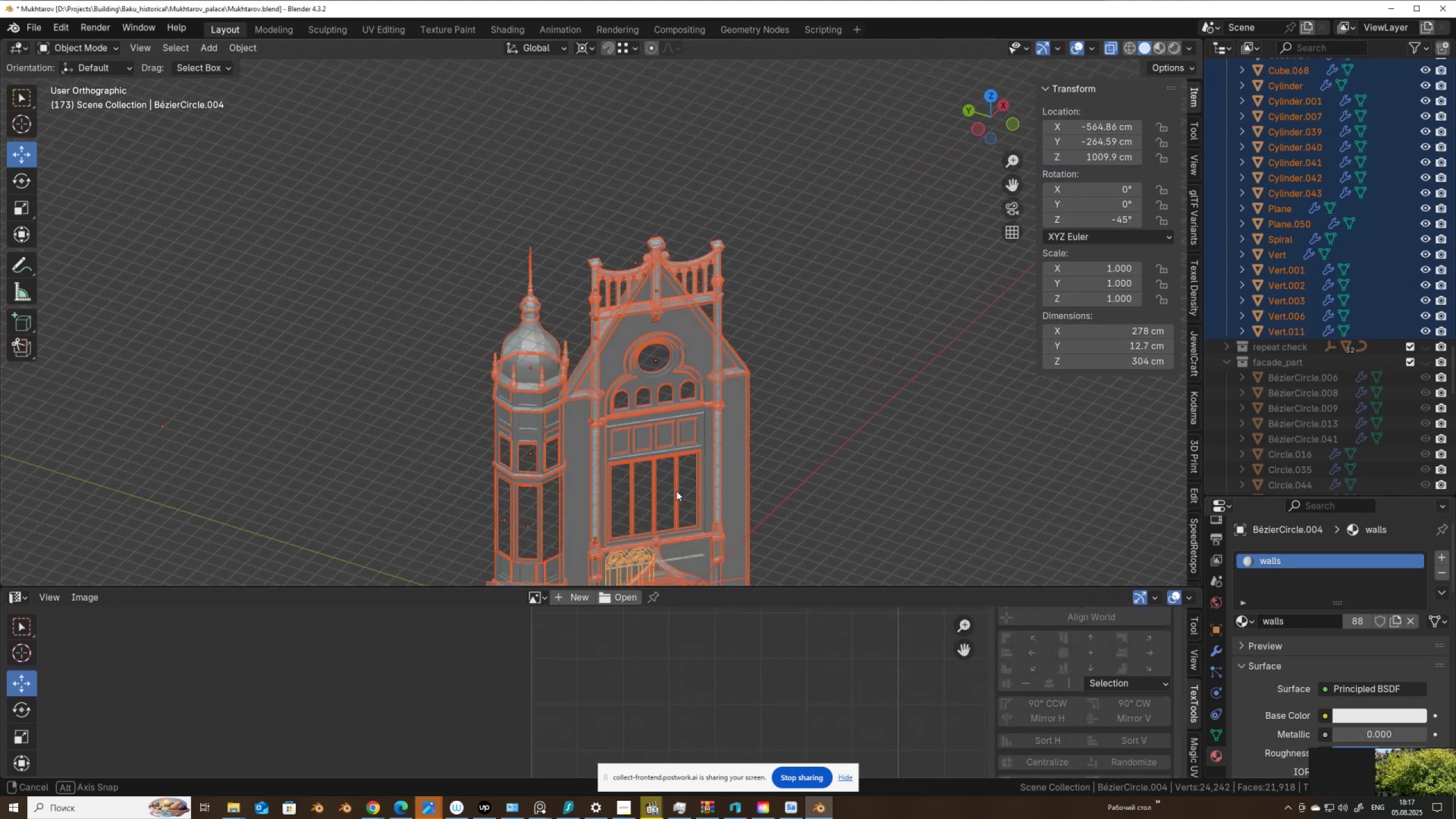 
hold_key(key=ShiftLeft, duration=0.34)
 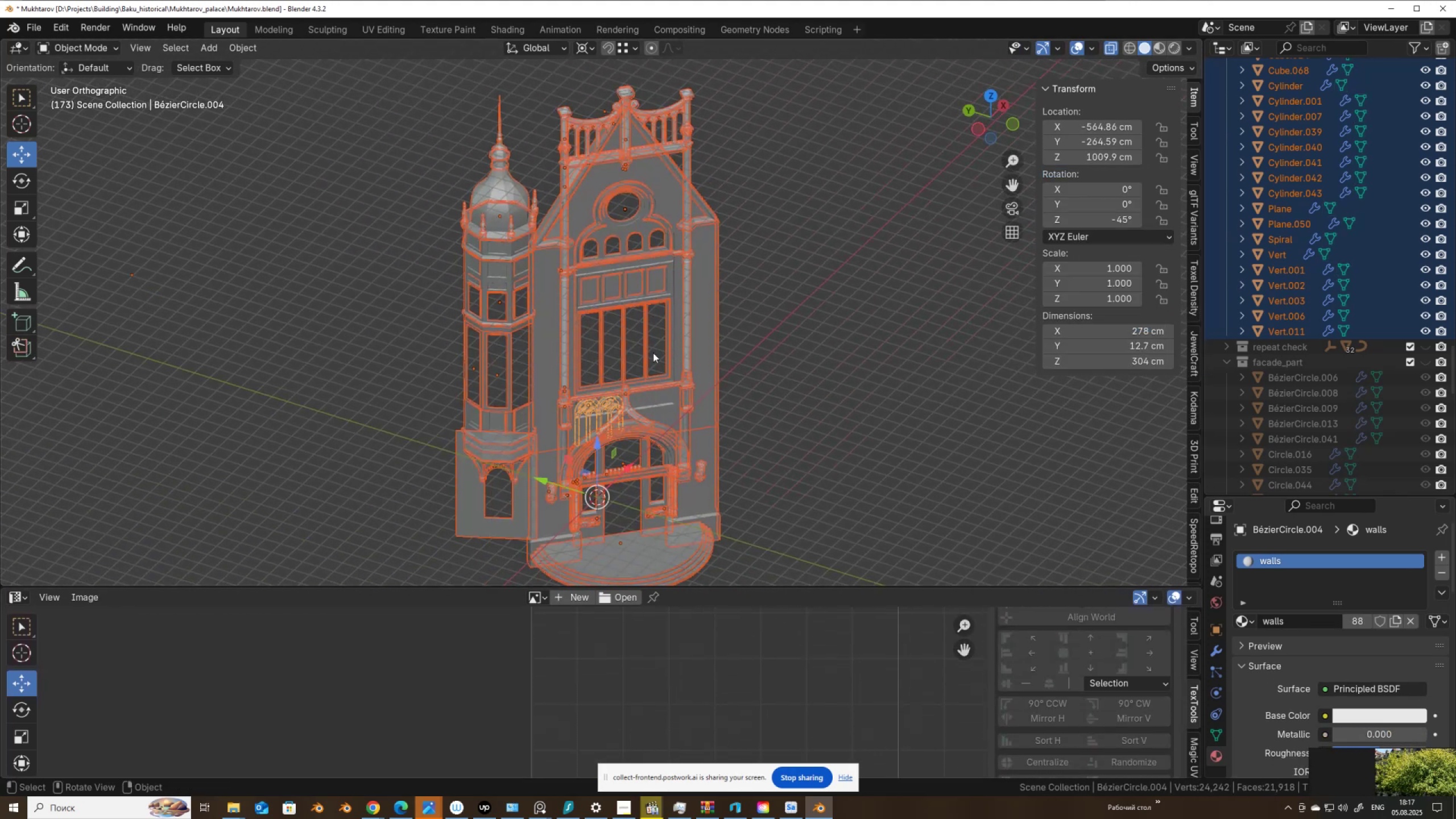 
key(Alt+Z)
 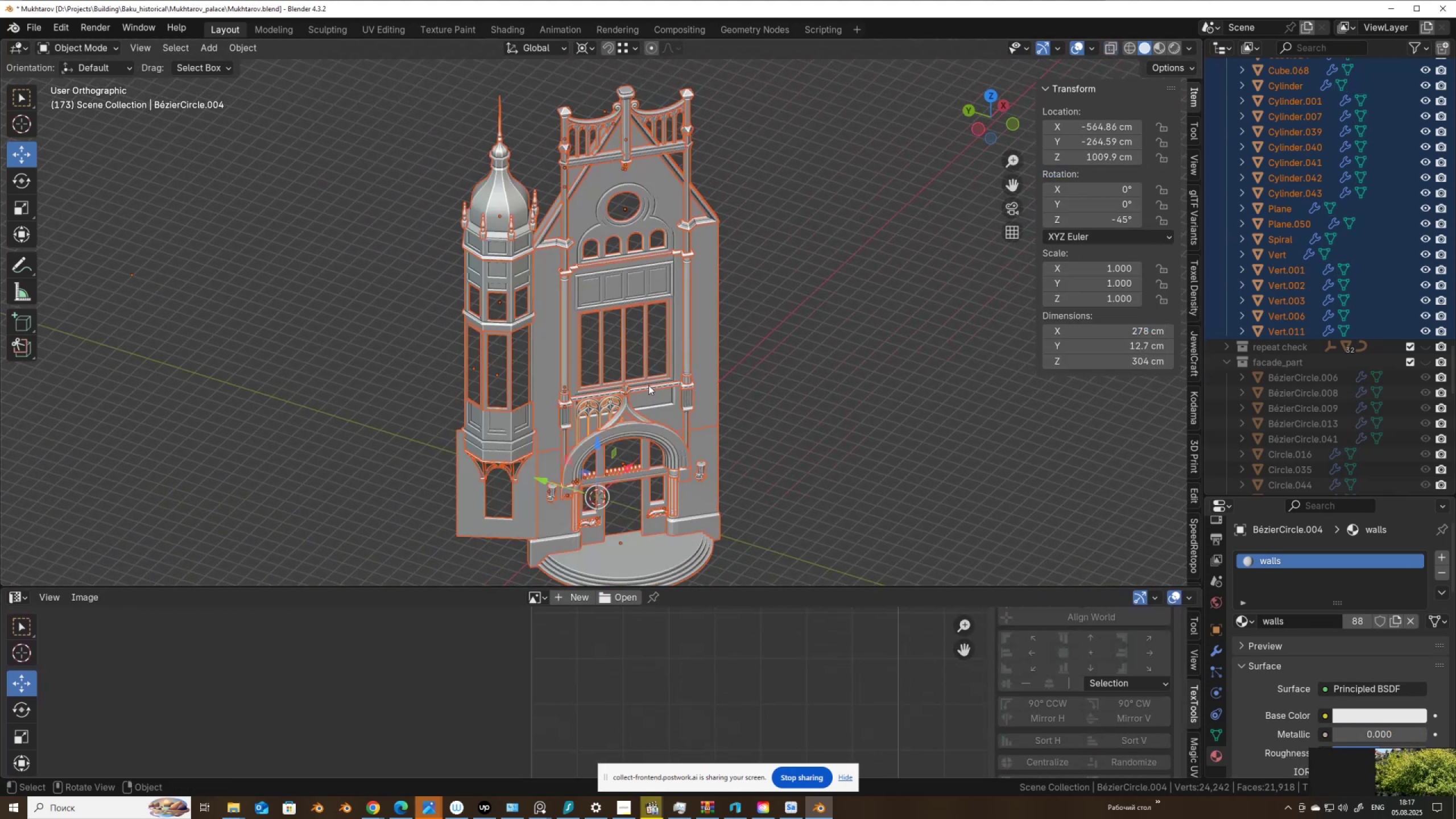 
key(Alt+AltLeft)
 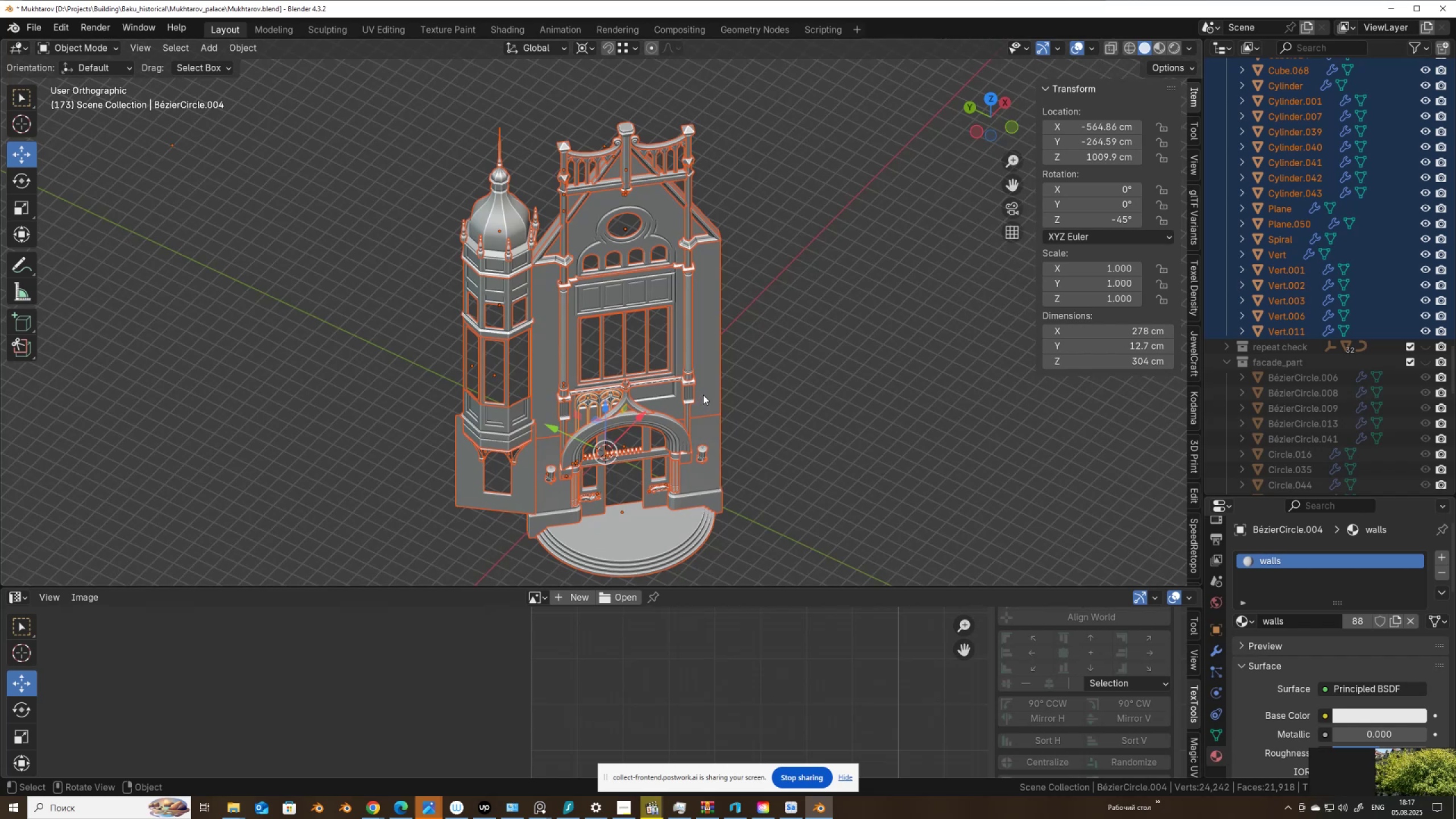 
wait(5.73)
 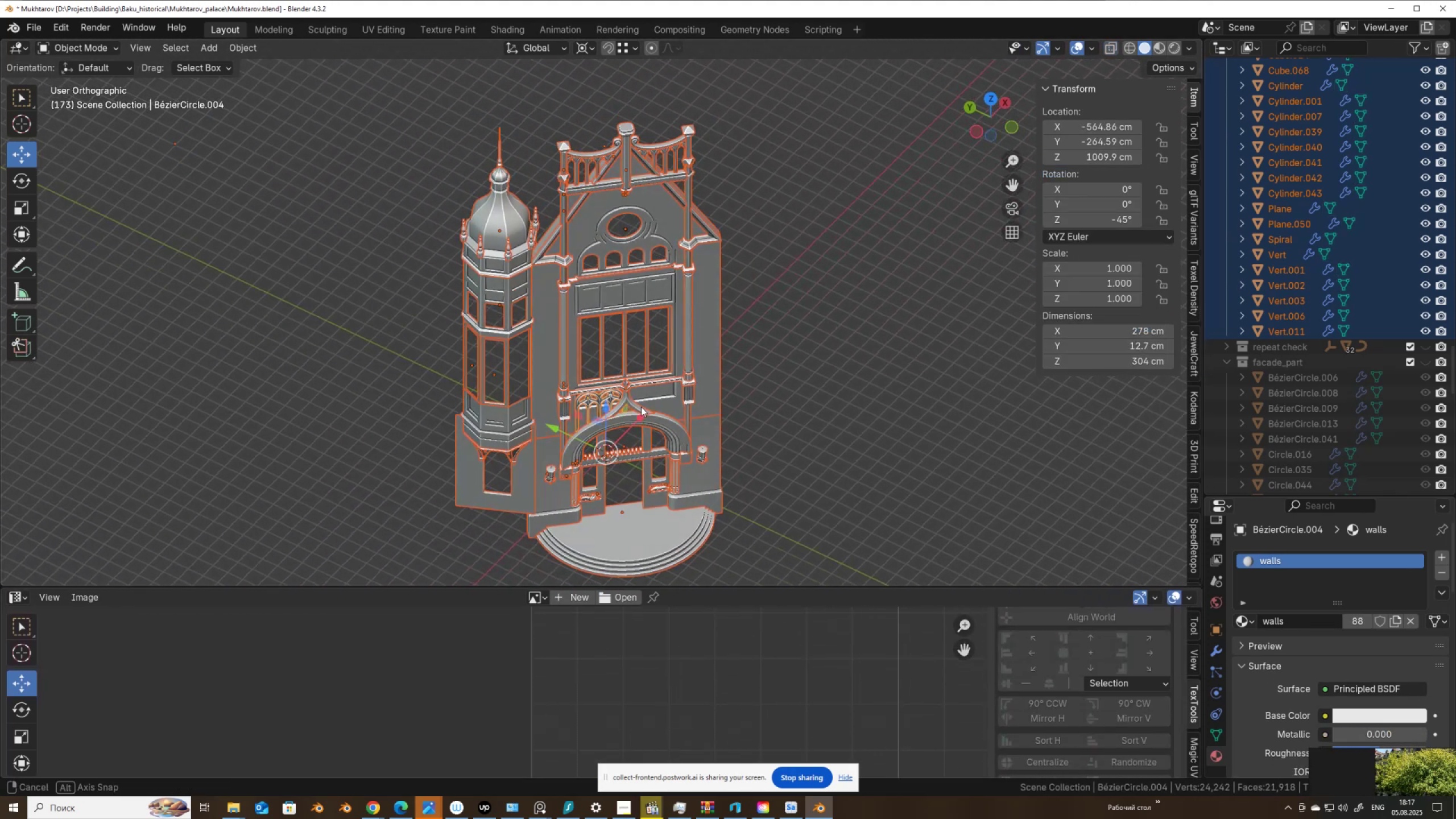 
key(Control+ControlLeft)
 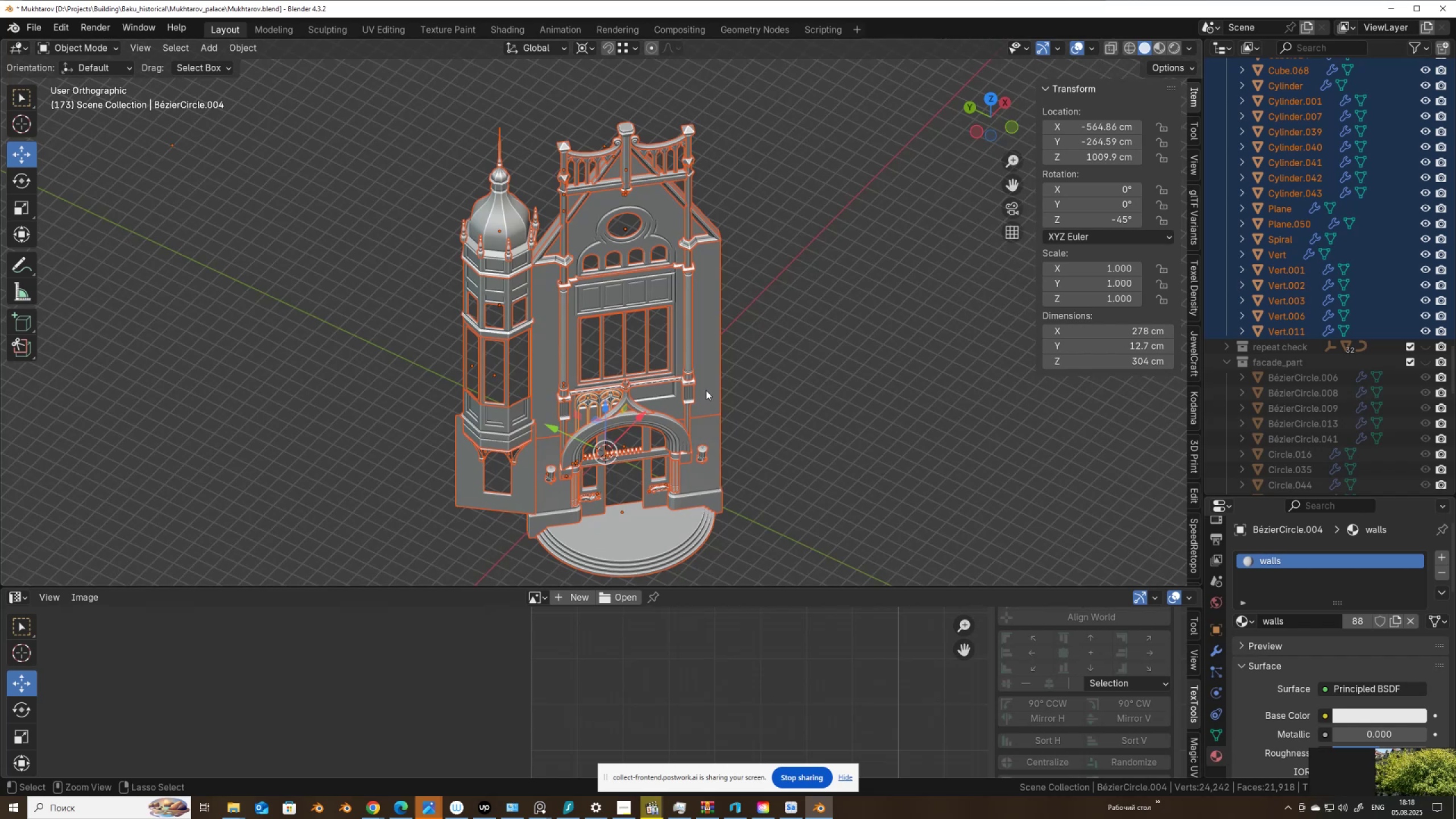 
key(Control+S)
 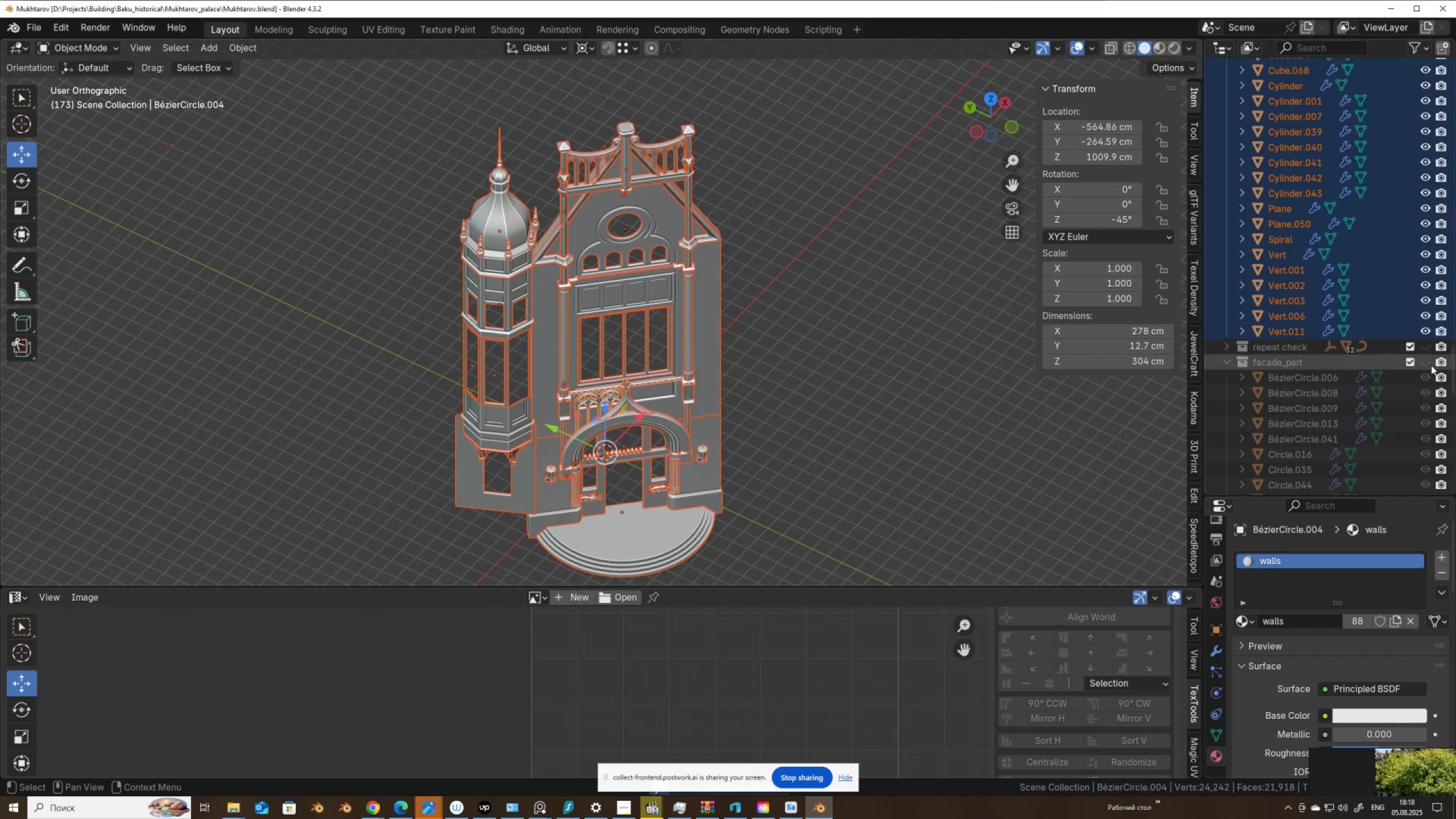 
left_click([1428, 359])
 